 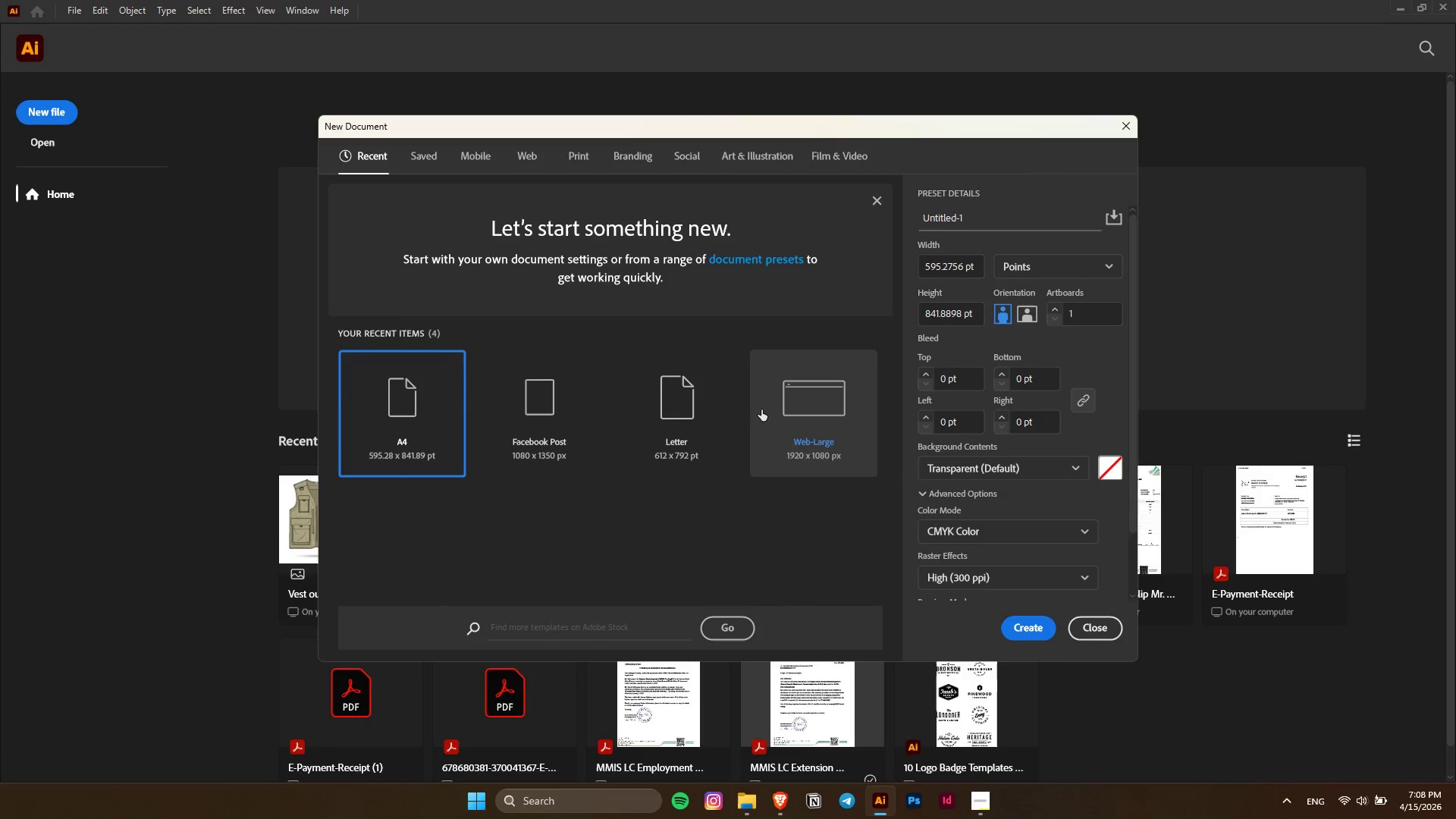 
left_click([836, 403])
 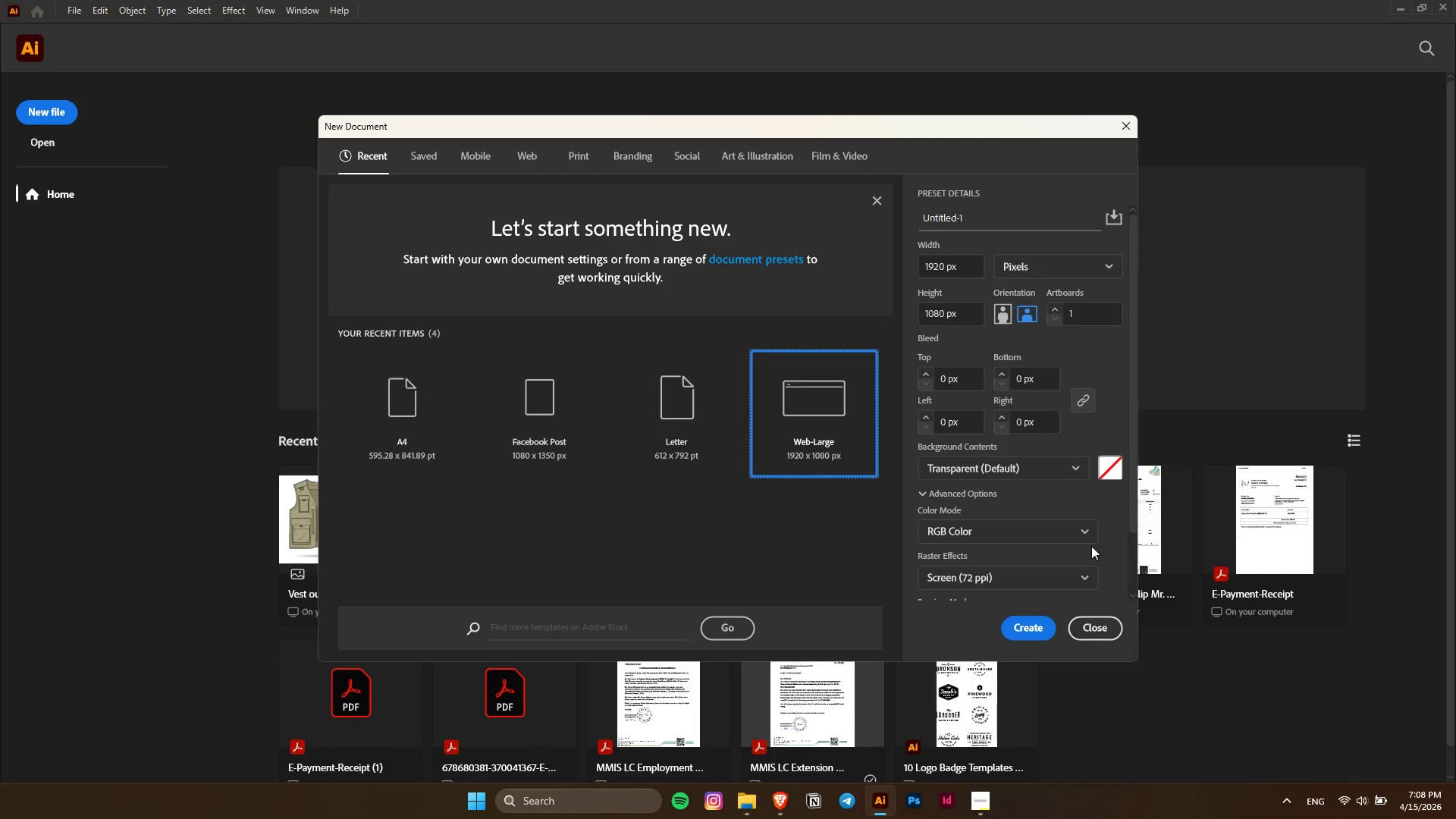 
left_click([1084, 539])
 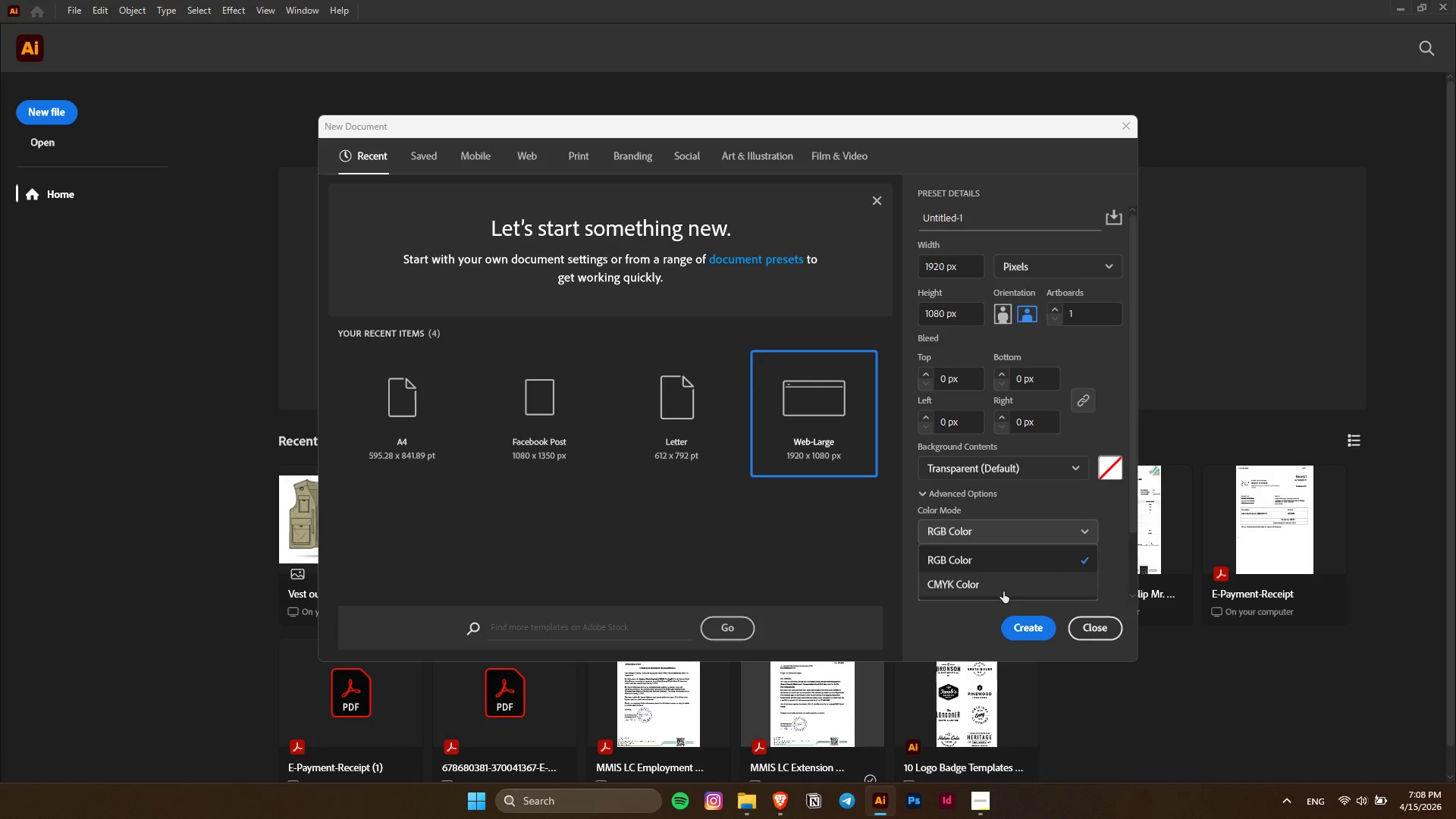 
left_click([1003, 582])
 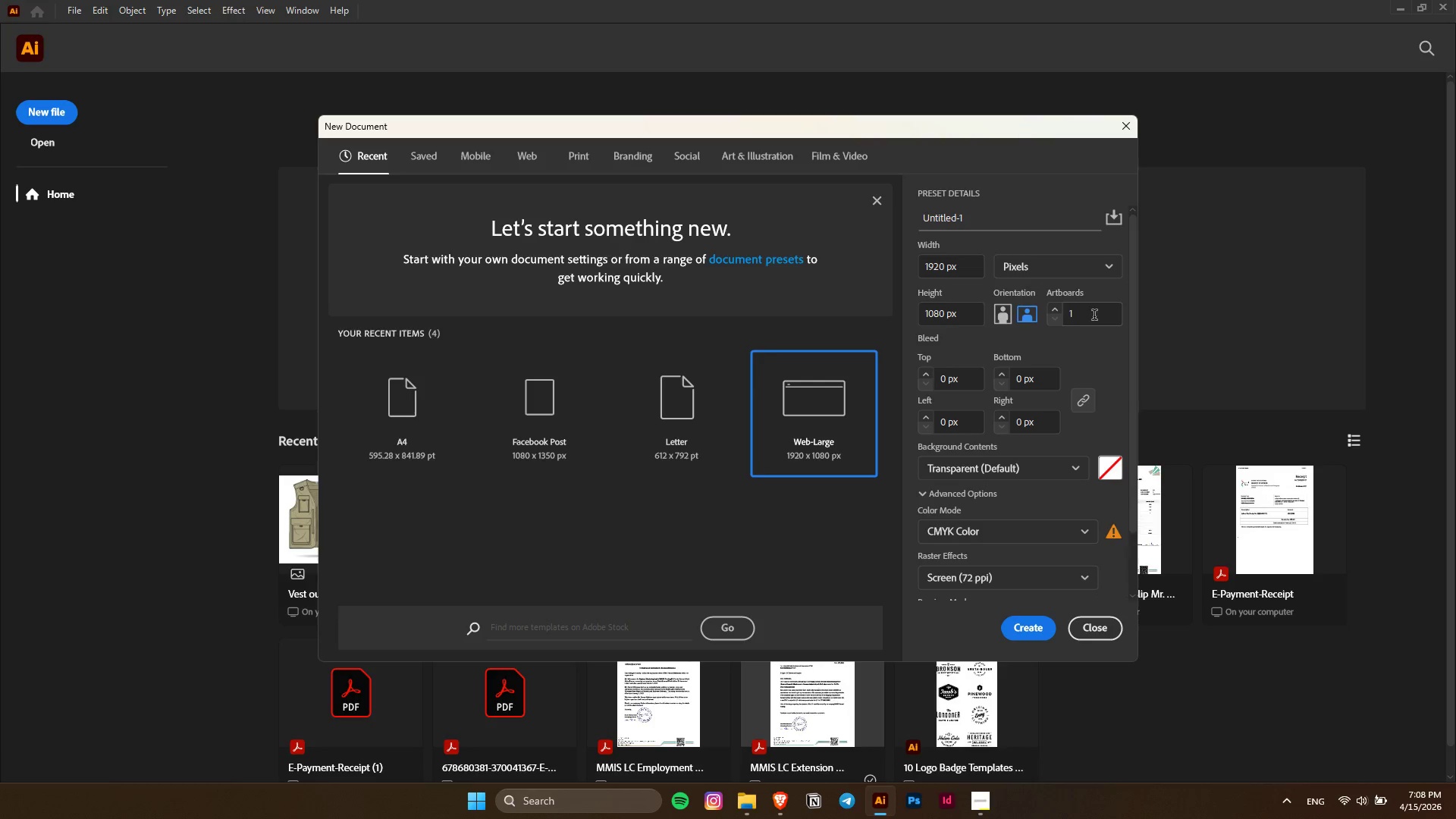 
left_click([1090, 321])
 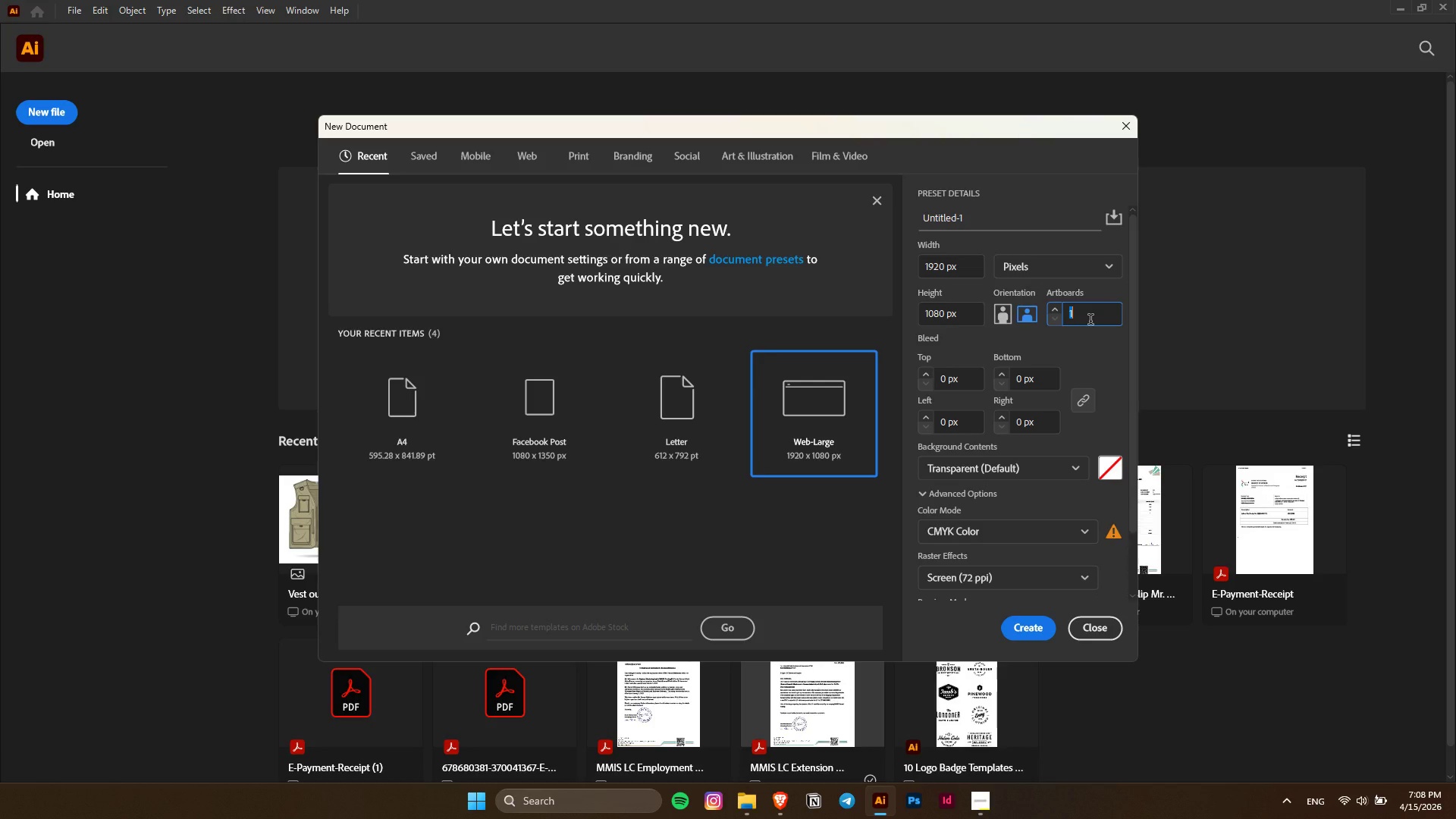 
scroll: coordinate [1090, 321], scroll_direction: up, amount: 1.0
 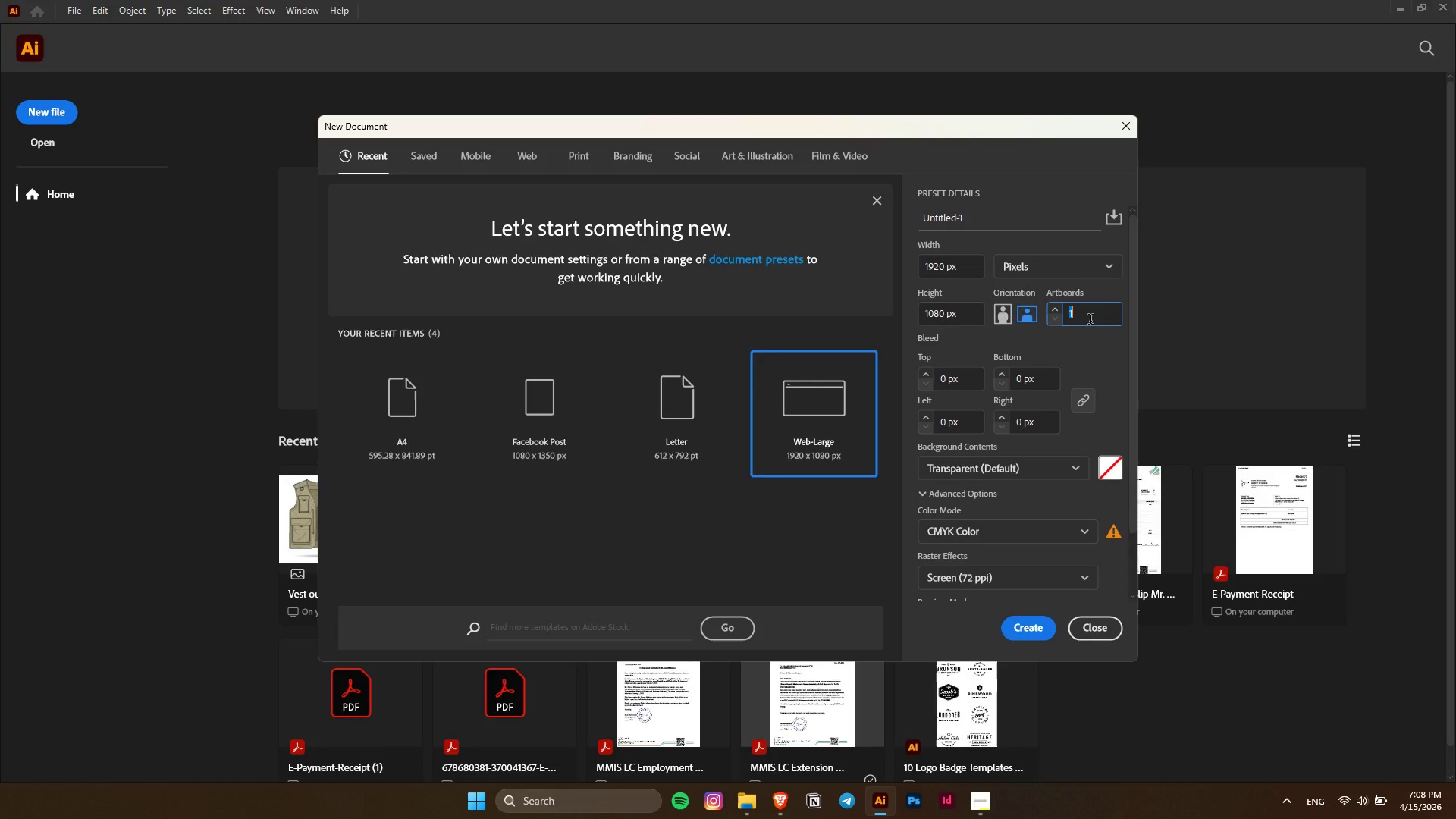 
key(ArrowUp)
 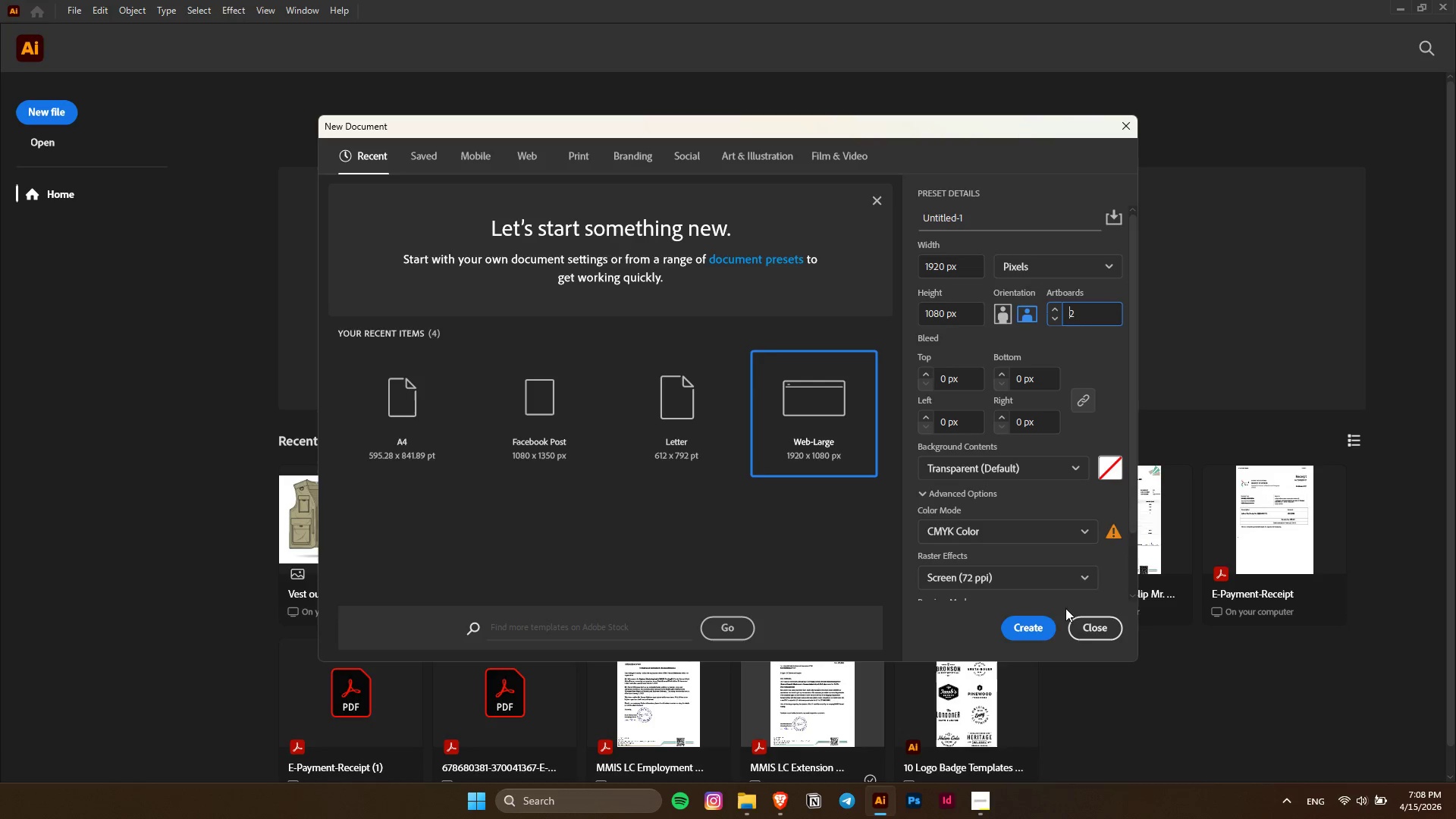 
left_click([1031, 621])
 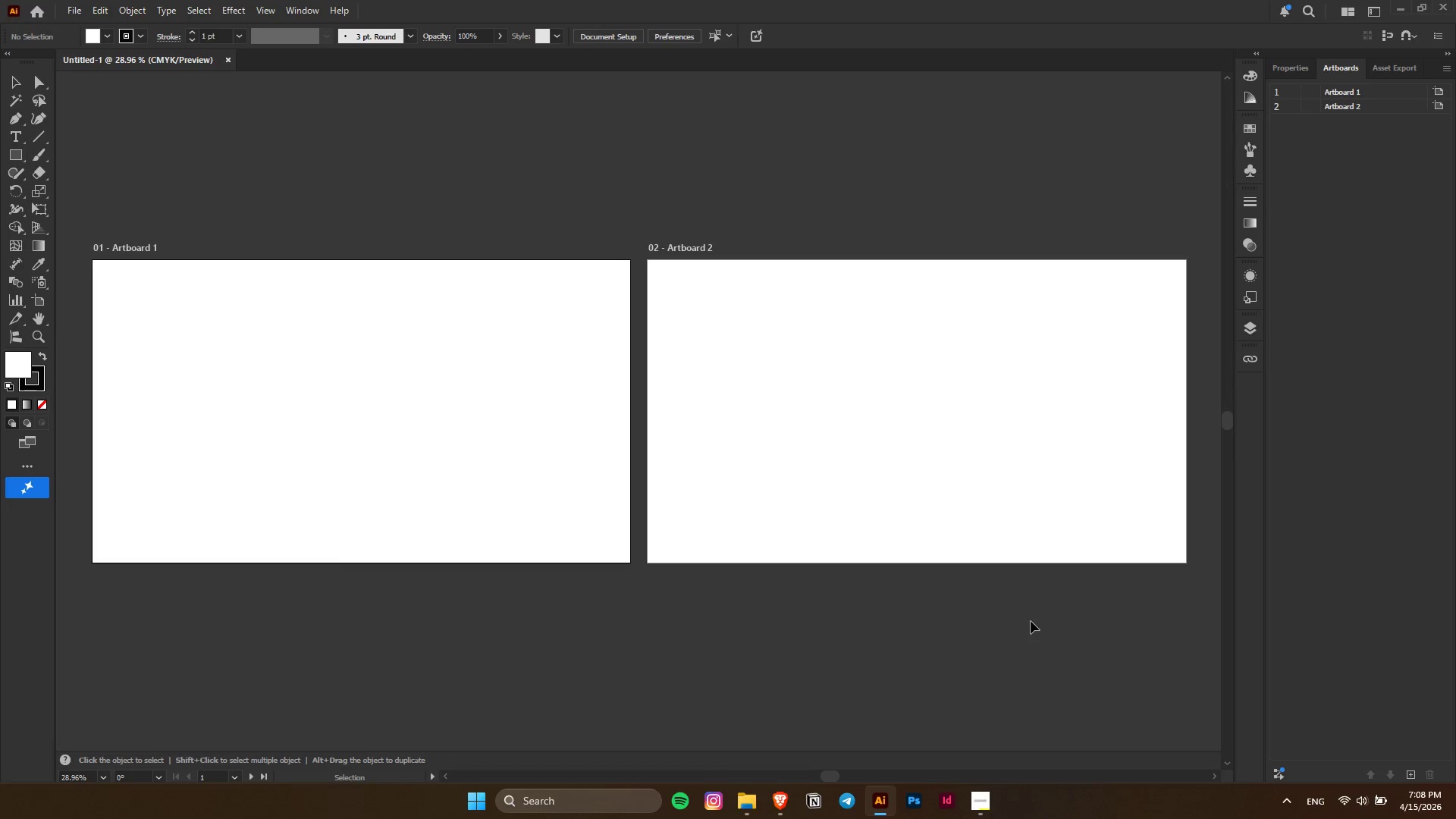 
scroll: coordinate [828, 457], scroll_direction: up, amount: 4.0
 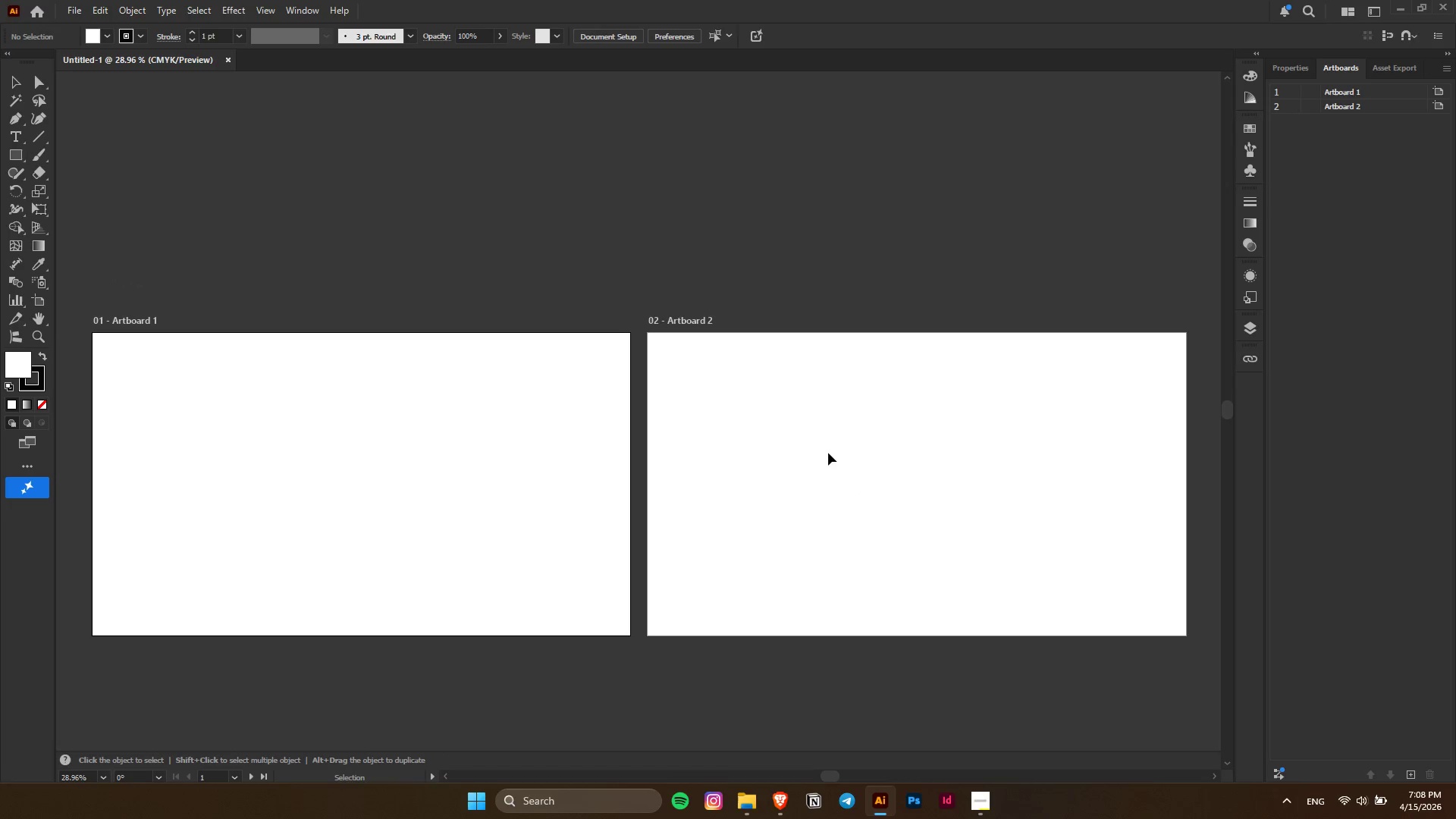 
hold_key(key=AltLeft, duration=0.58)
scroll: coordinate [828, 451], scroll_direction: down, amount: 2.0
 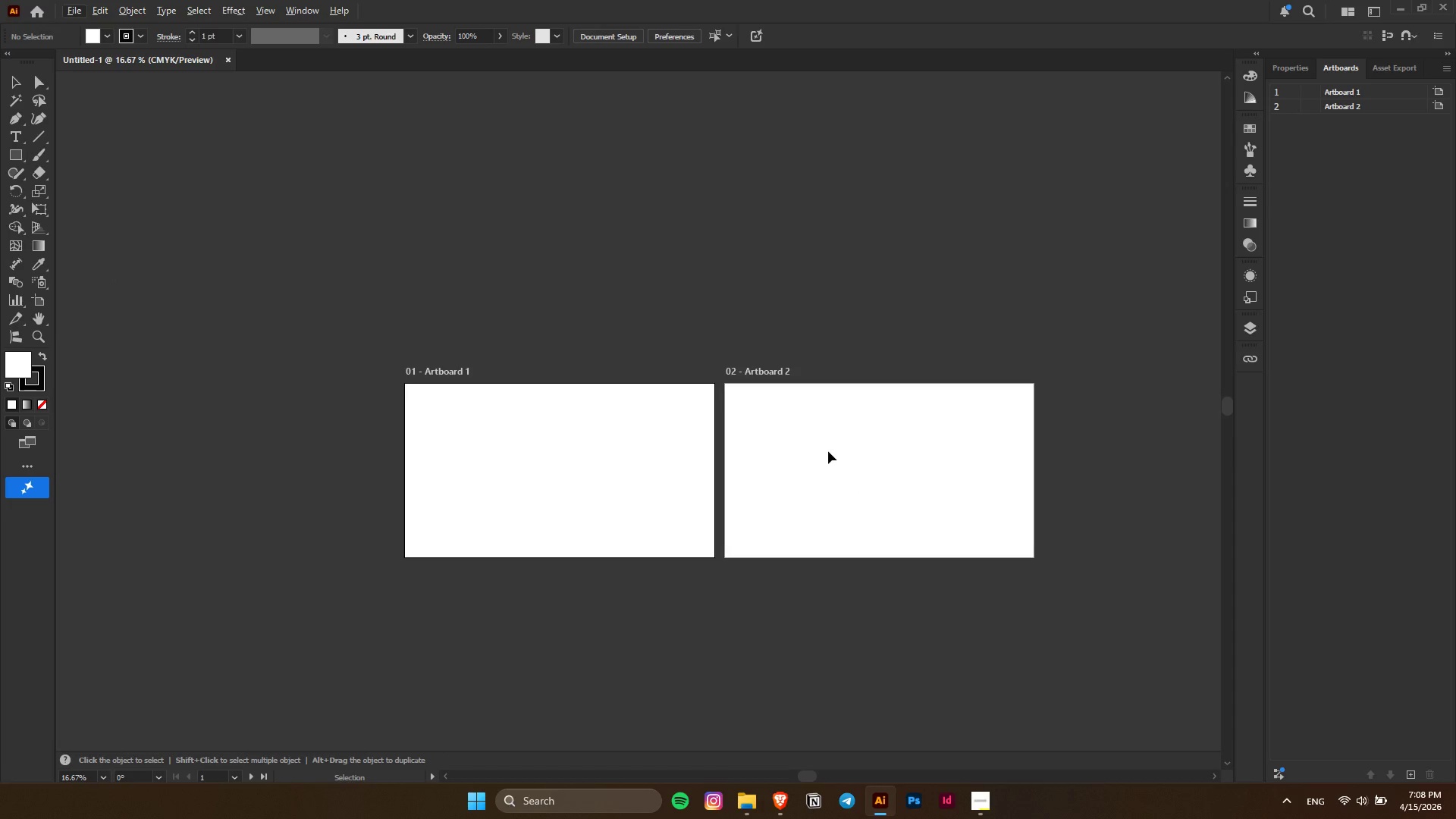 
scroll: coordinate [828, 451], scroll_direction: up, amount: 15.0
 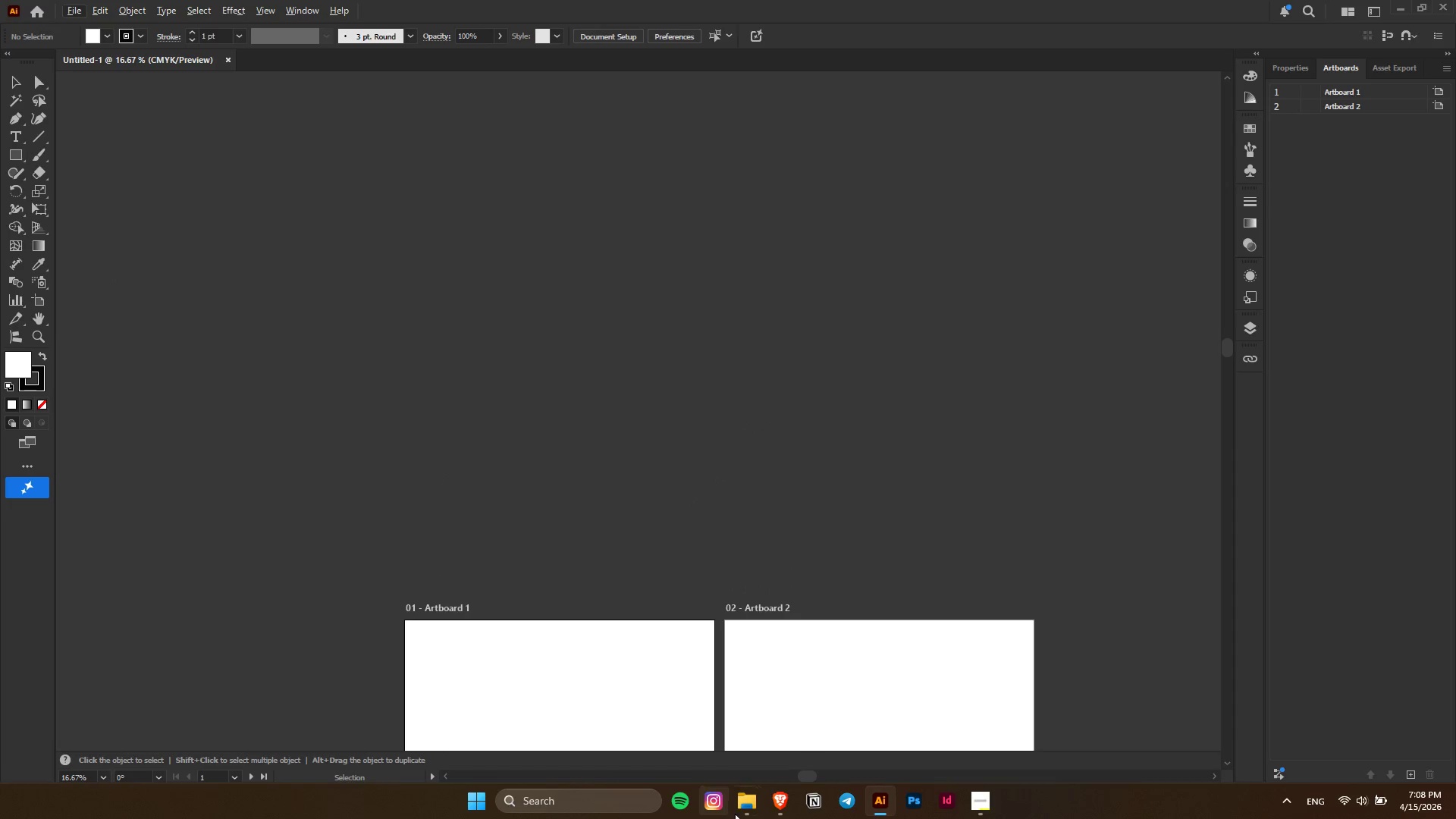 
left_click([745, 811])
 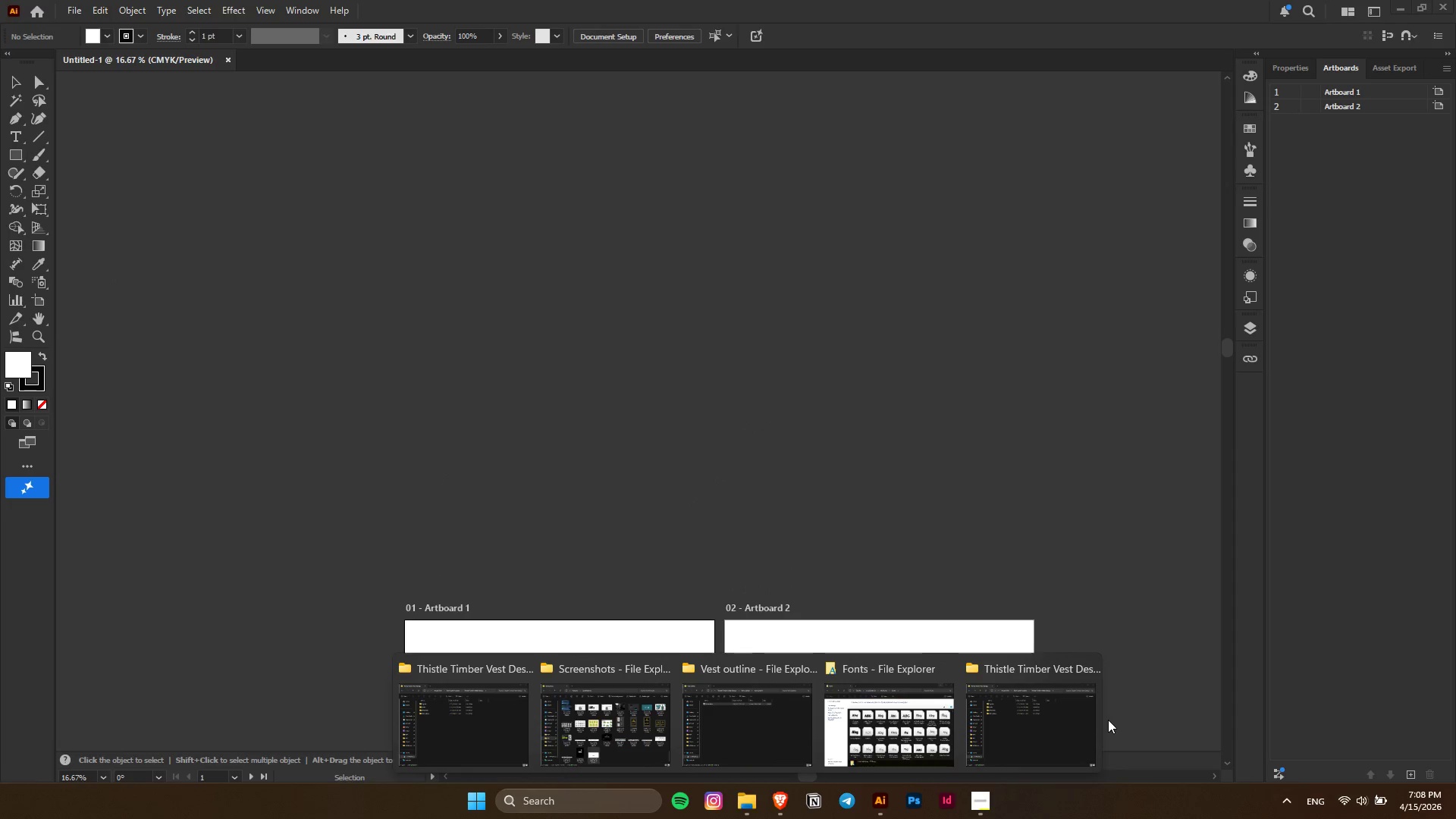 
left_click([1060, 716])
 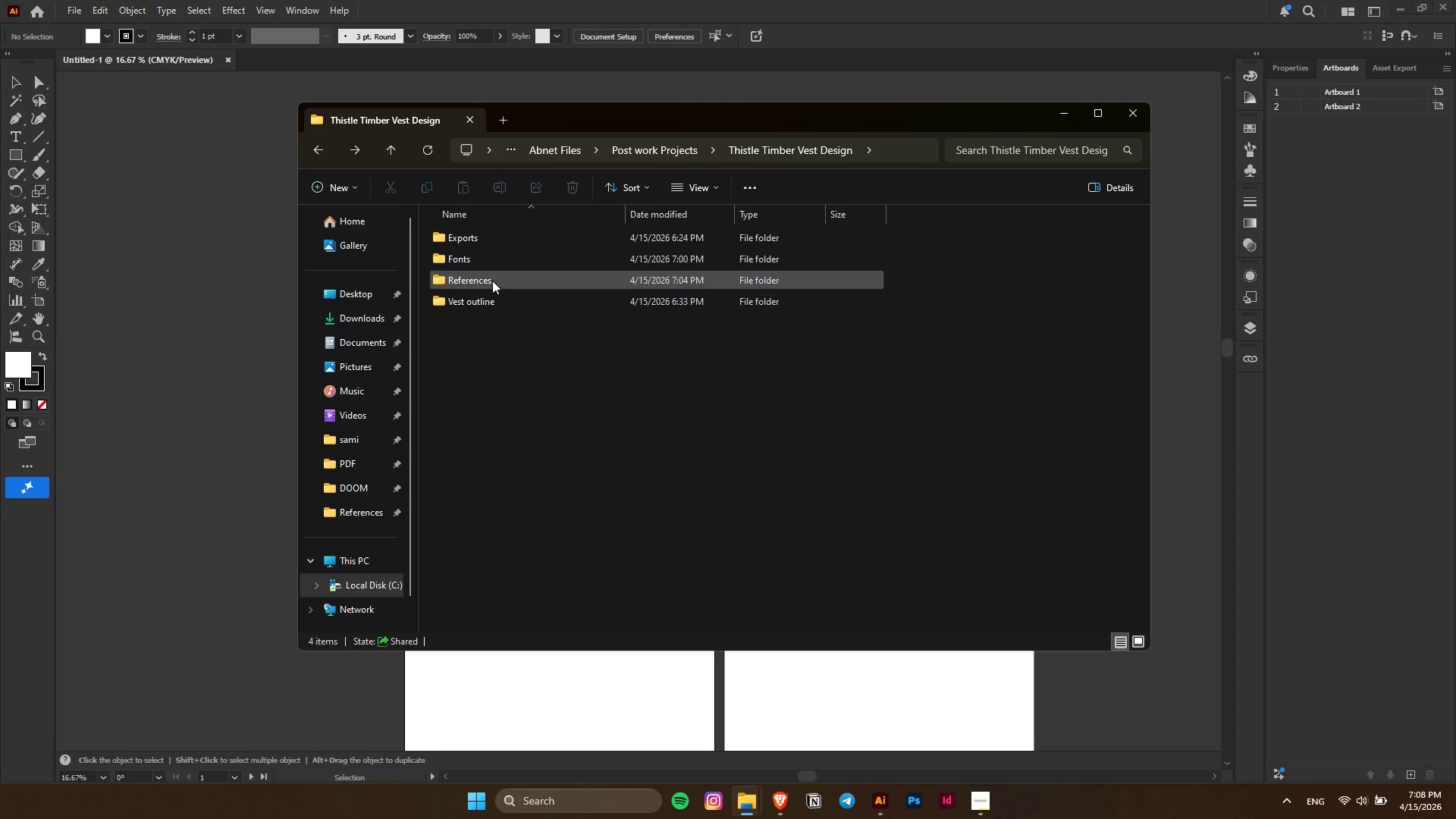 
double_click([492, 281])
 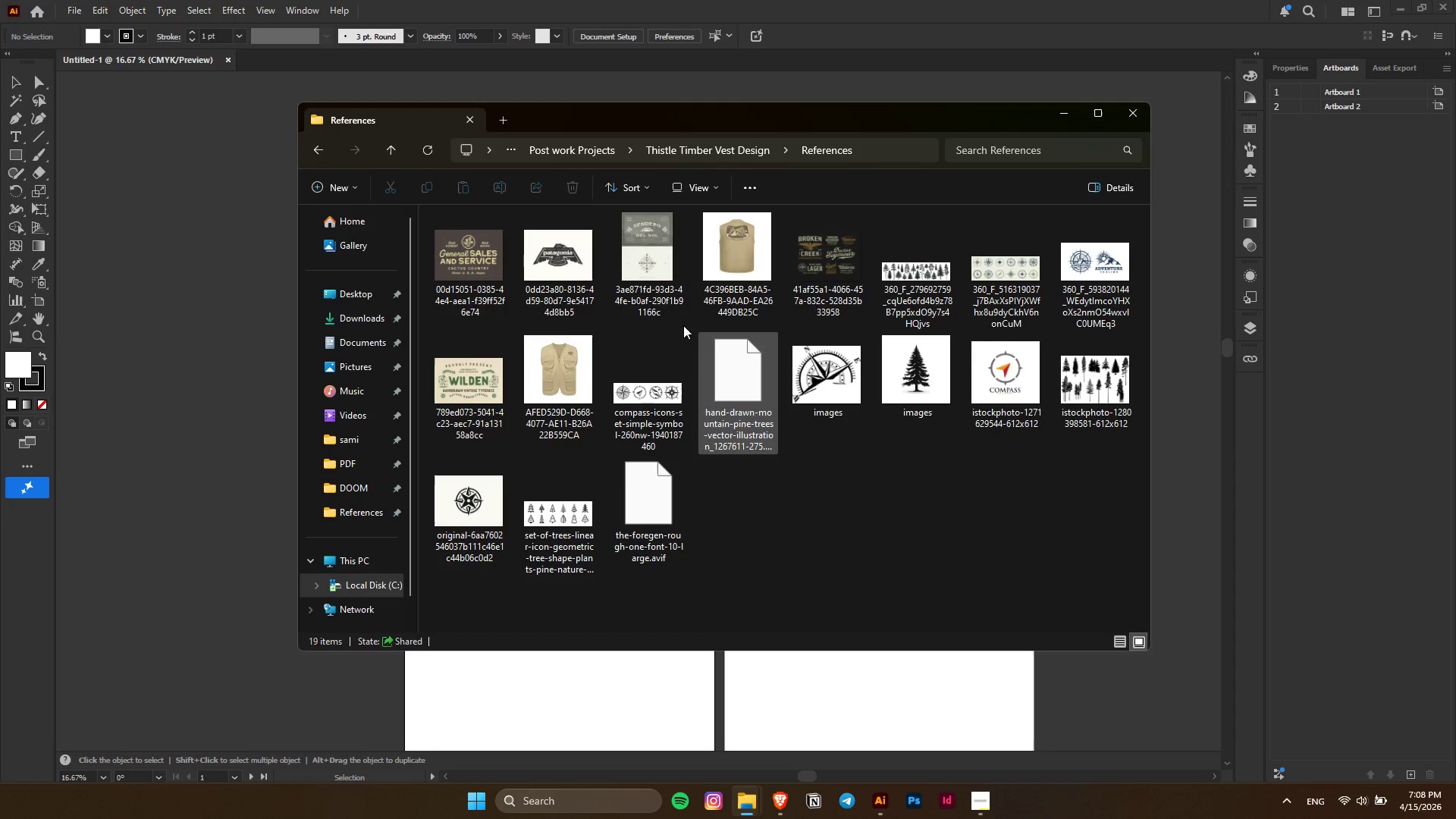 
left_click([439, 234])
 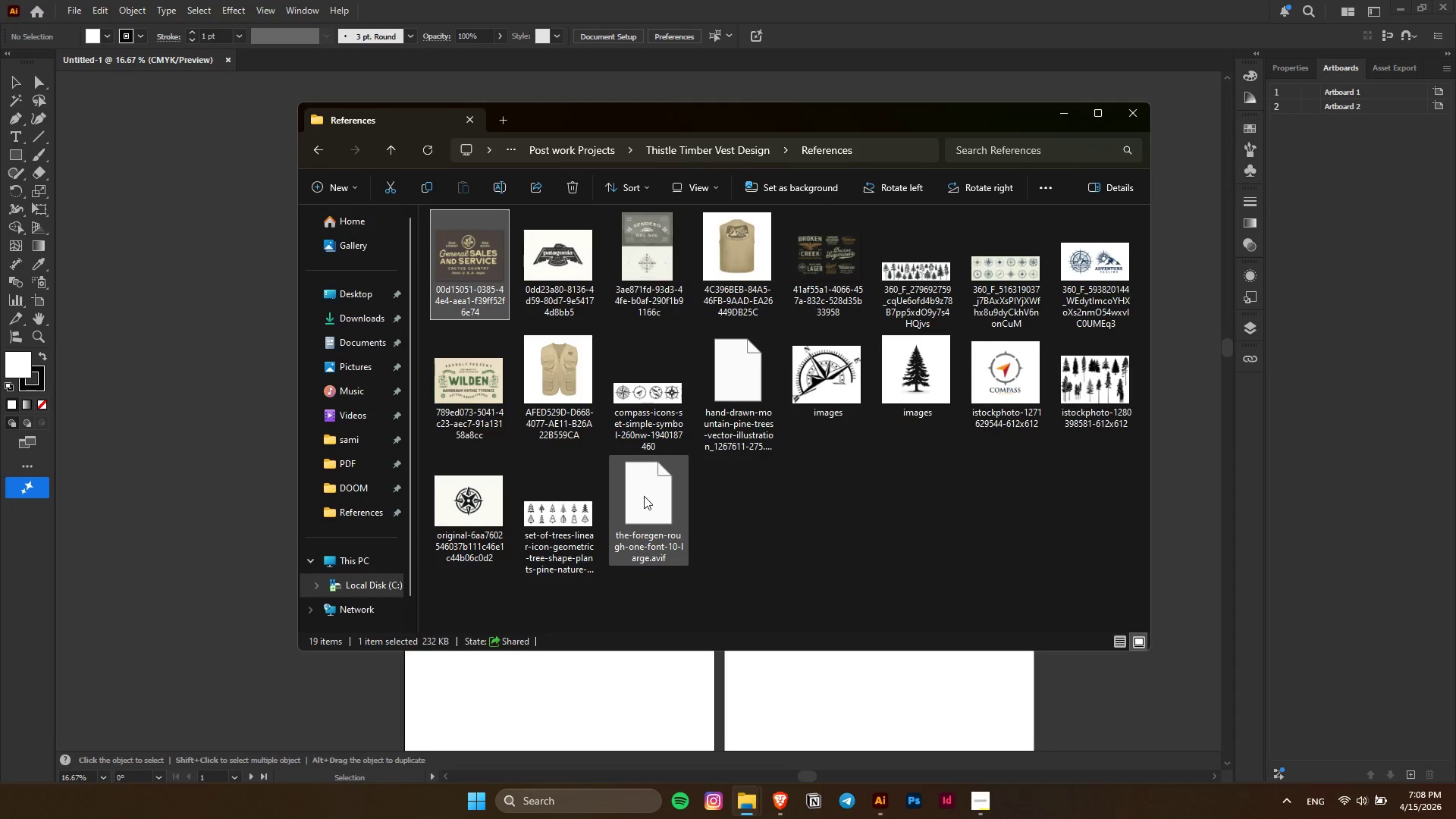 
hold_key(key=ShiftLeft, duration=0.61)
left_click([644, 497])
 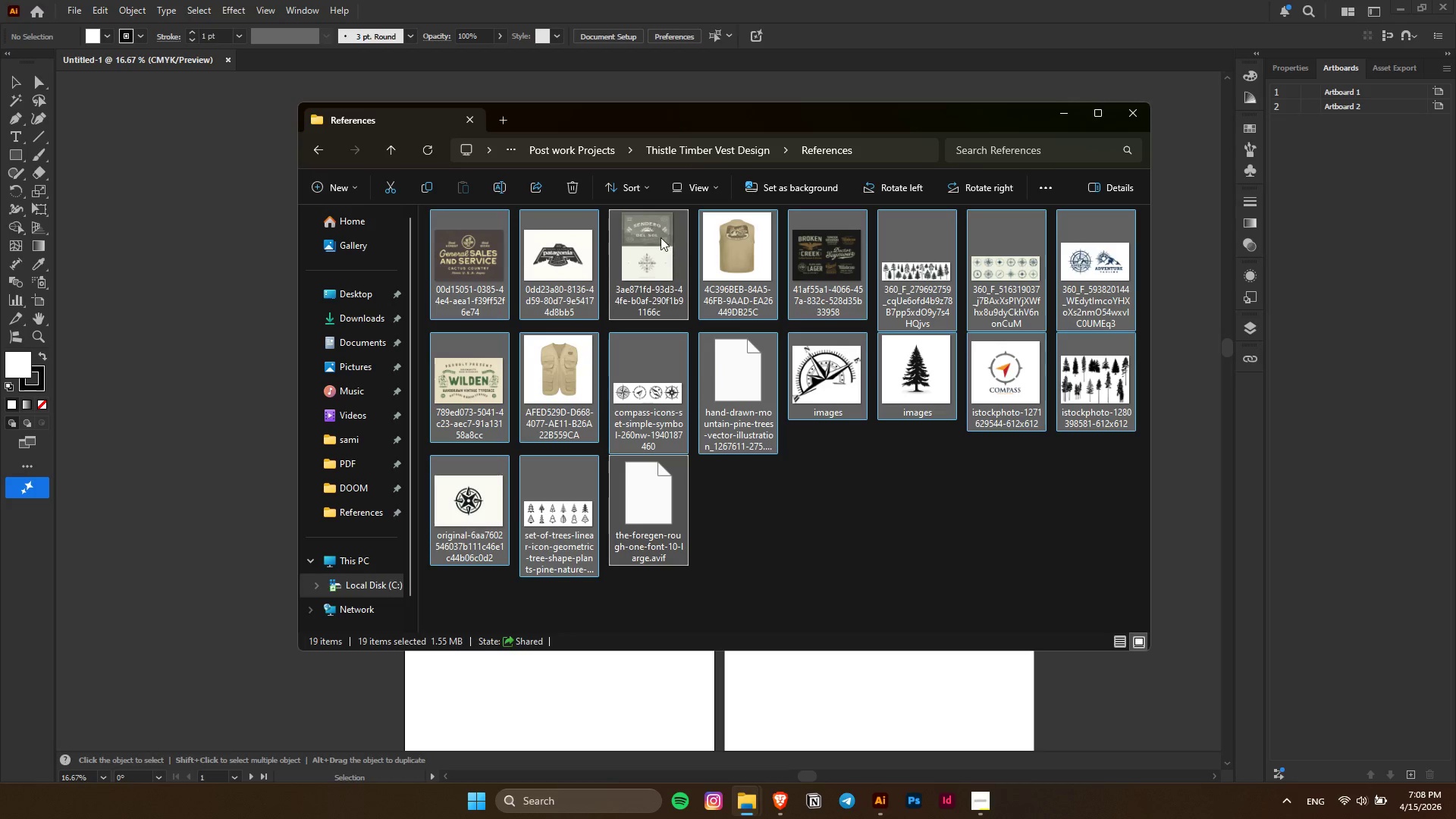 
left_click_drag(start_coordinate=[650, 239], to_coordinate=[193, 271])
 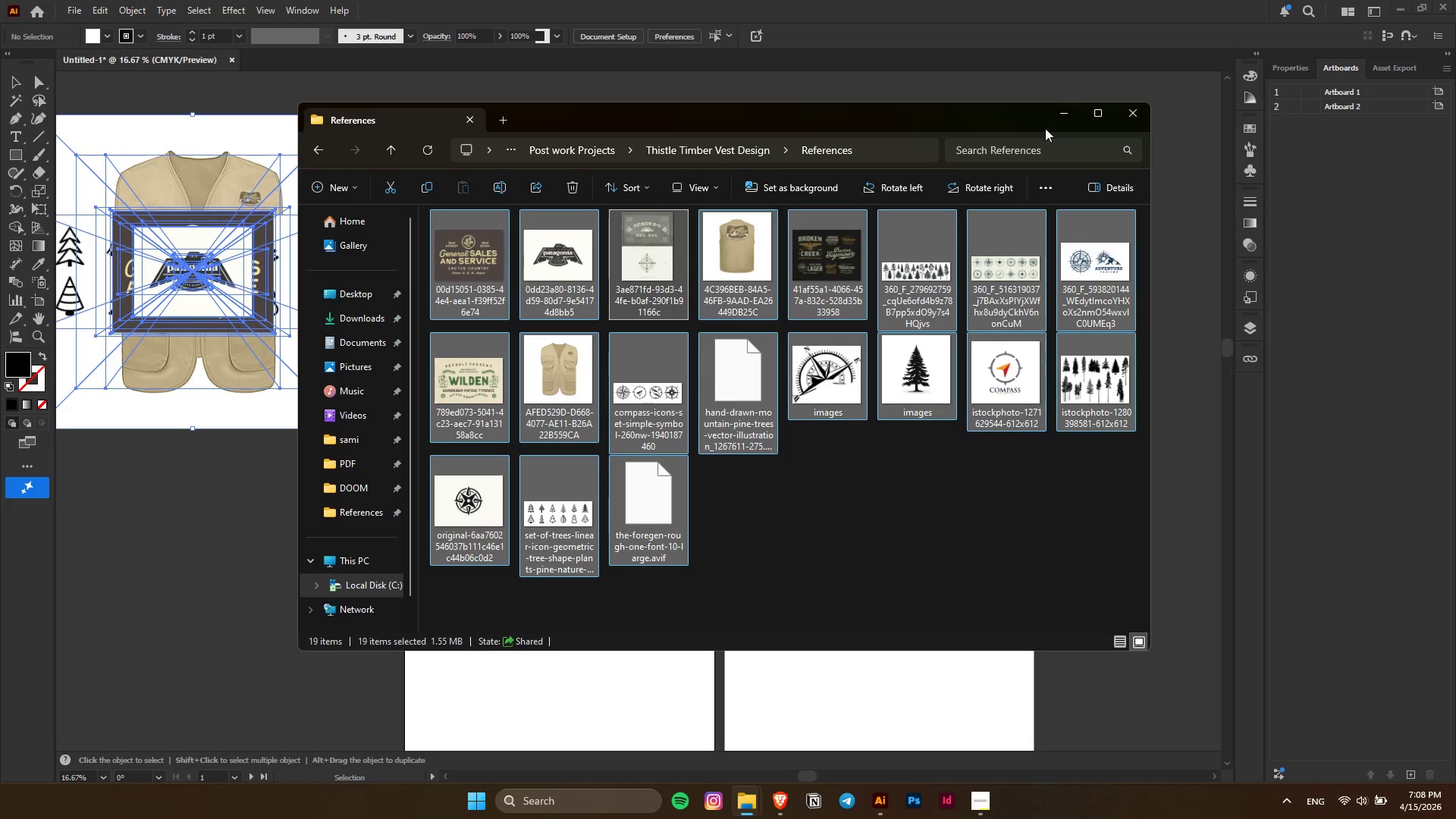 
left_click([1065, 118])
 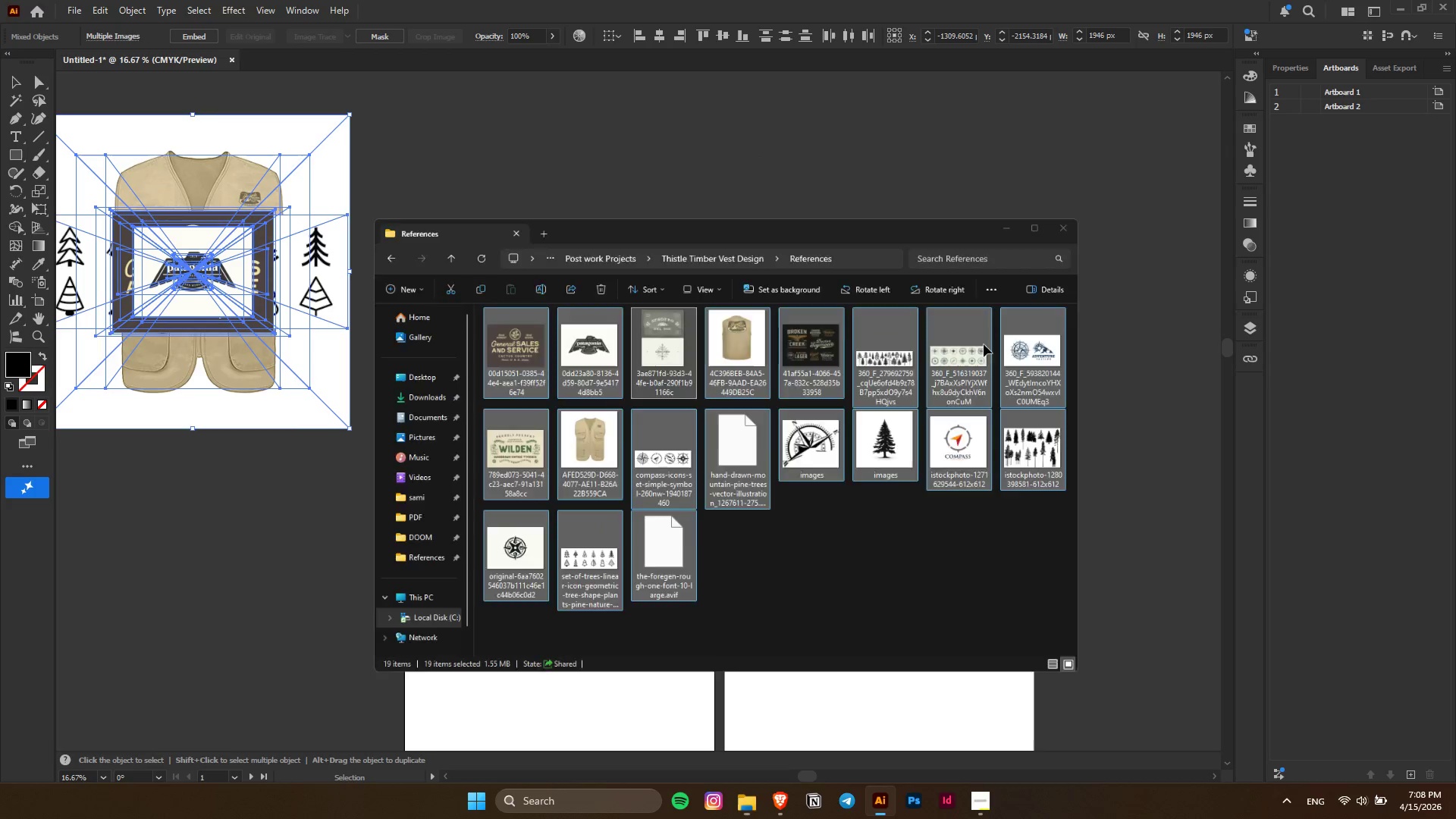 
key(Alt+AltLeft)
 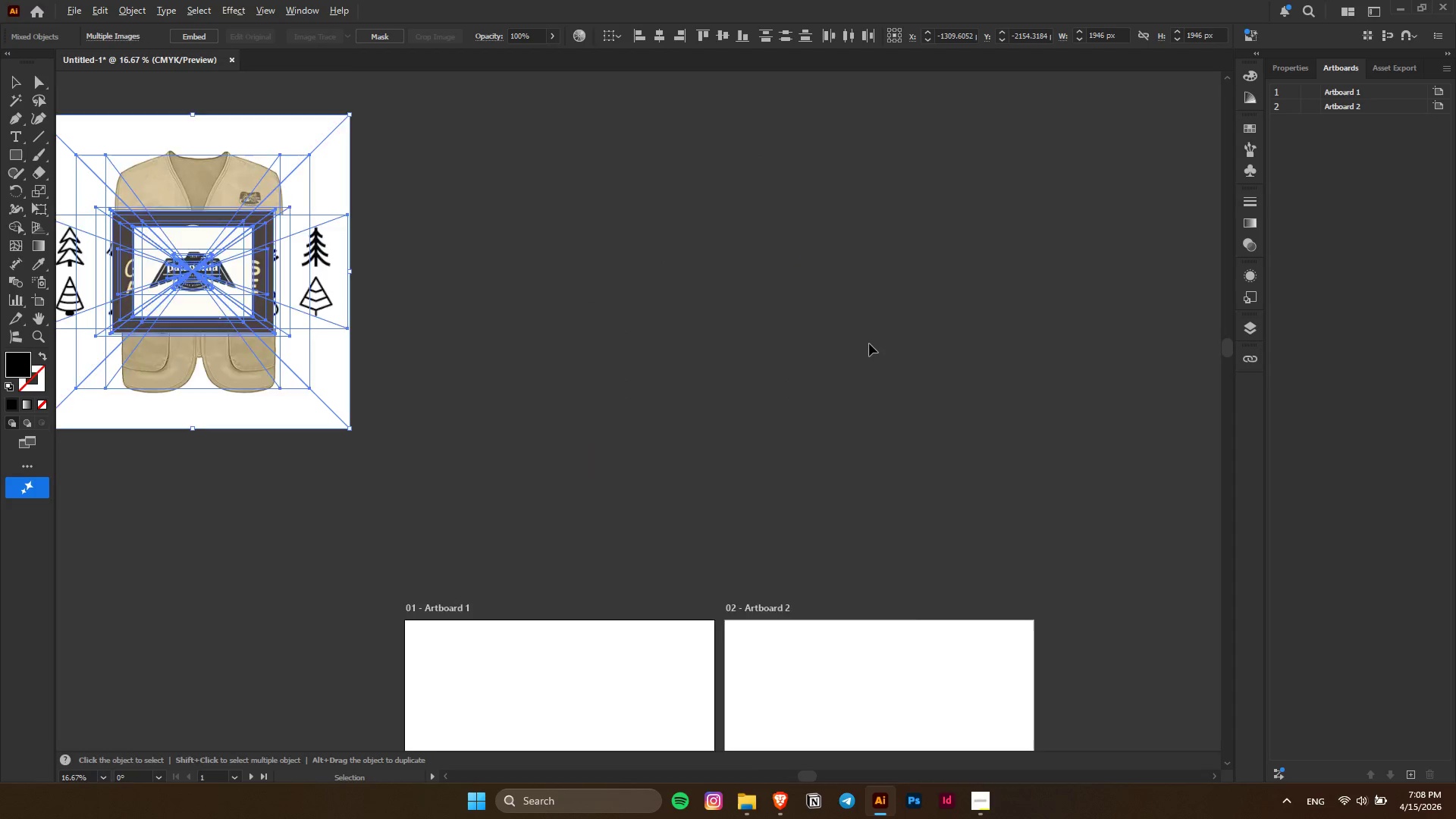 
key(Control+ControlLeft)
 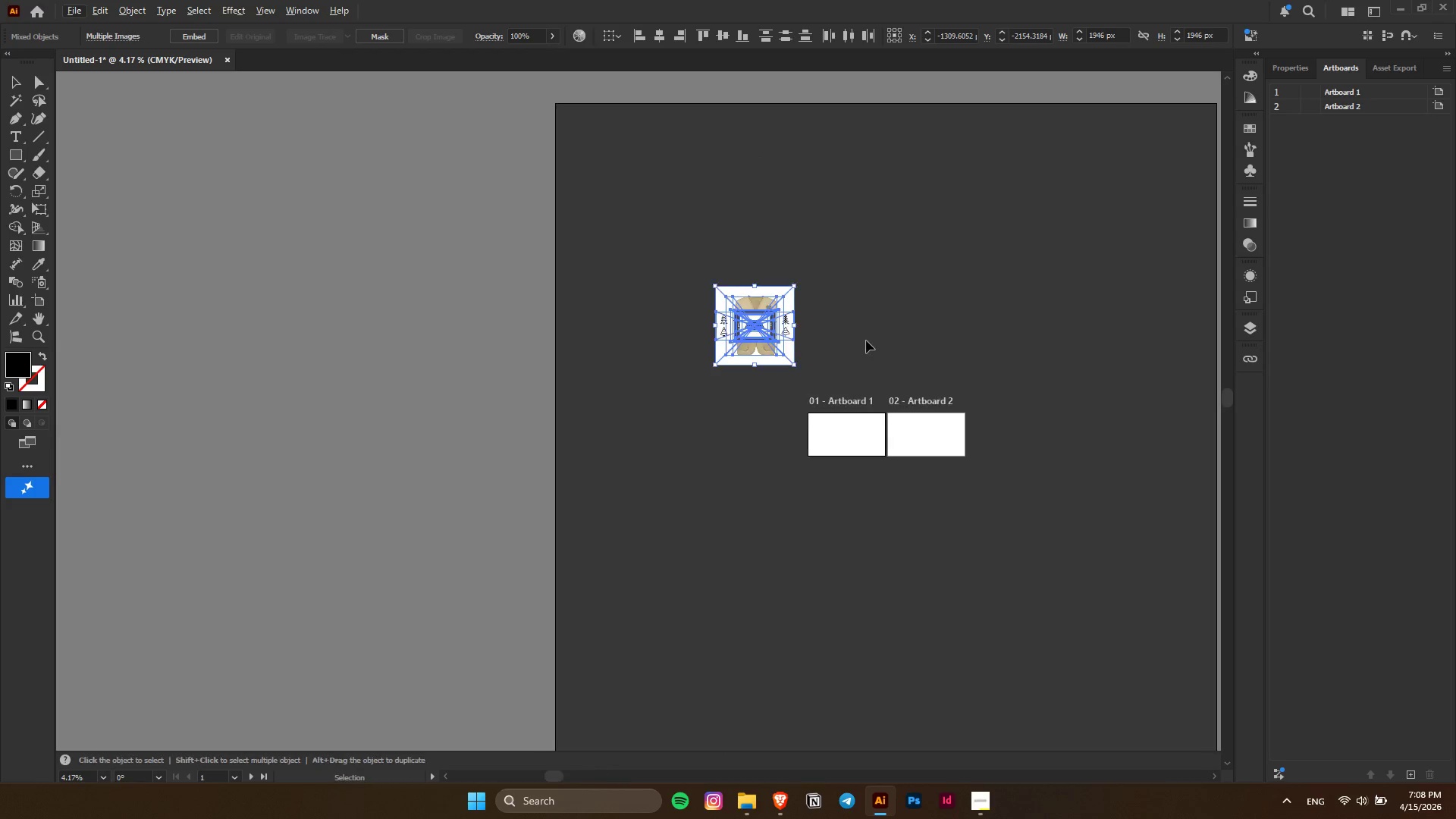 
key(Alt+AltLeft)
 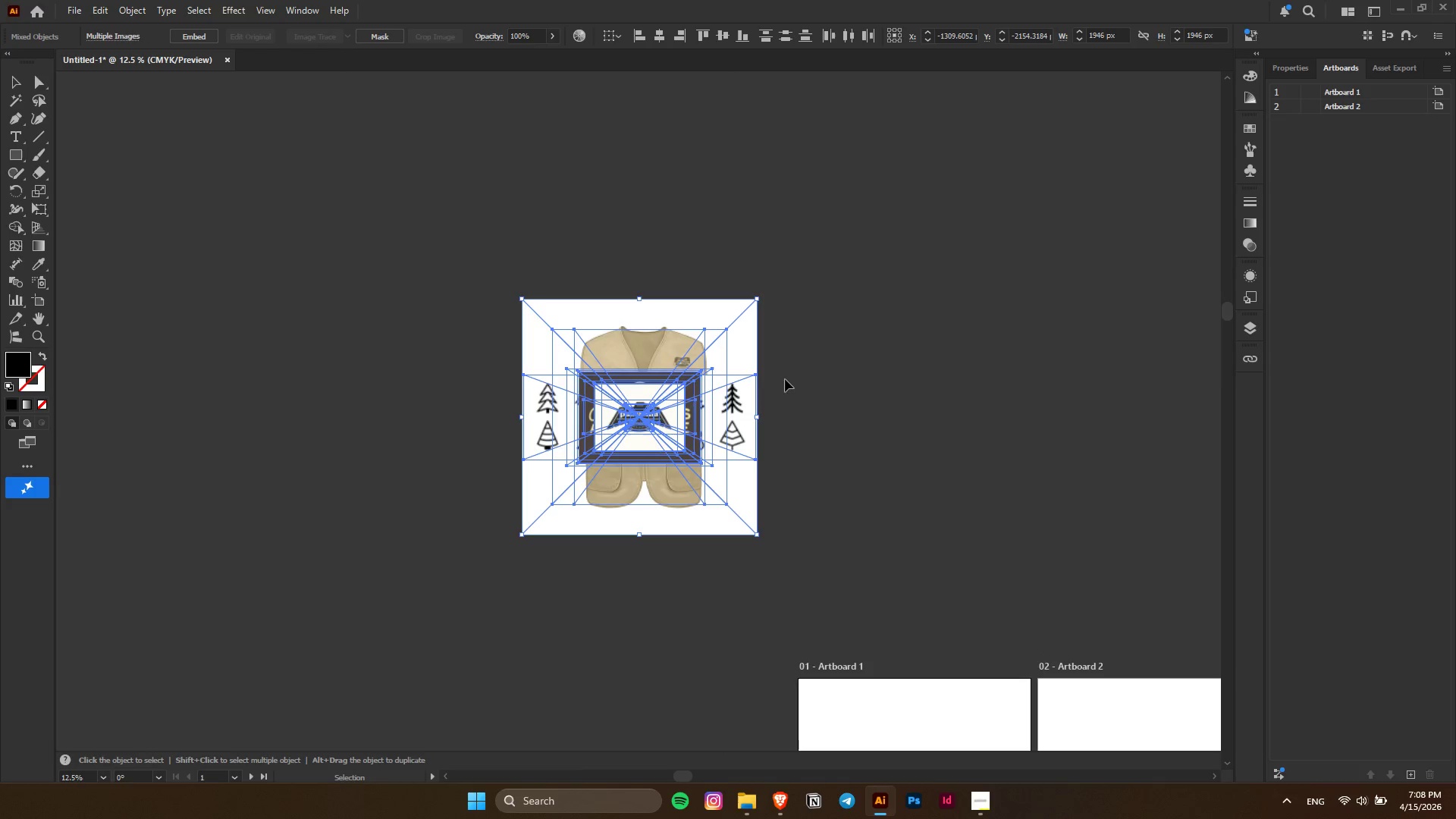 
left_click([791, 381])
 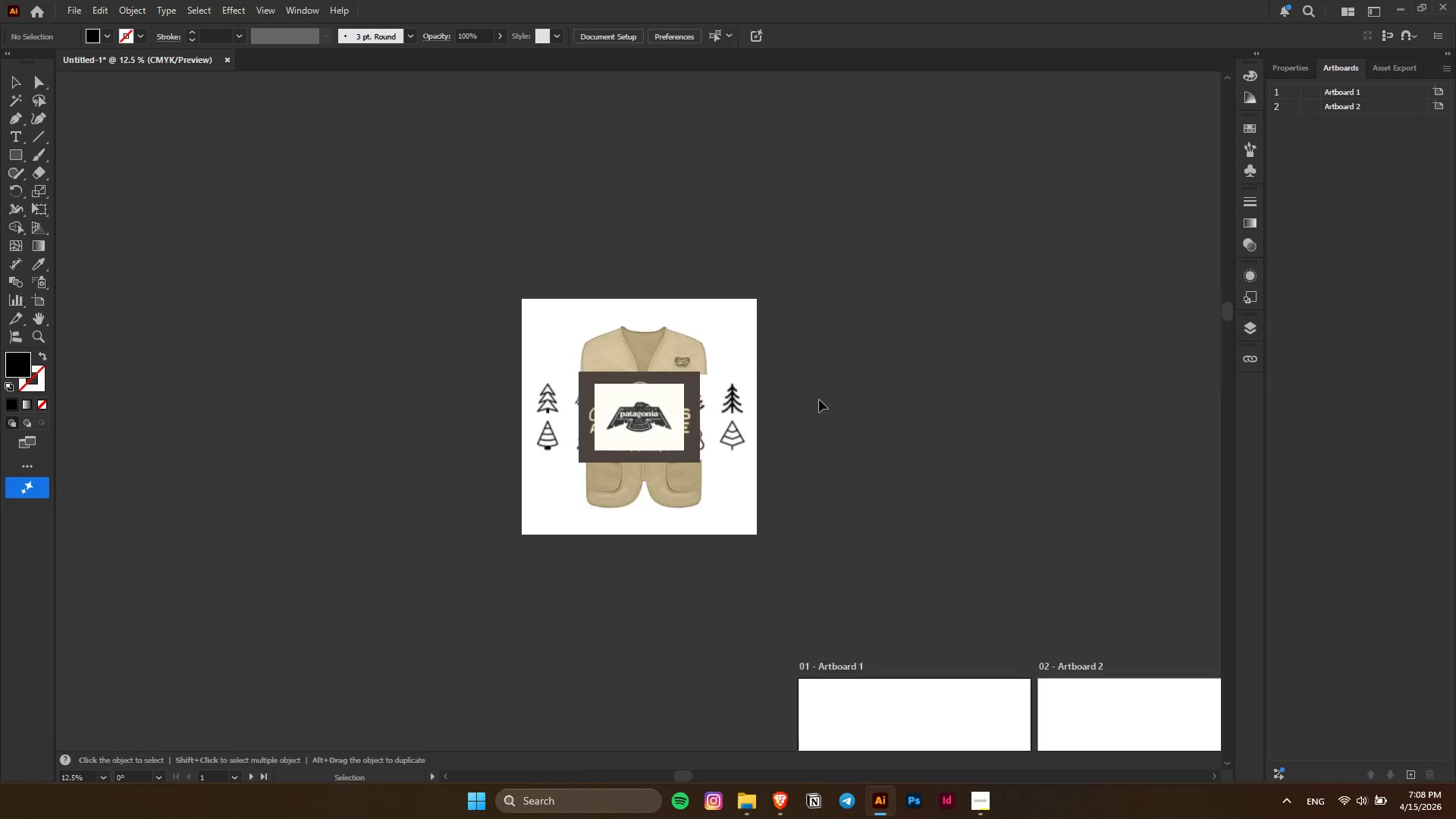 
scroll: coordinate [819, 400], scroll_direction: up, amount: 7.0
 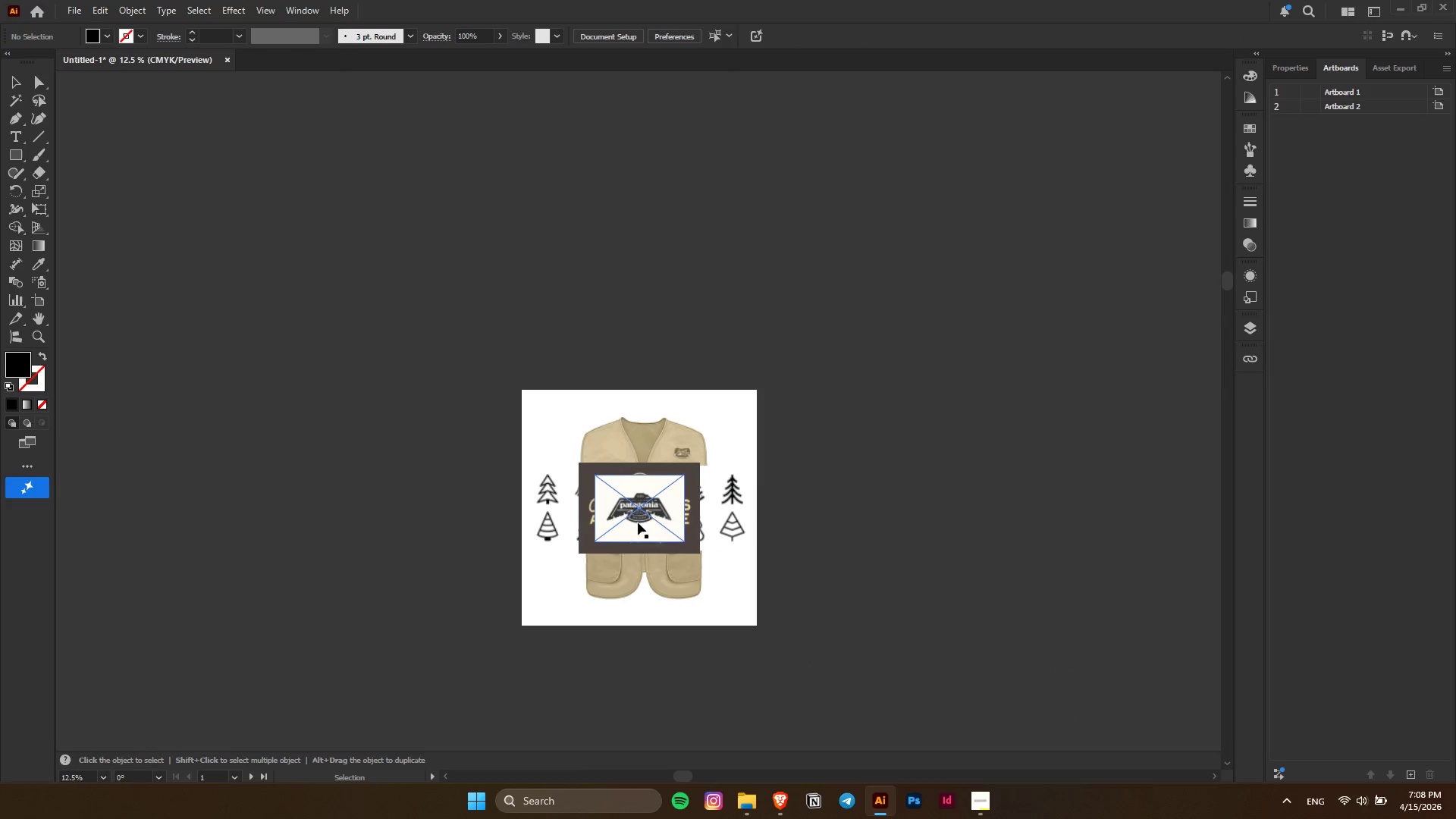 
left_click_drag(start_coordinate=[646, 514], to_coordinate=[573, 325])
 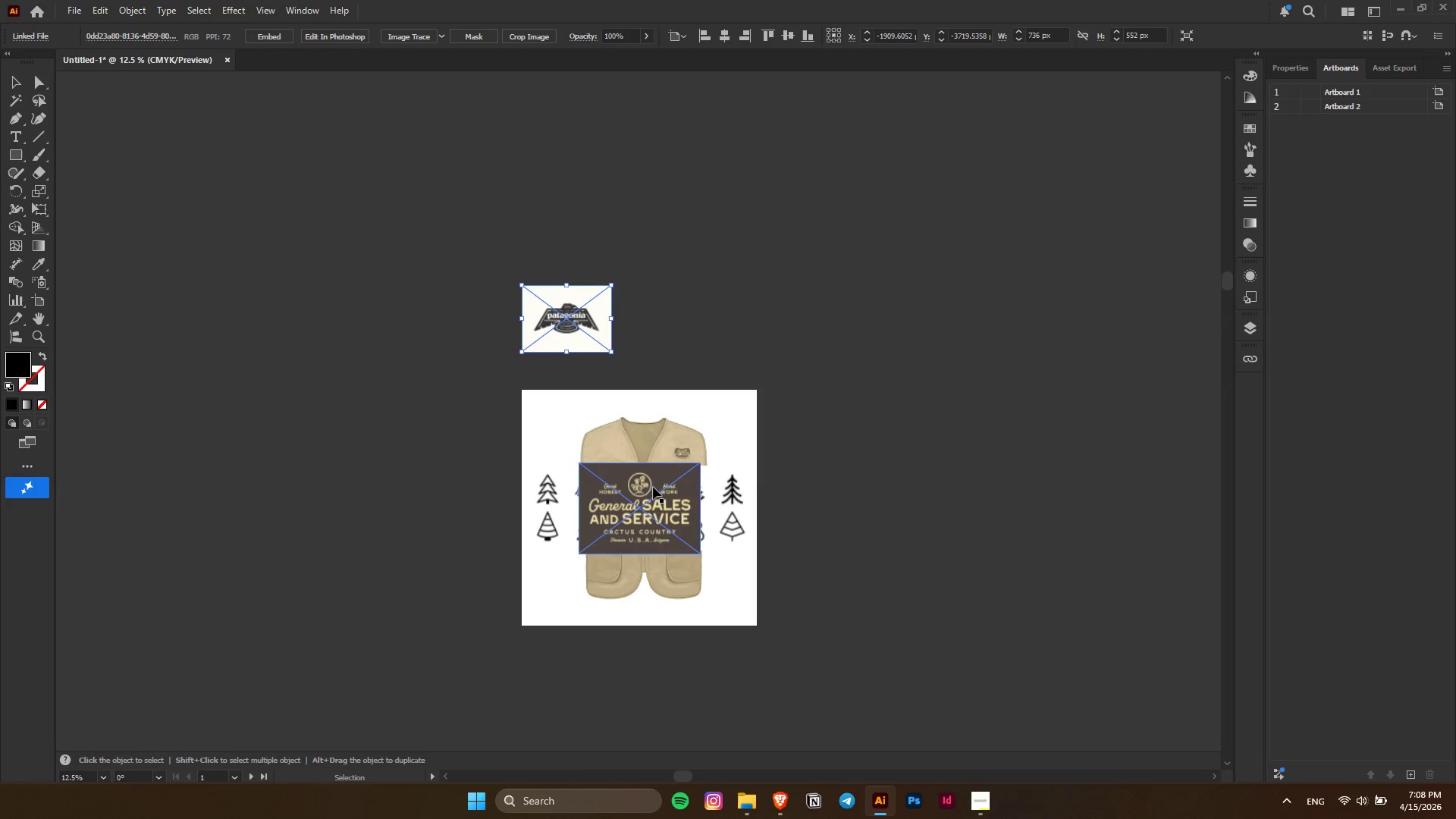 
left_click_drag(start_coordinate=[651, 498], to_coordinate=[696, 302])
 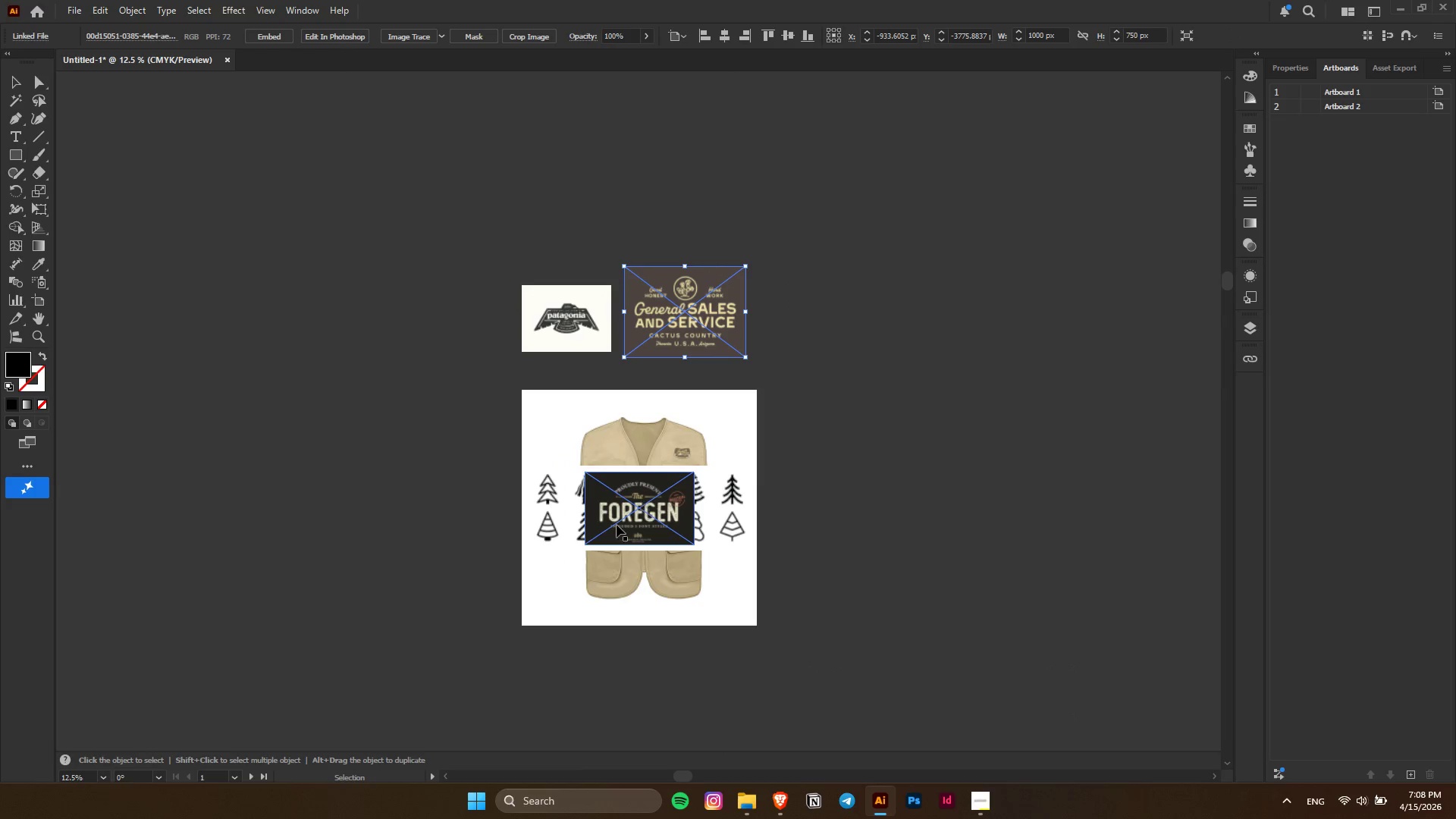 
left_click_drag(start_coordinate=[633, 496], to_coordinate=[809, 313])
 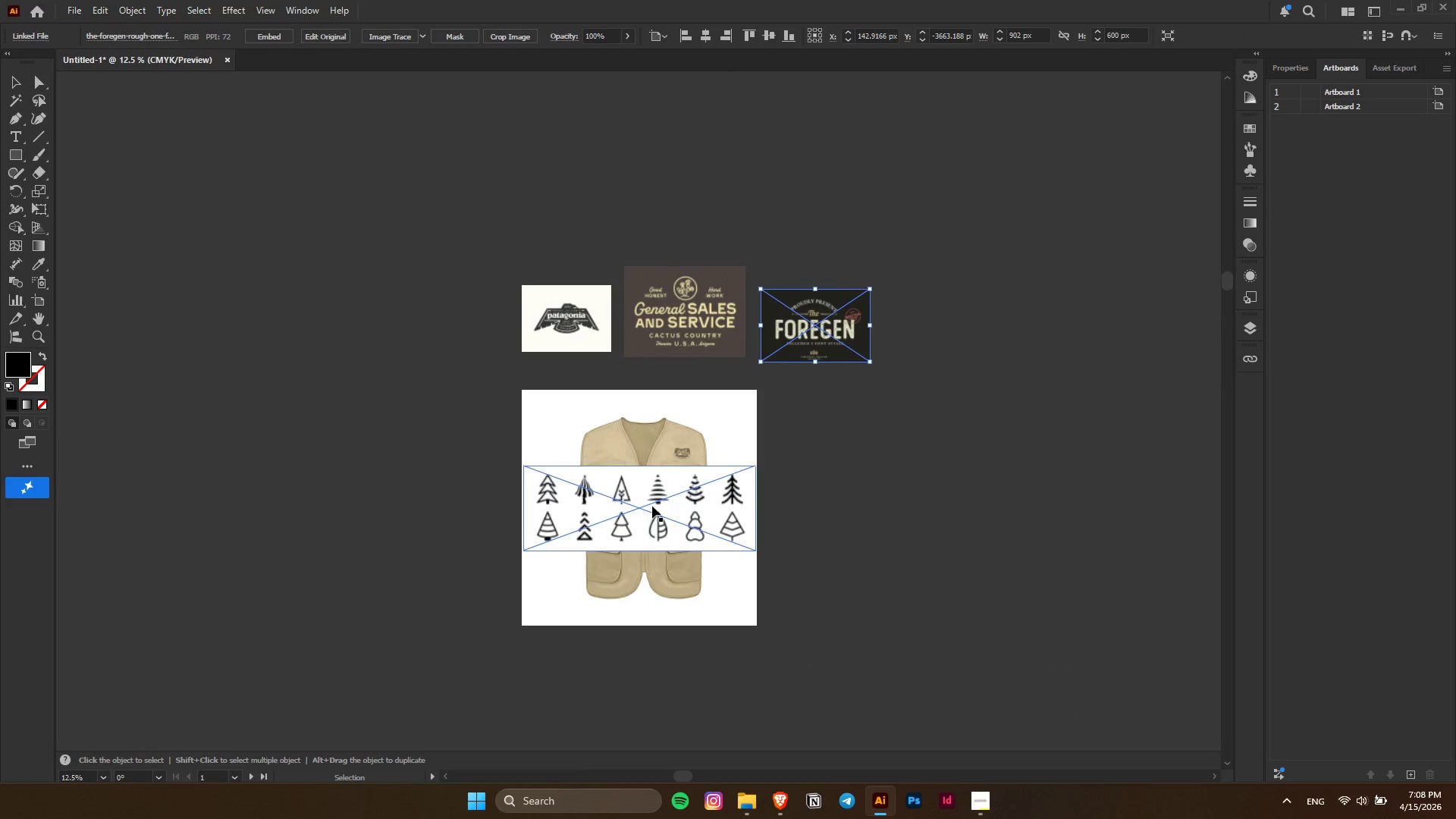 
left_click_drag(start_coordinate=[652, 506], to_coordinate=[981, 607])
 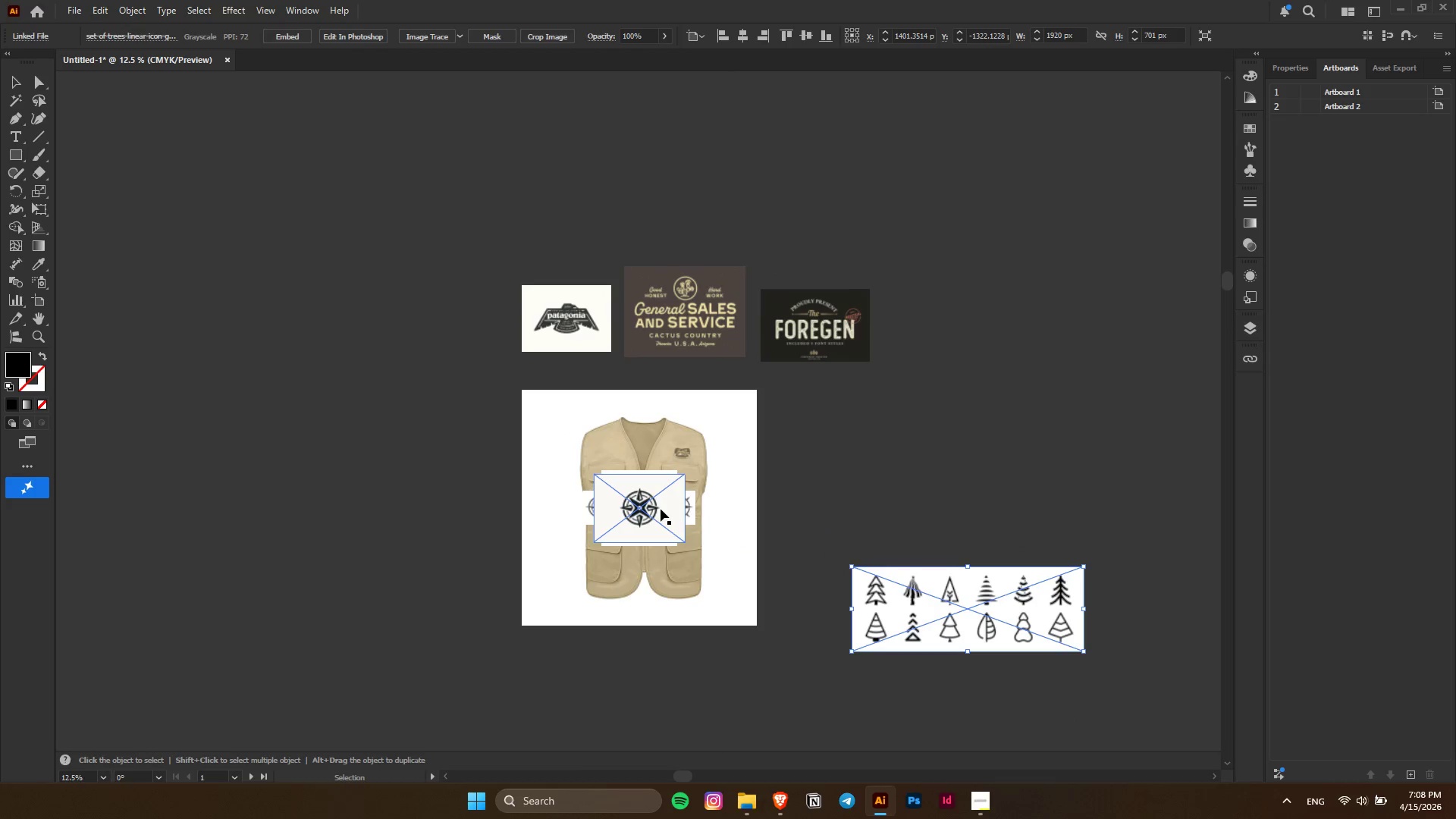 
left_click_drag(start_coordinate=[661, 509], to_coordinate=[1172, 613])
 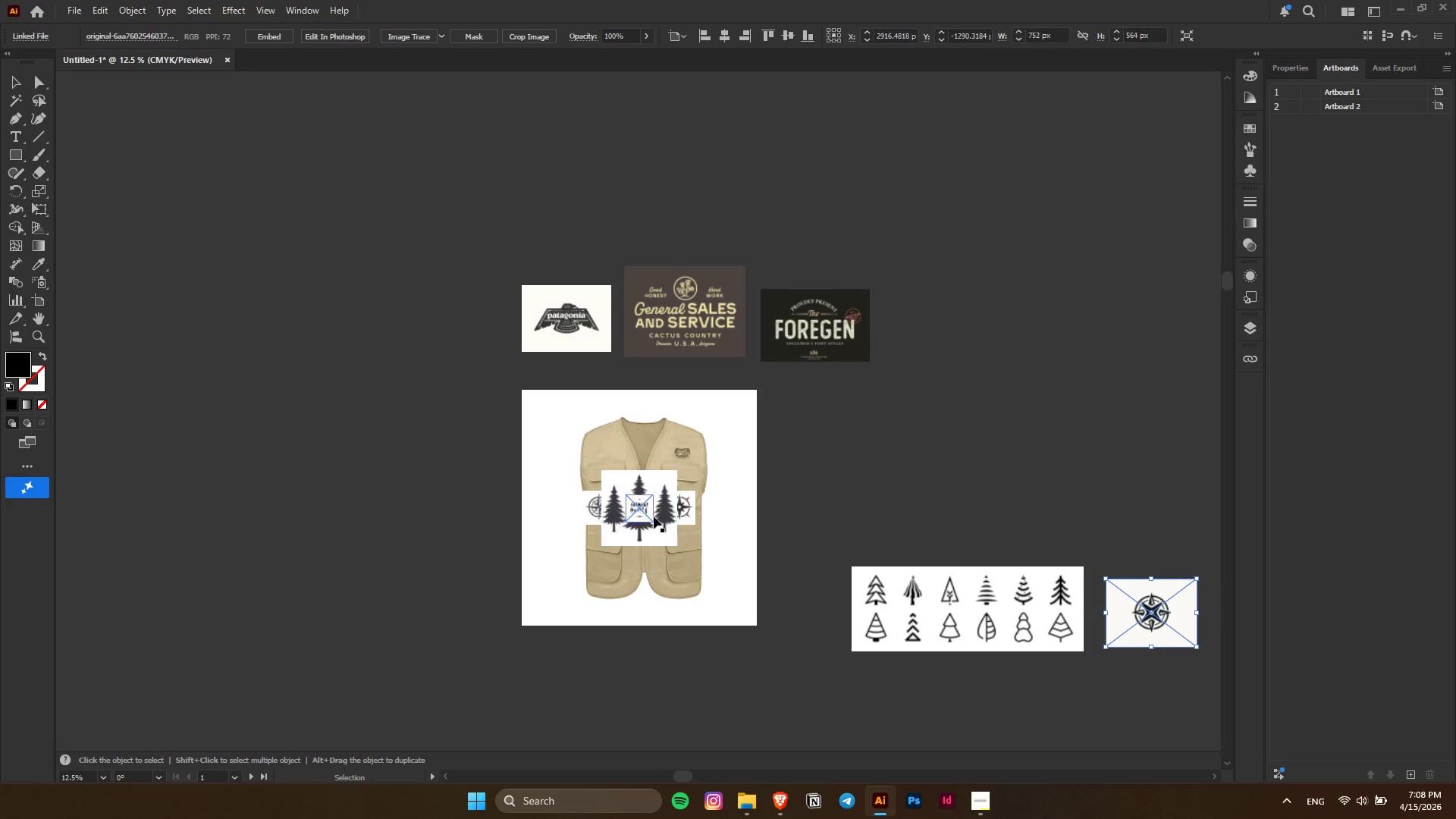 
left_click_drag(start_coordinate=[654, 513], to_coordinate=[832, 615])
 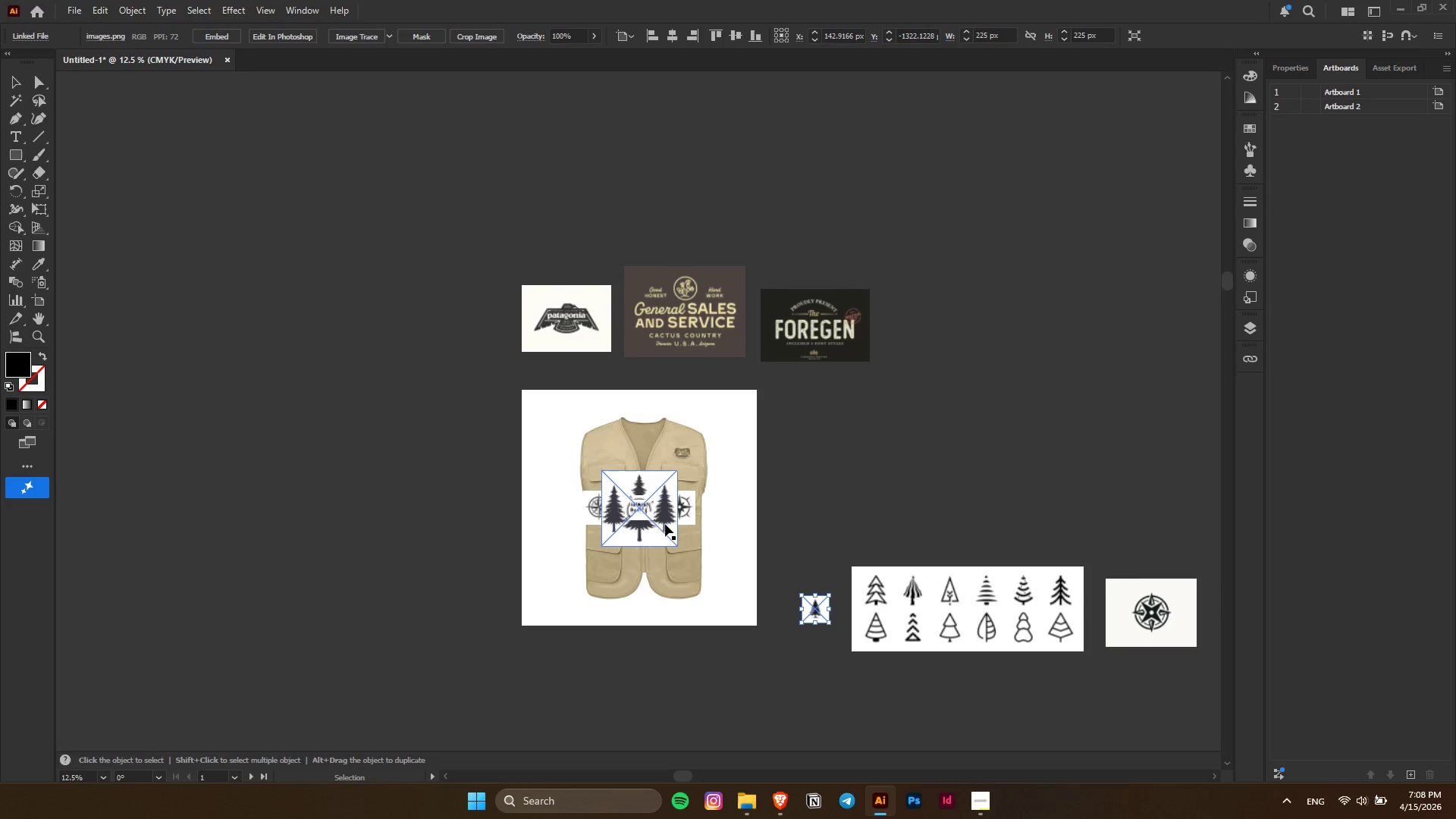 
left_click_drag(start_coordinate=[663, 511], to_coordinate=[1178, 536])
 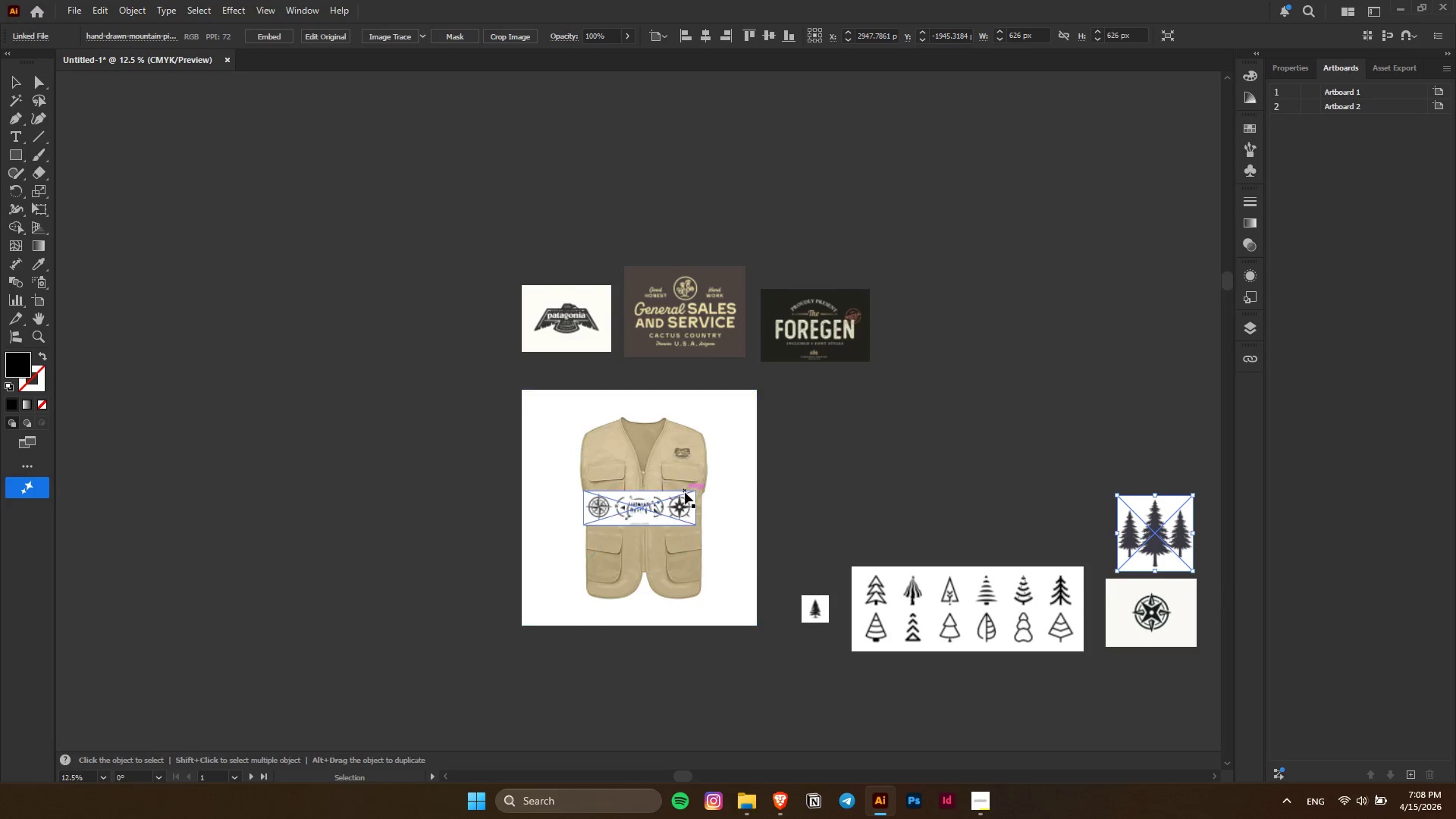 
left_click_drag(start_coordinate=[685, 495], to_coordinate=[1075, 527])
 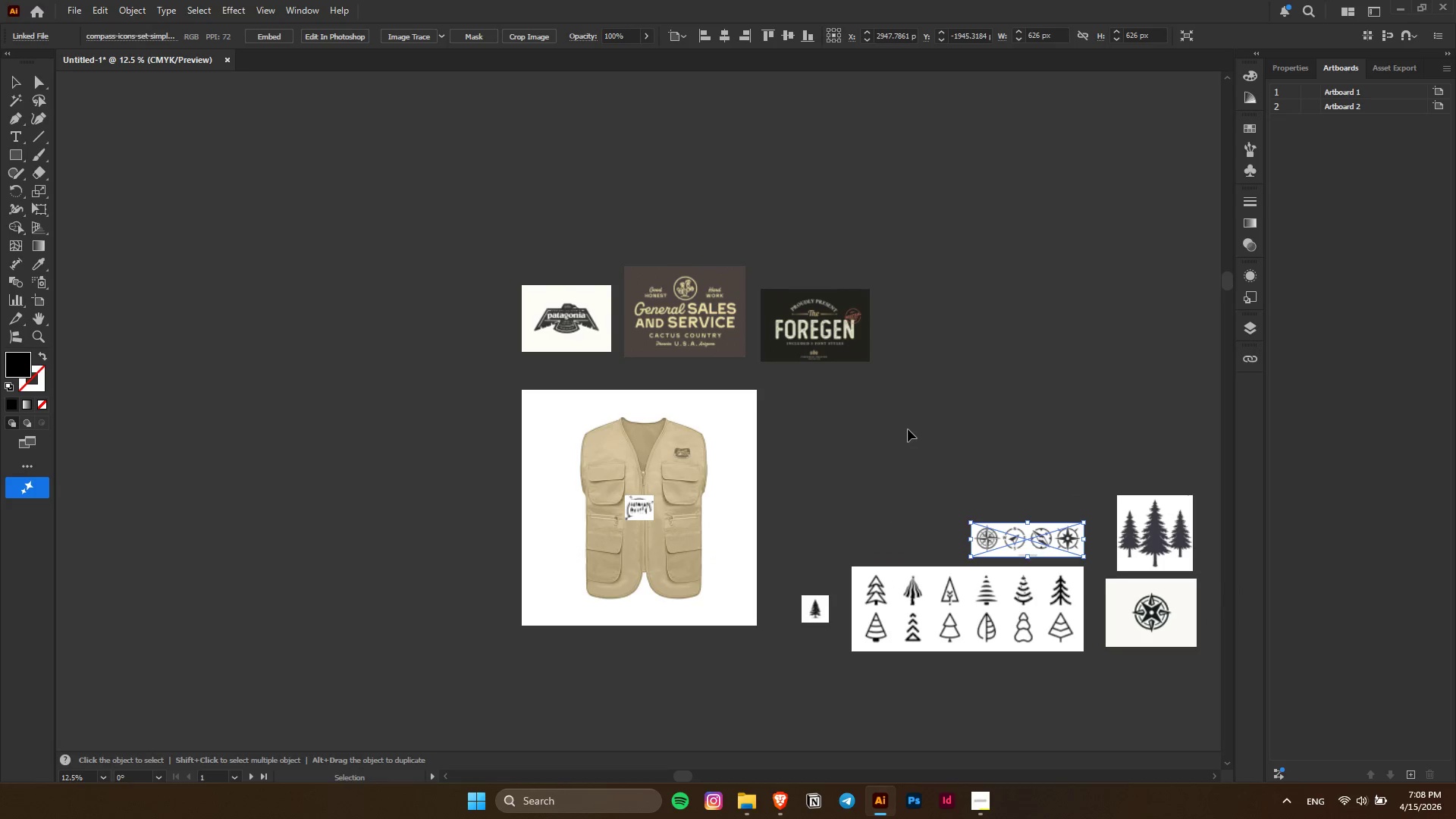 
left_click_drag(start_coordinate=[908, 429], to_coordinate=[896, 438])
 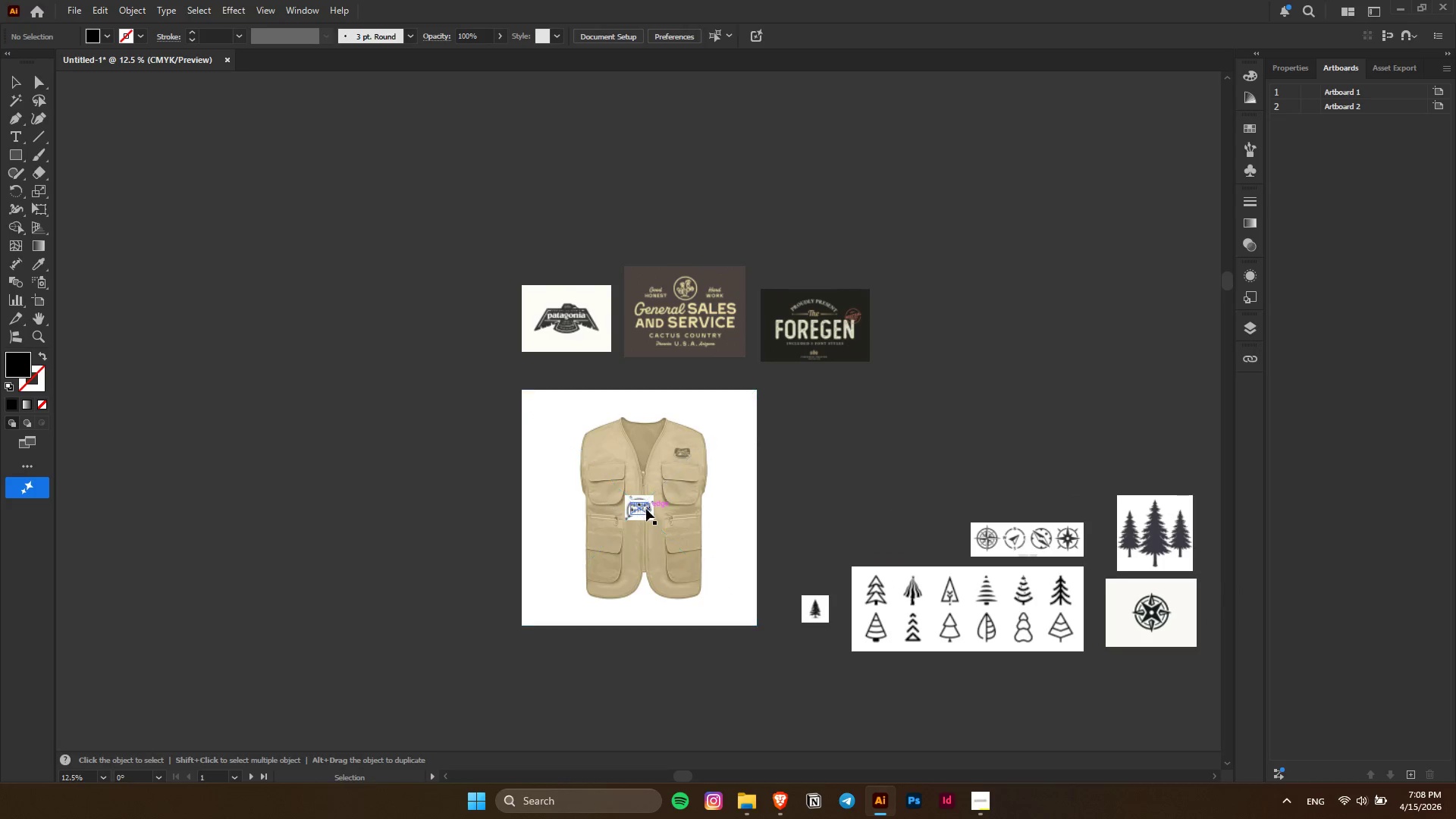 
left_click_drag(start_coordinate=[646, 509], to_coordinate=[865, 516])
 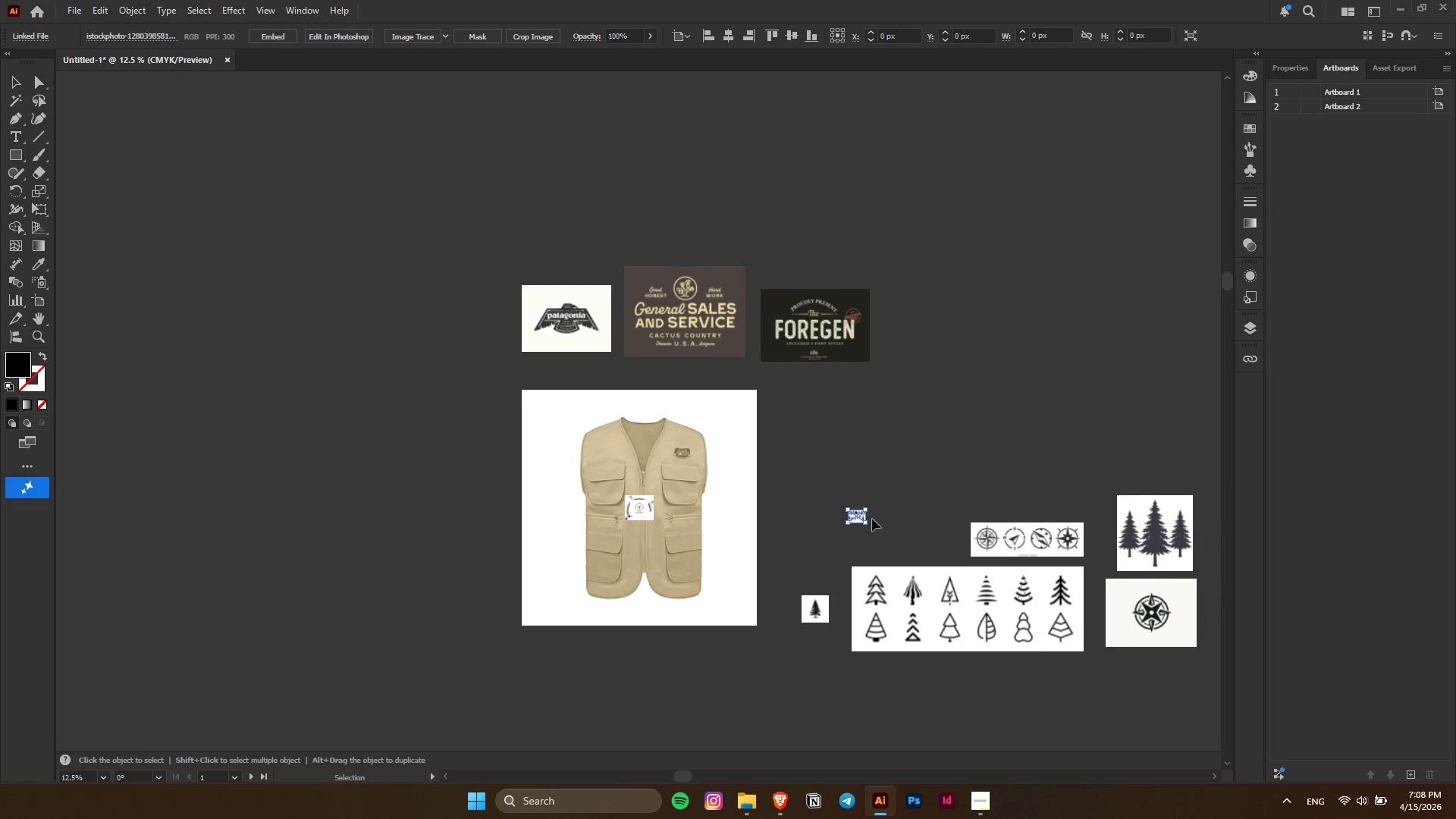 
hold_key(key=AltLeft, duration=0.33)
scroll: coordinate [872, 519], scroll_direction: up, amount: 4.0
 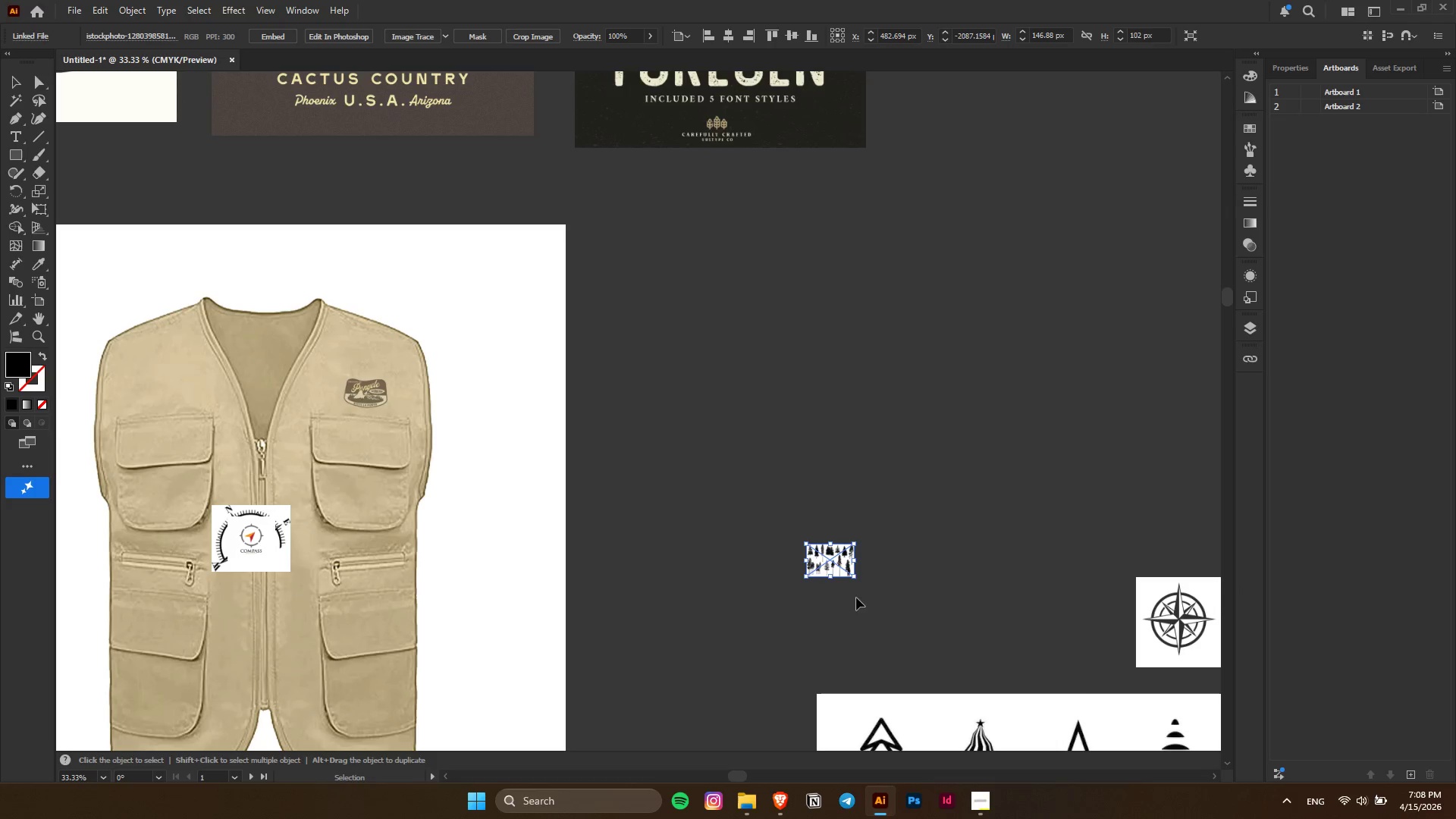 
hold_key(key=ShiftLeft, duration=0.8)
hold_key(key=AltLeft, duration=0.67)
left_click_drag(start_coordinate=[853, 577], to_coordinate=[936, 607])
 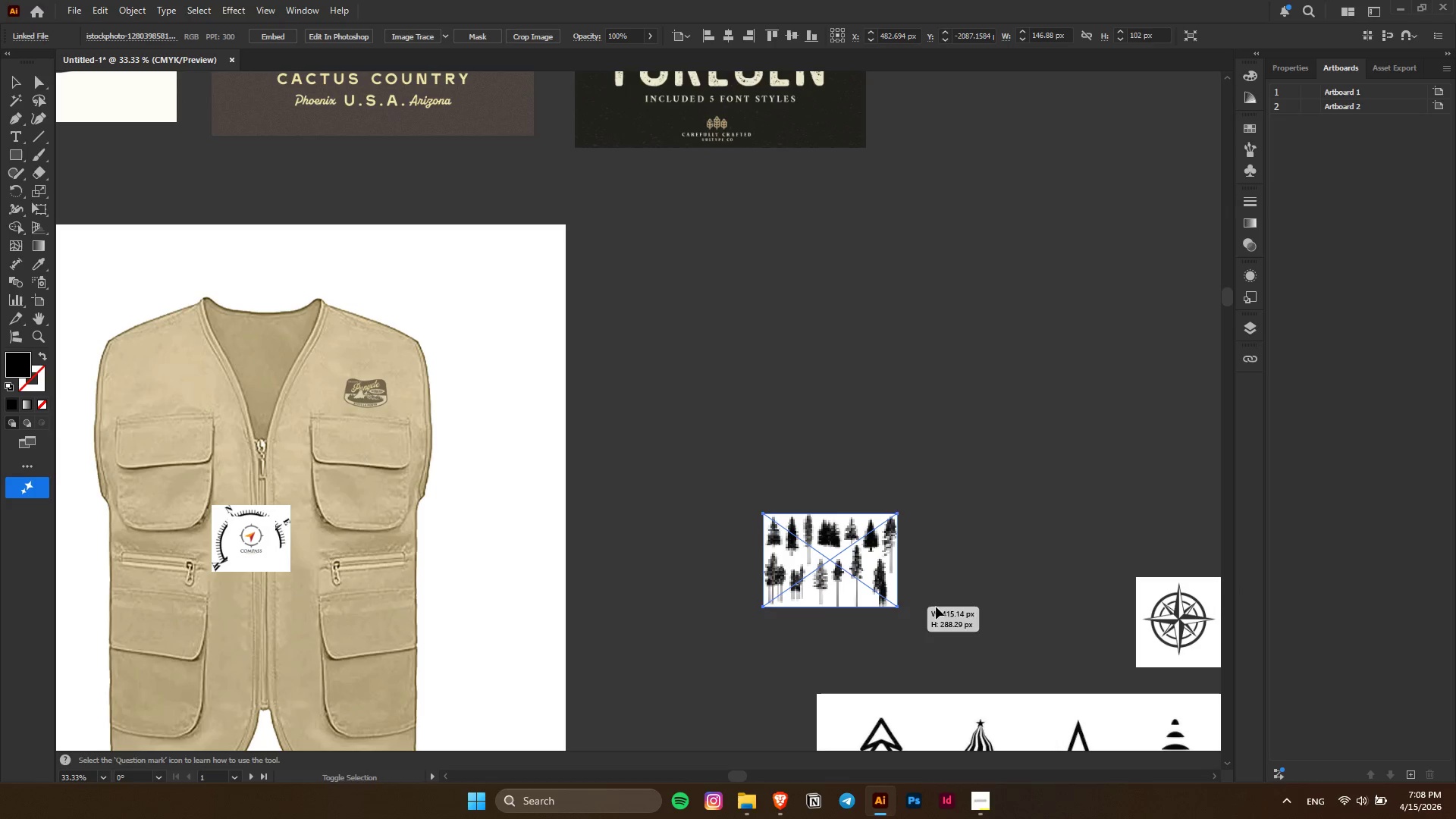 
hold_key(key=AltLeft, duration=0.36)
 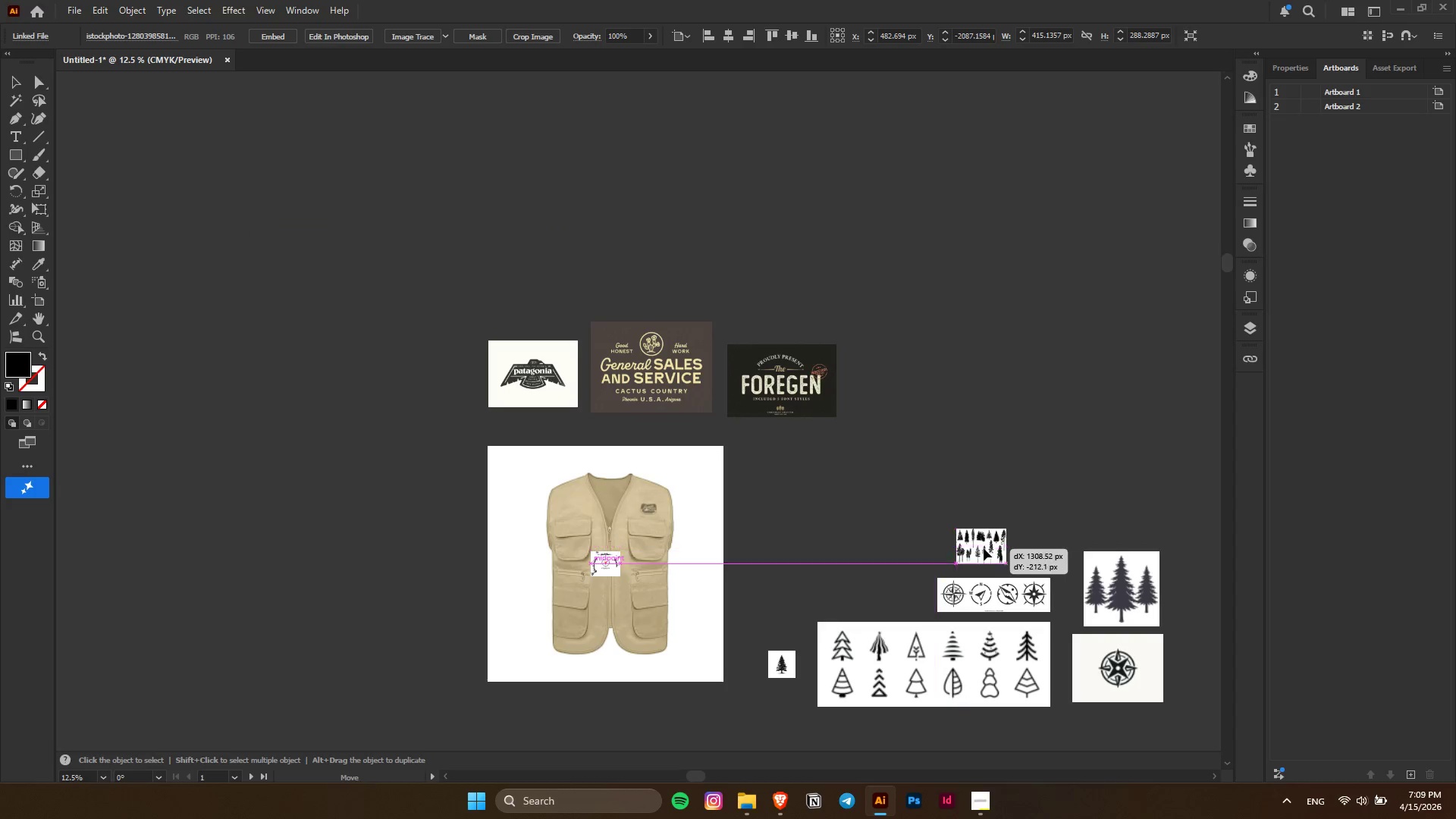 
left_click_drag(start_coordinate=[821, 575], to_coordinate=[1018, 558])
 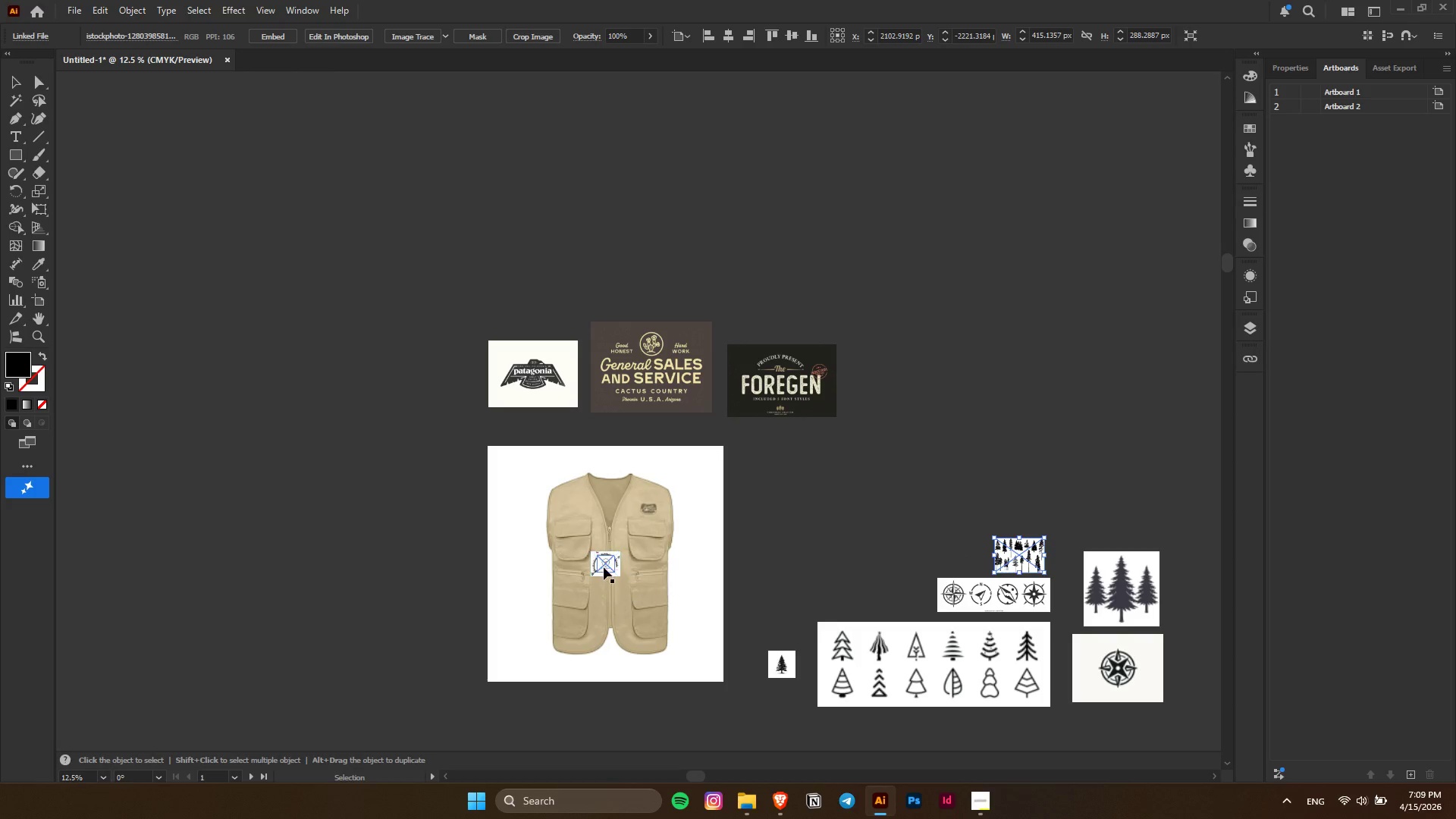 
scroll: coordinate [818, 579], scroll_direction: down, amount: 3.0
 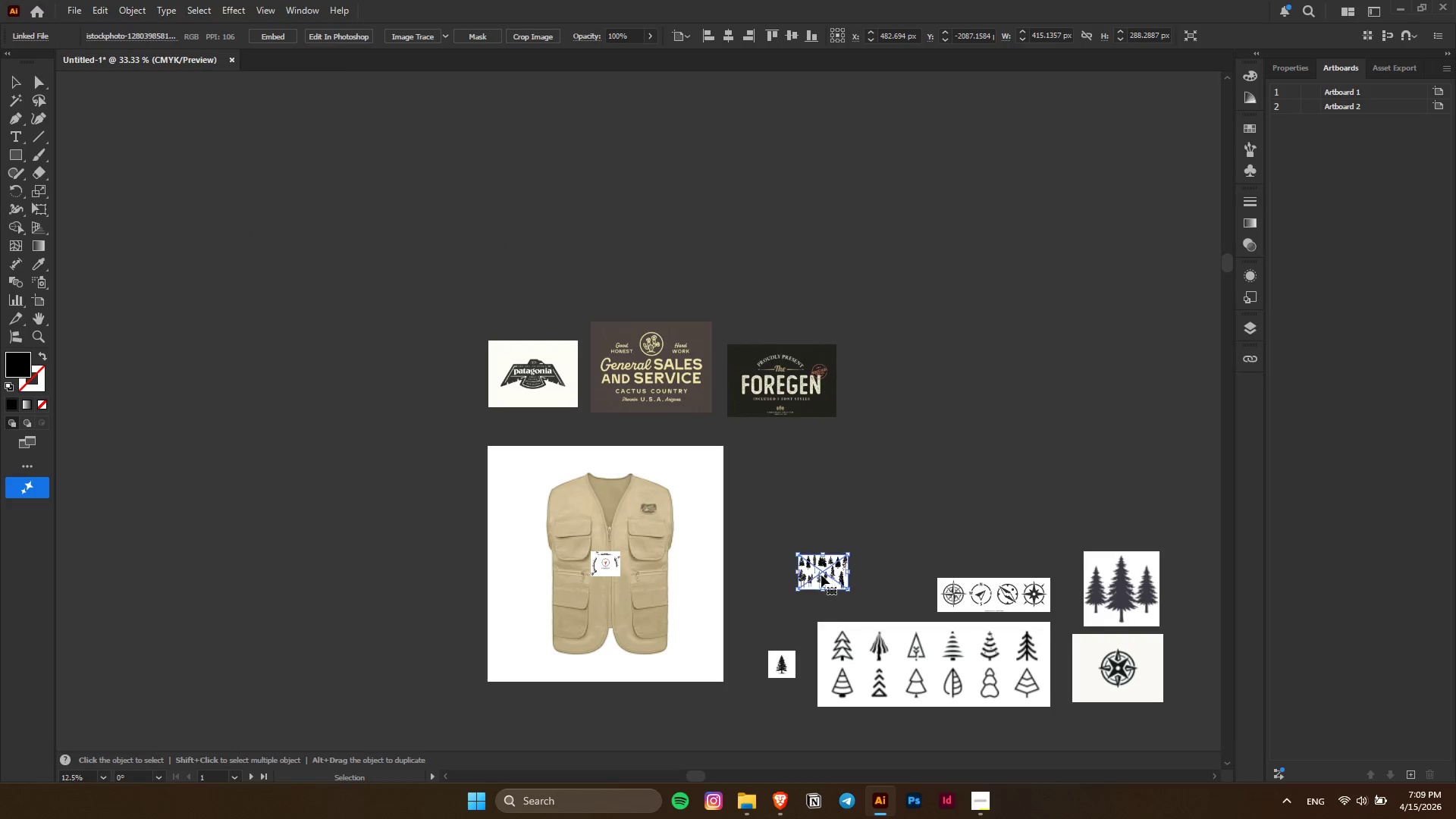 
left_click_drag(start_coordinate=[608, 566], to_coordinate=[839, 571])
 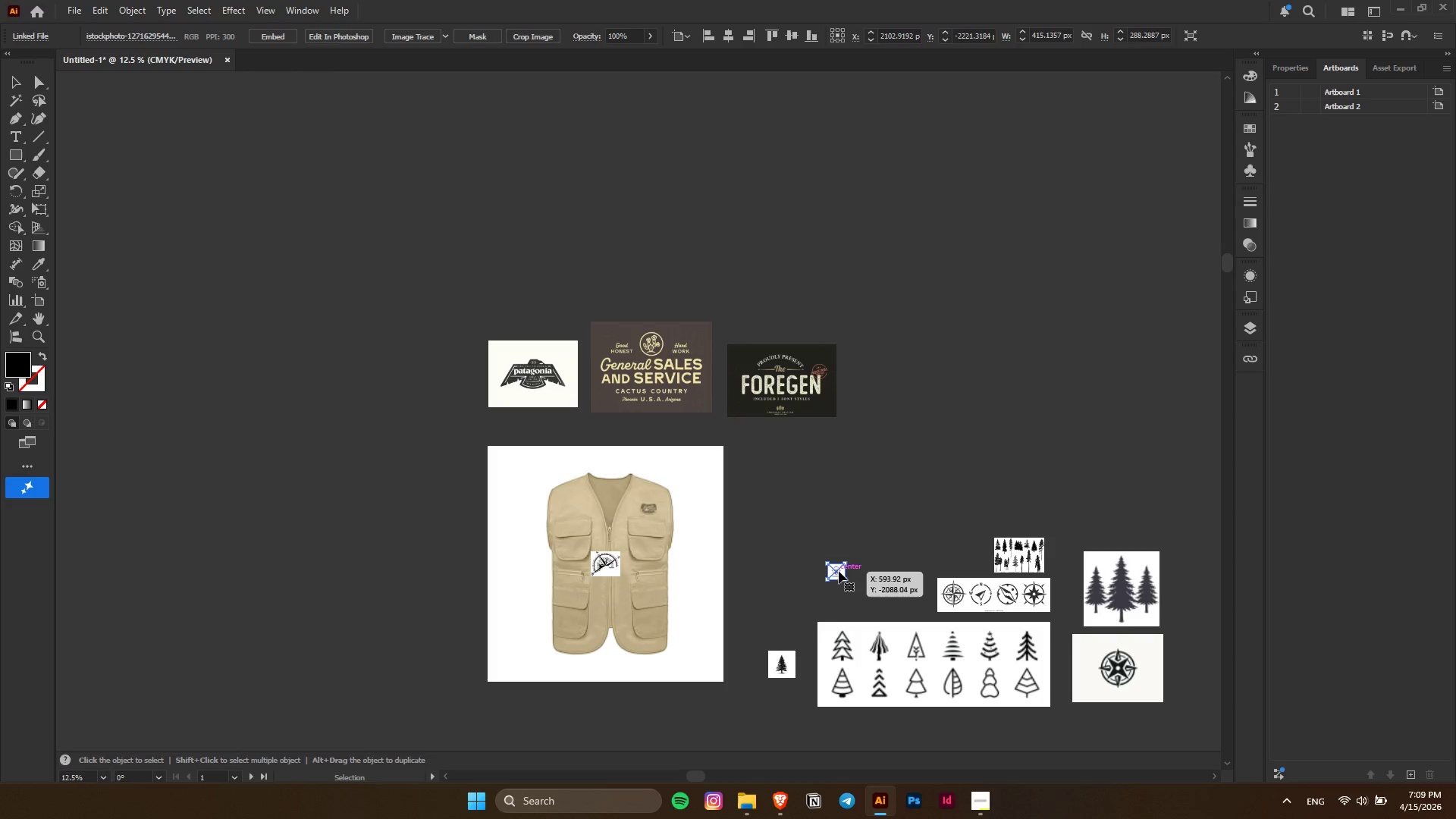 
hold_key(key=ShiftLeft, duration=1.28)
hold_key(key=AltLeft, duration=1.14)
left_click_drag(start_coordinate=[845, 566], to_coordinate=[885, 531])
 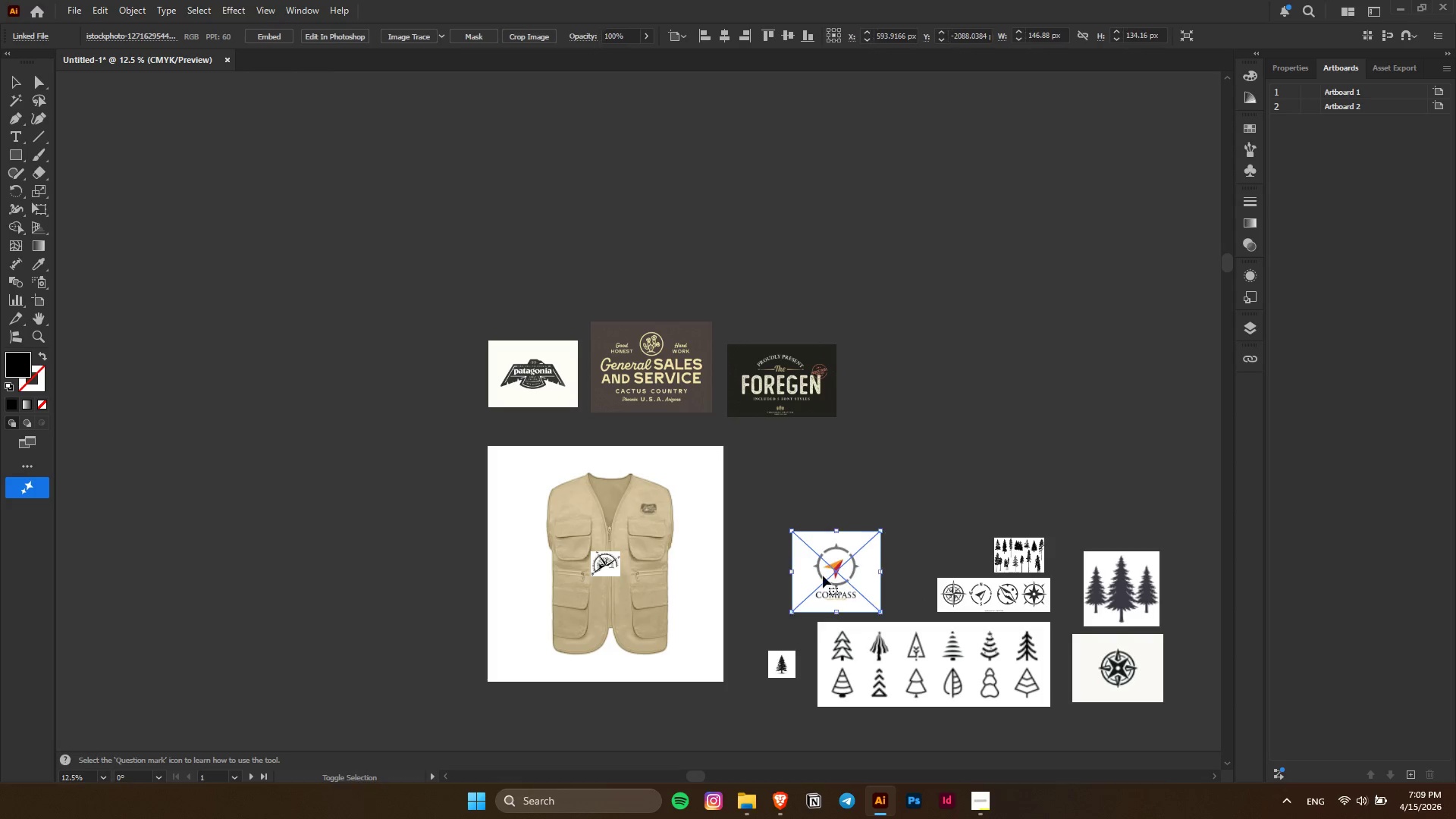 
left_click_drag(start_coordinate=[823, 576], to_coordinate=[915, 533])
 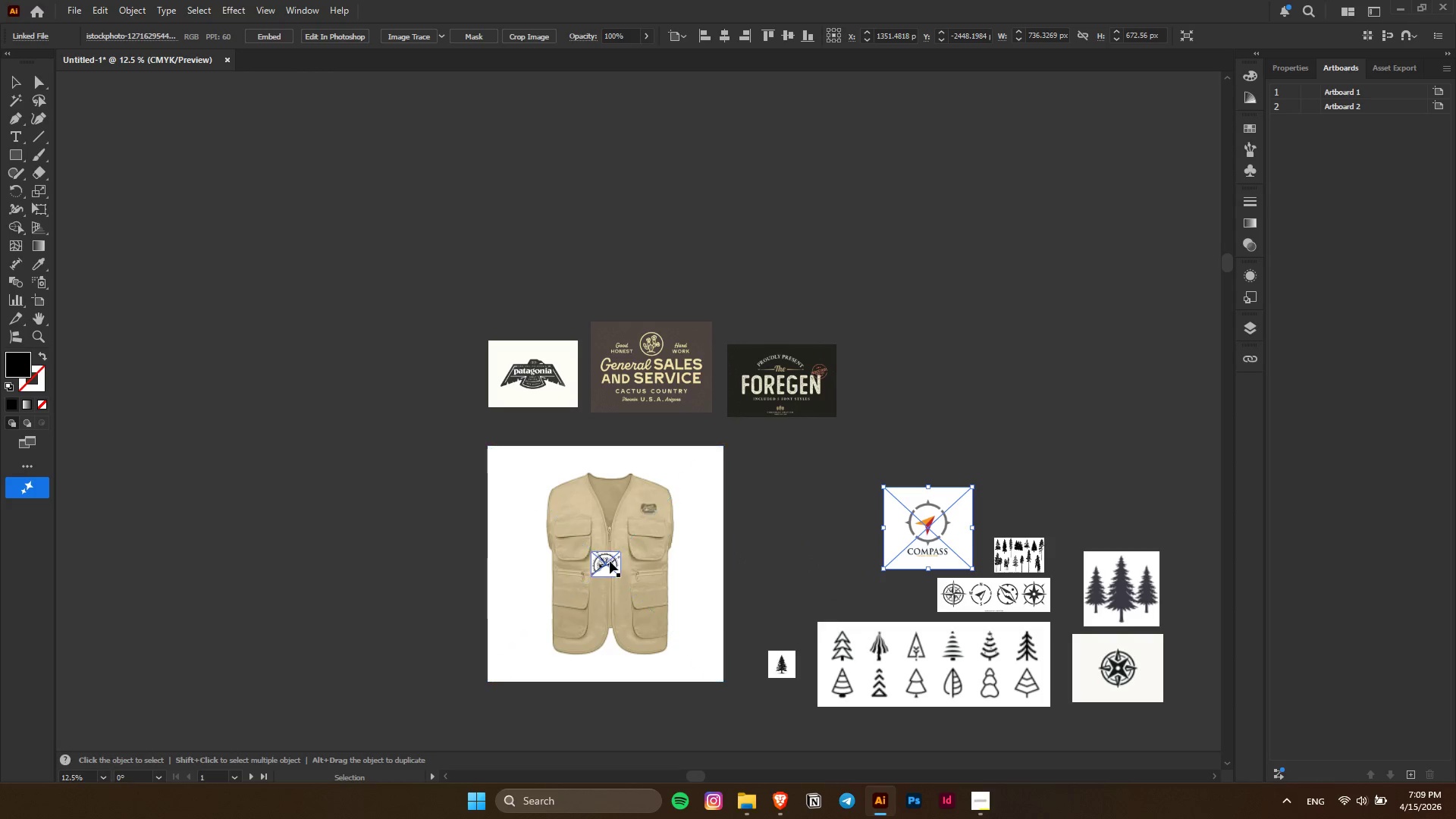 
left_click_drag(start_coordinate=[608, 562], to_coordinate=[1024, 738])
 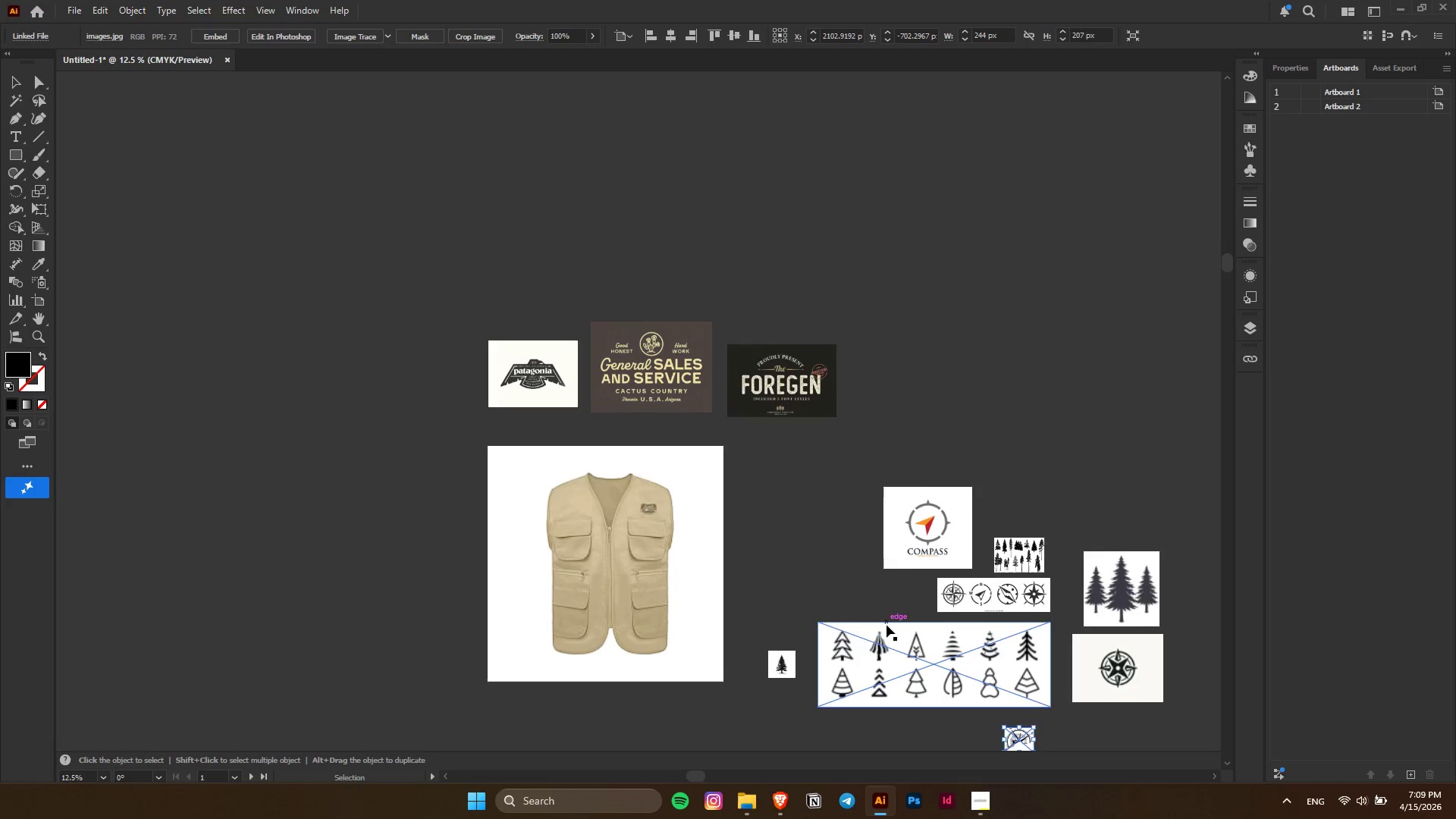 
left_click_drag(start_coordinate=[661, 572], to_coordinate=[582, 624])
 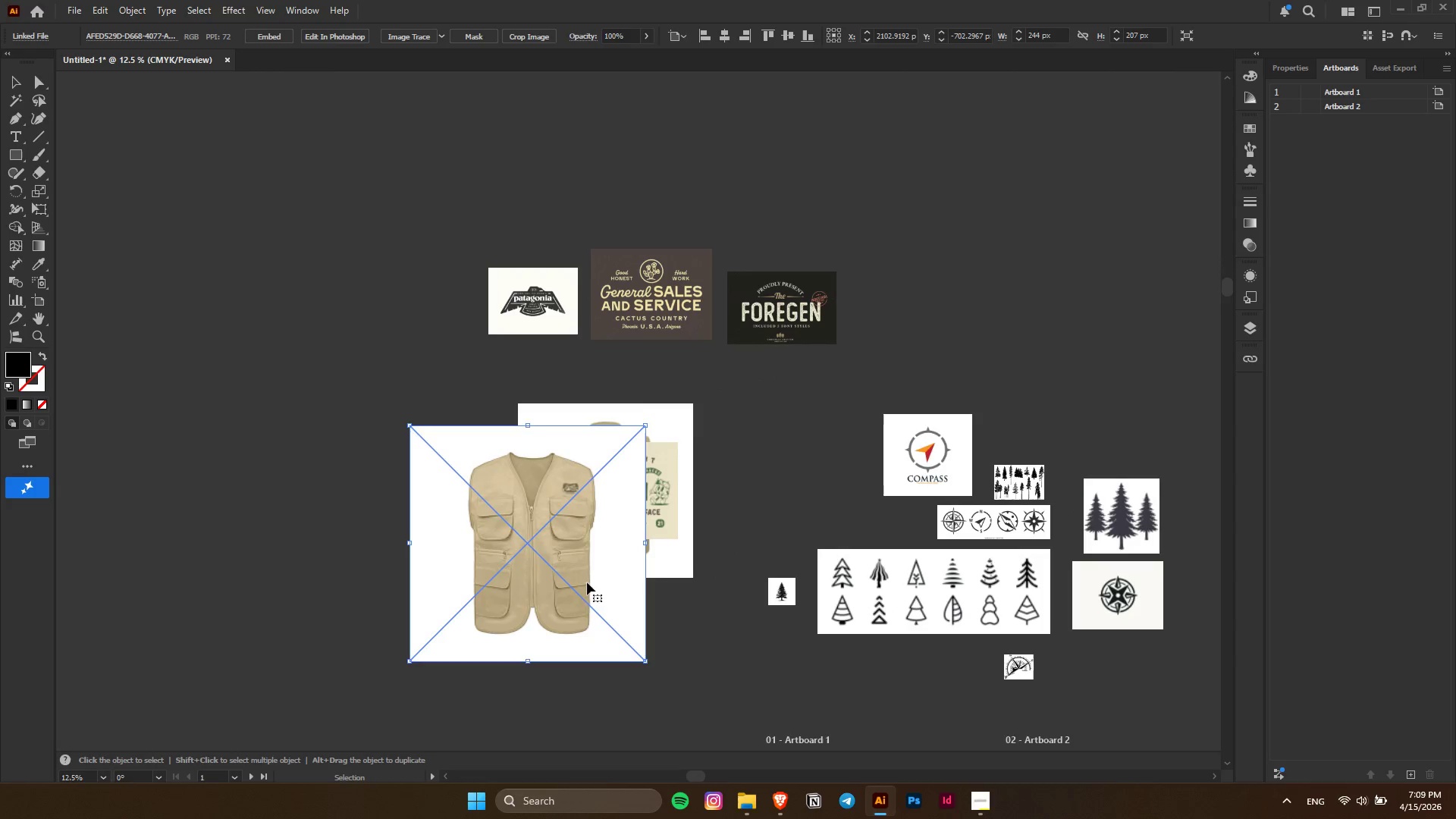 
scroll: coordinate [885, 624], scroll_direction: down, amount: 4.0
 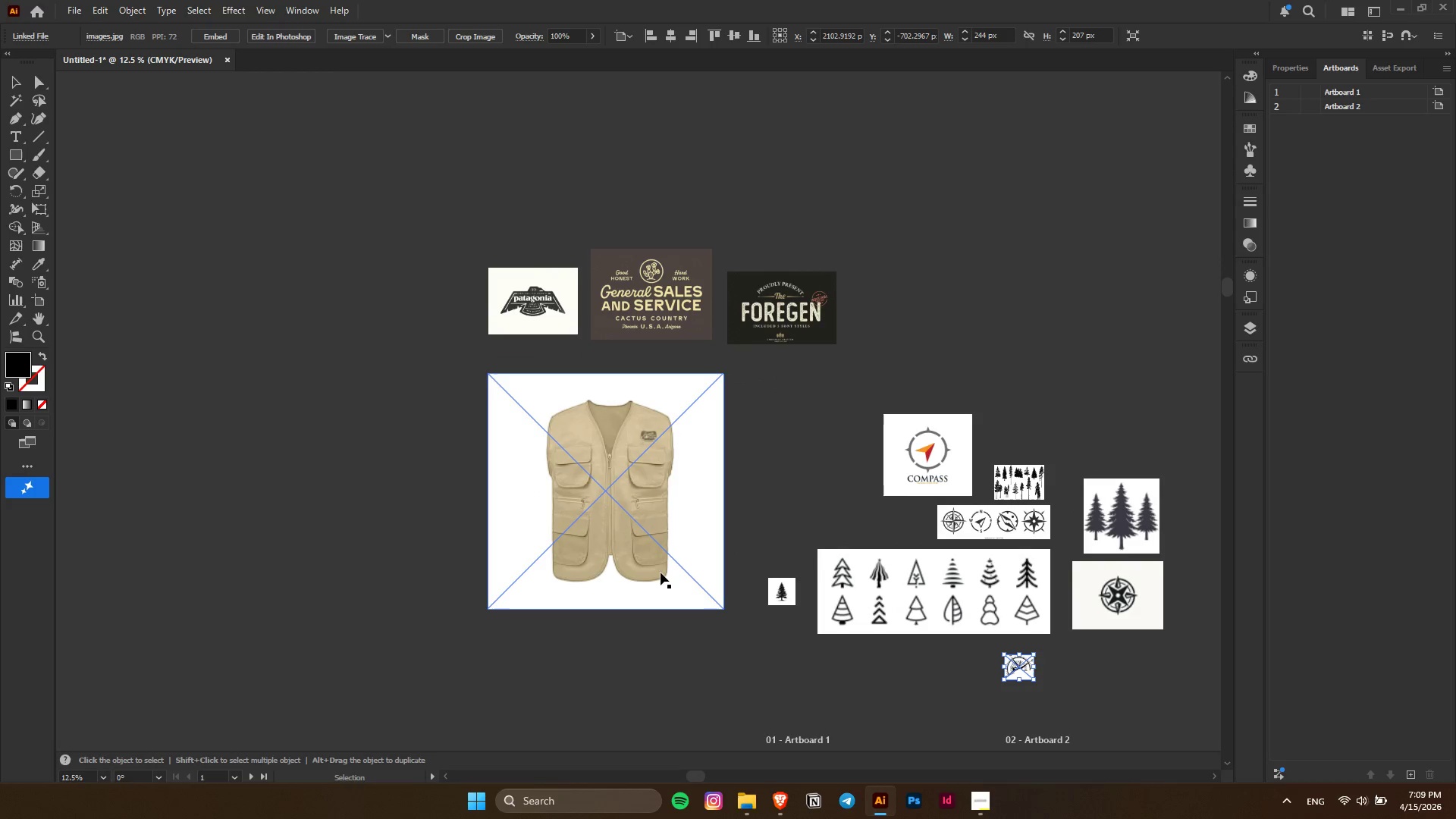 
left_click_drag(start_coordinate=[558, 466], to_coordinate=[365, 582])
 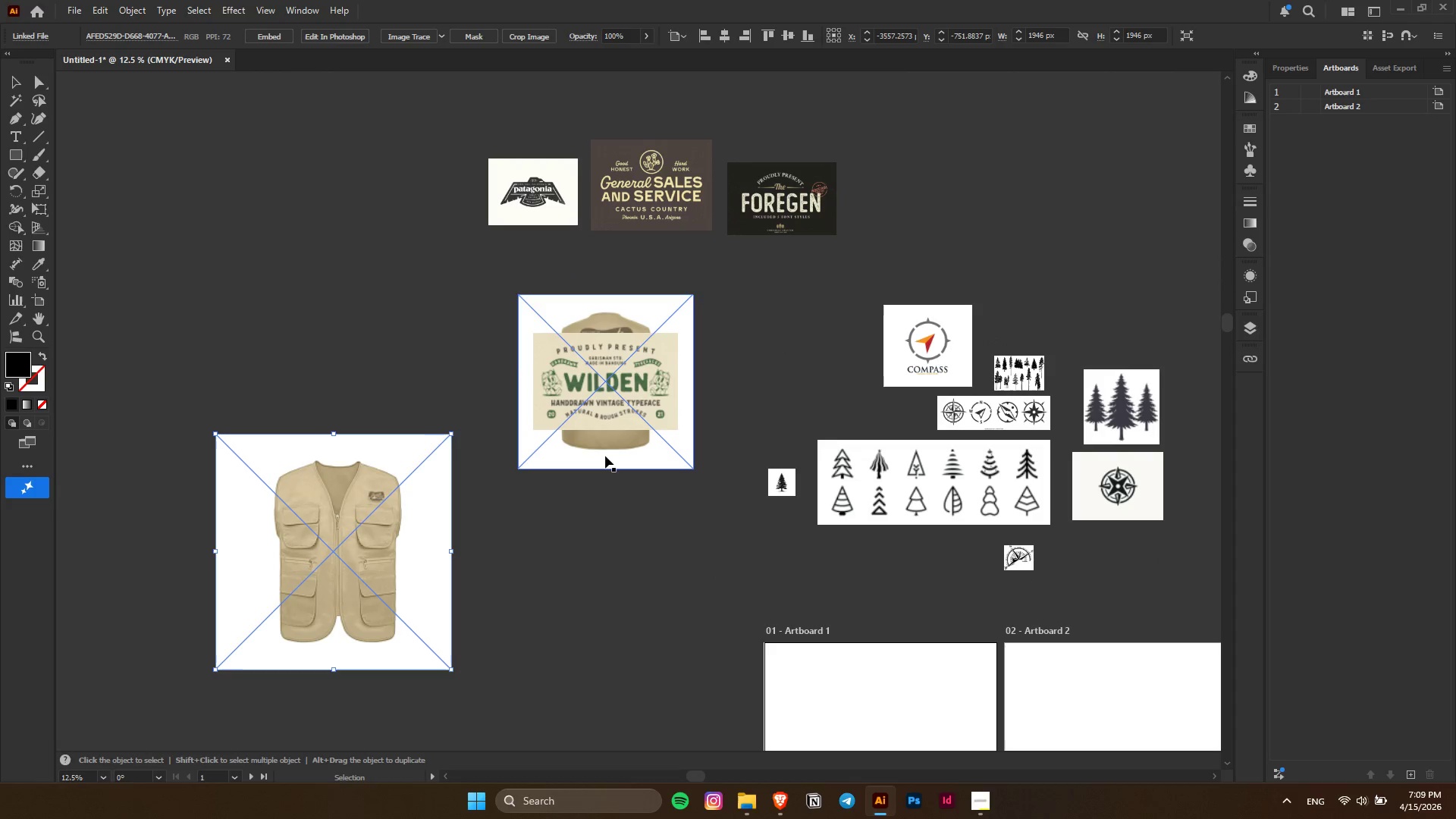 
scroll: coordinate [587, 576], scroll_direction: down, amount: 6.0
 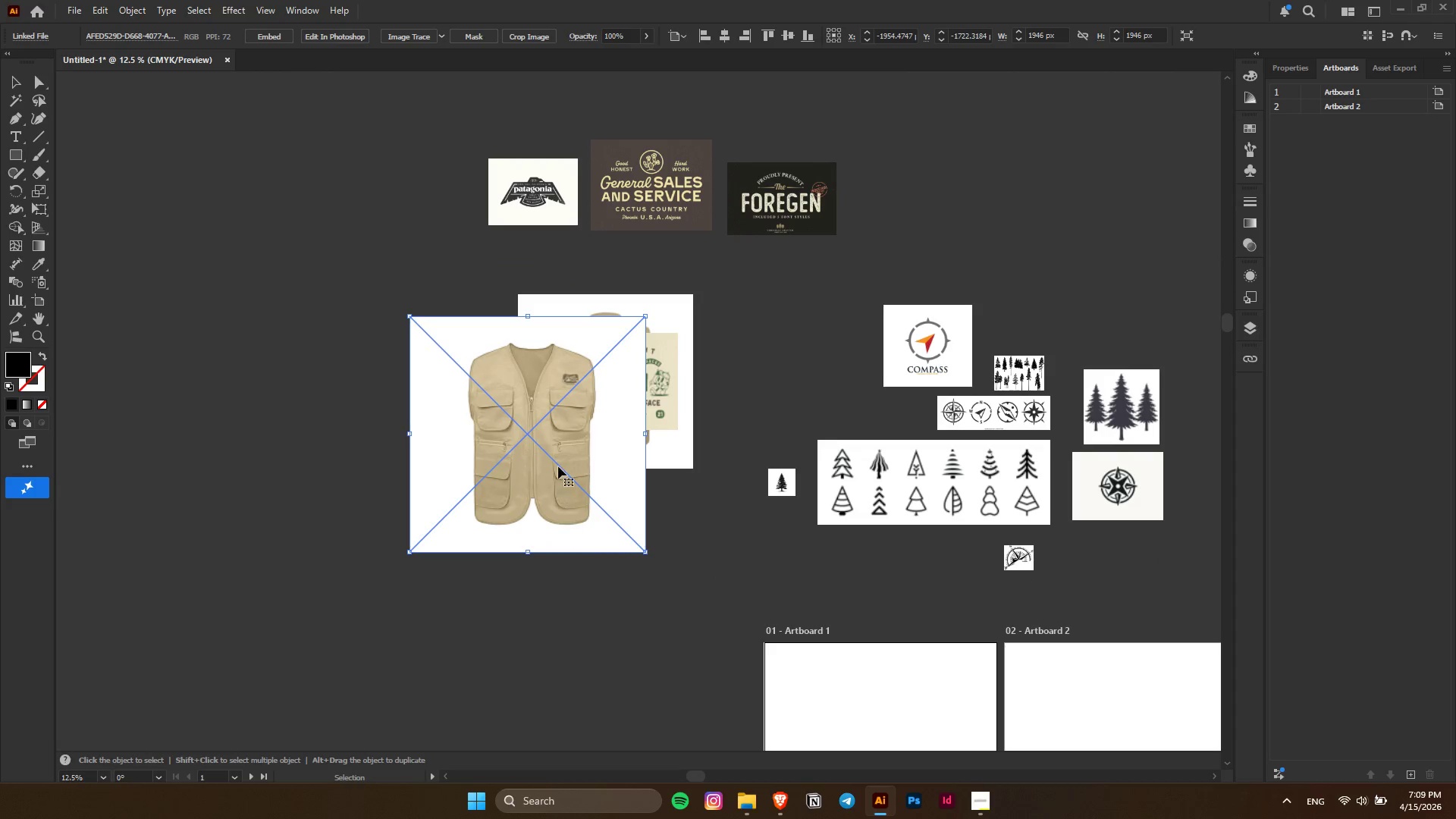 
left_click_drag(start_coordinate=[605, 452], to_coordinate=[545, 605])
 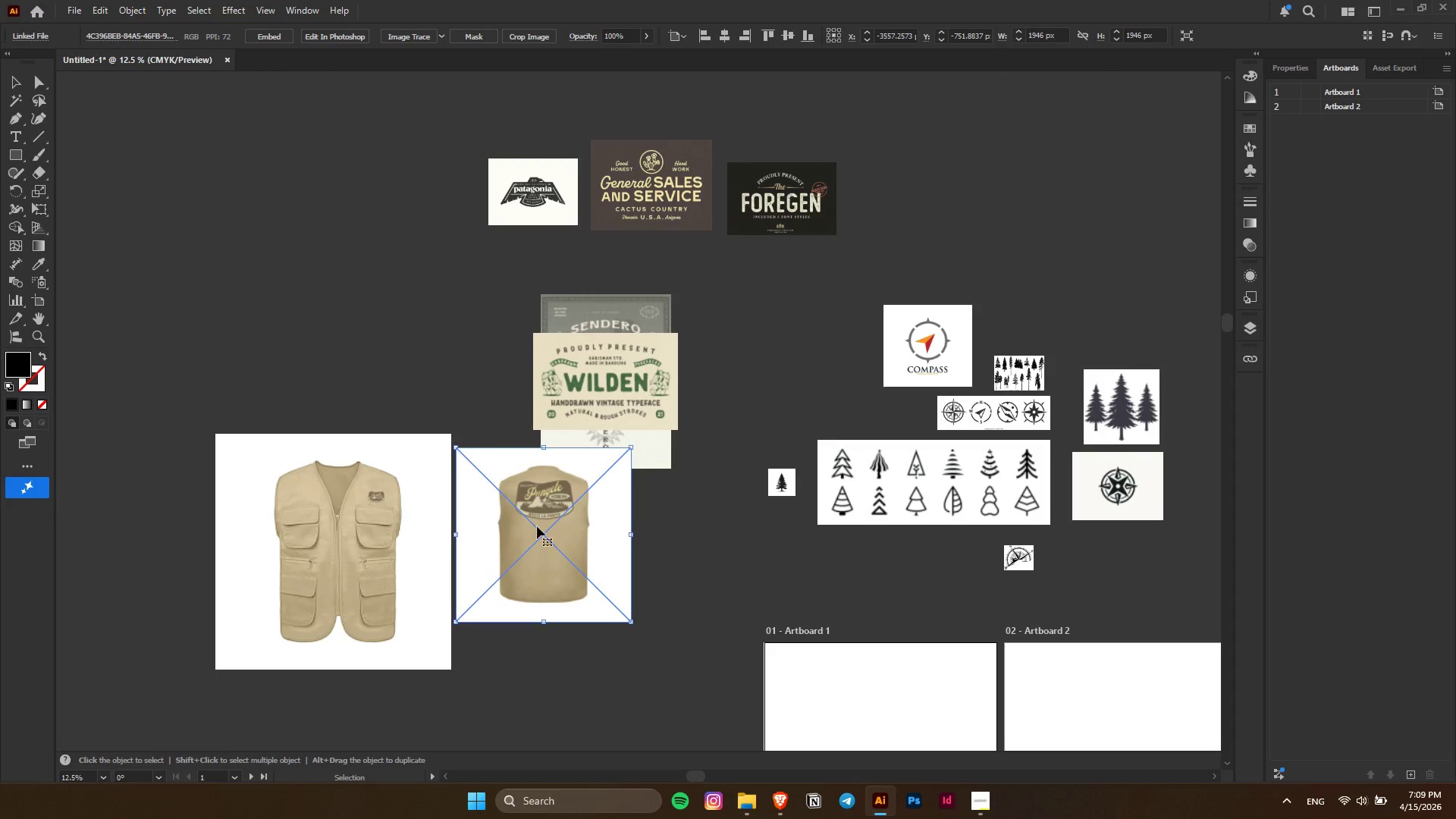 
hold_key(key=ShiftLeft, duration=1.53)
hold_key(key=AltLeft, duration=1.28)
left_click_drag(start_coordinate=[543, 447], to_coordinate=[544, 429])
 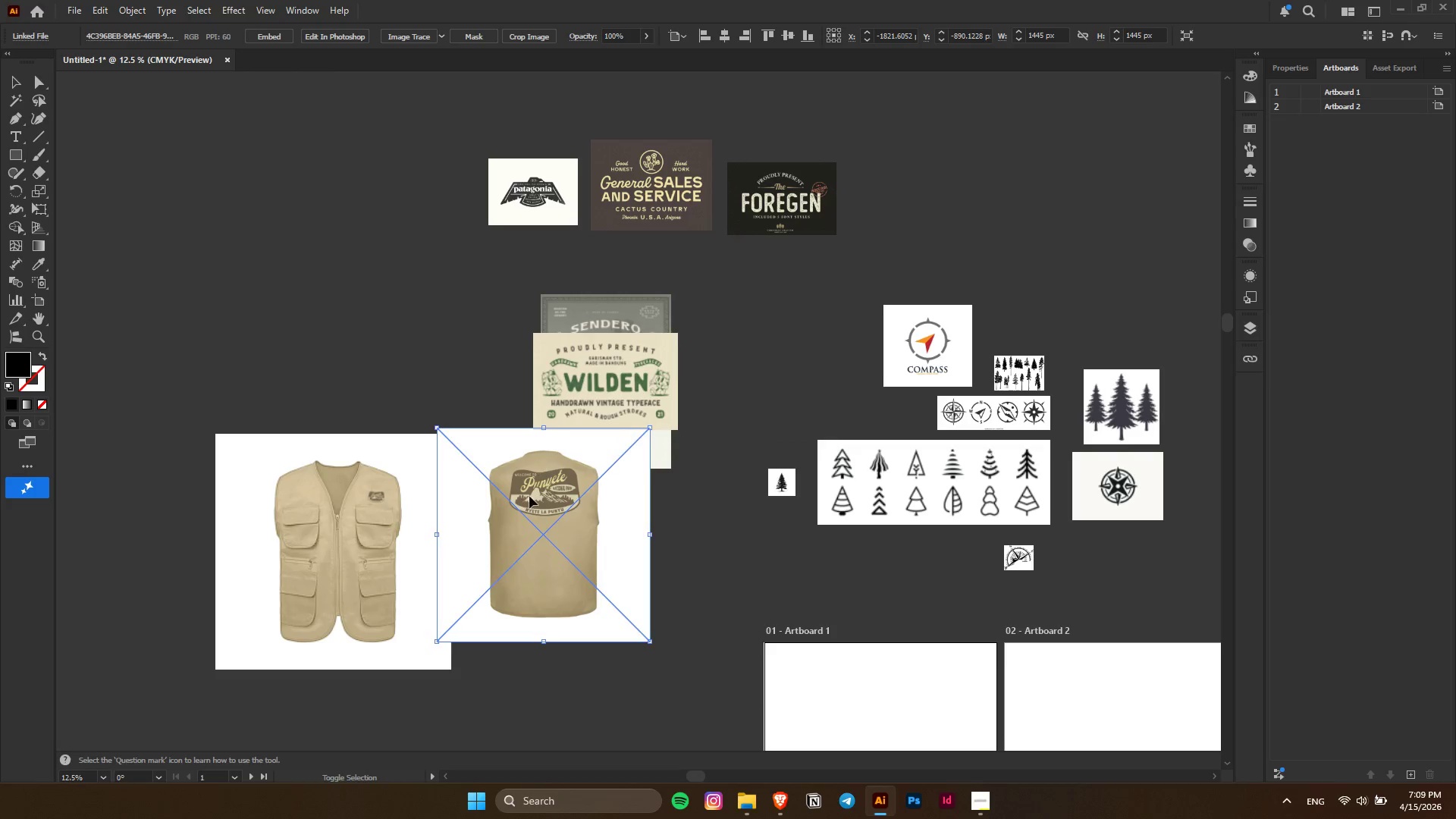 
left_click_drag(start_coordinate=[529, 499], to_coordinate=[552, 526])
 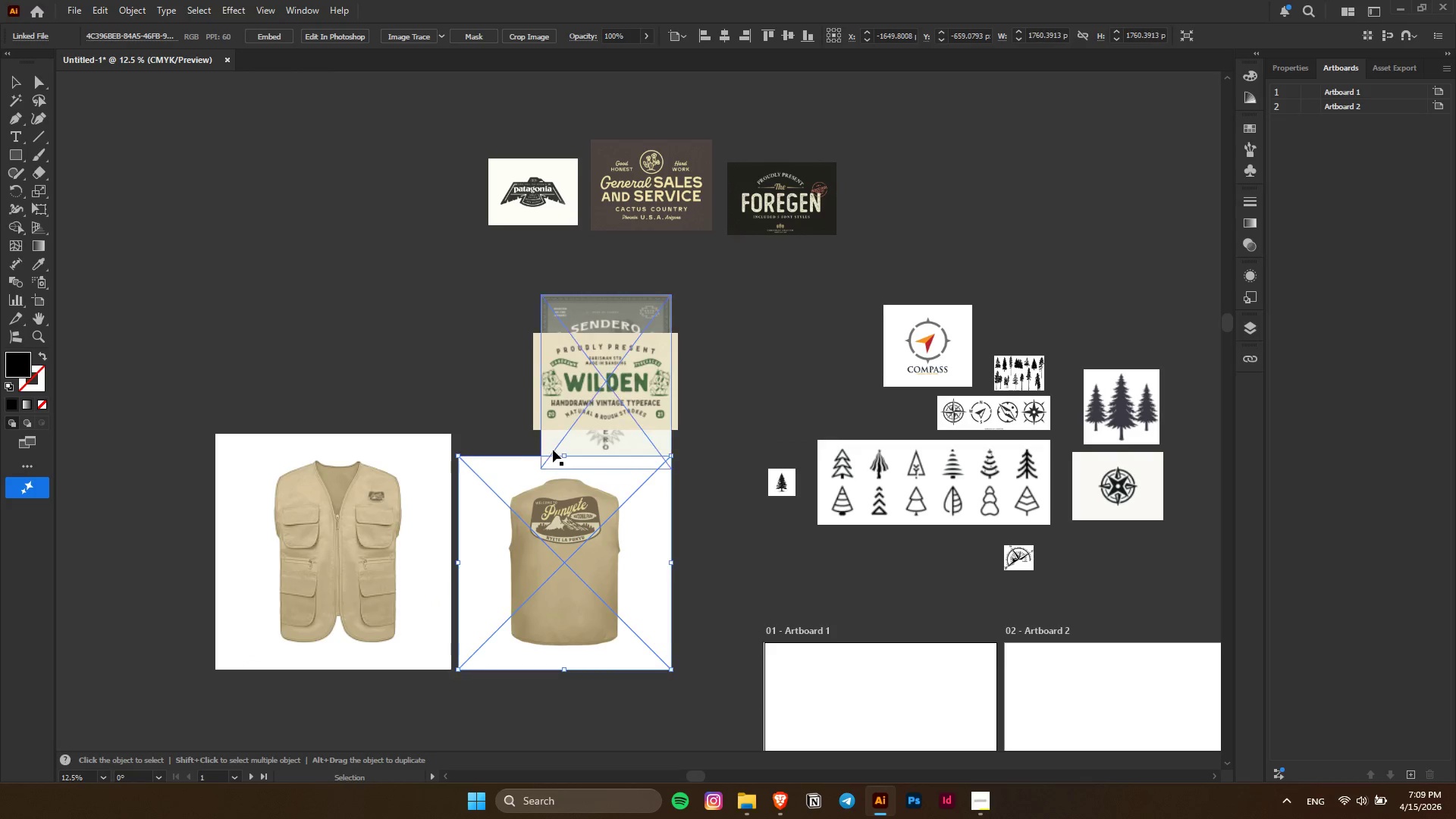 
hold_key(key=ShiftLeft, duration=1.5)
left_click_drag(start_coordinate=[566, 459], to_coordinate=[561, 435])
 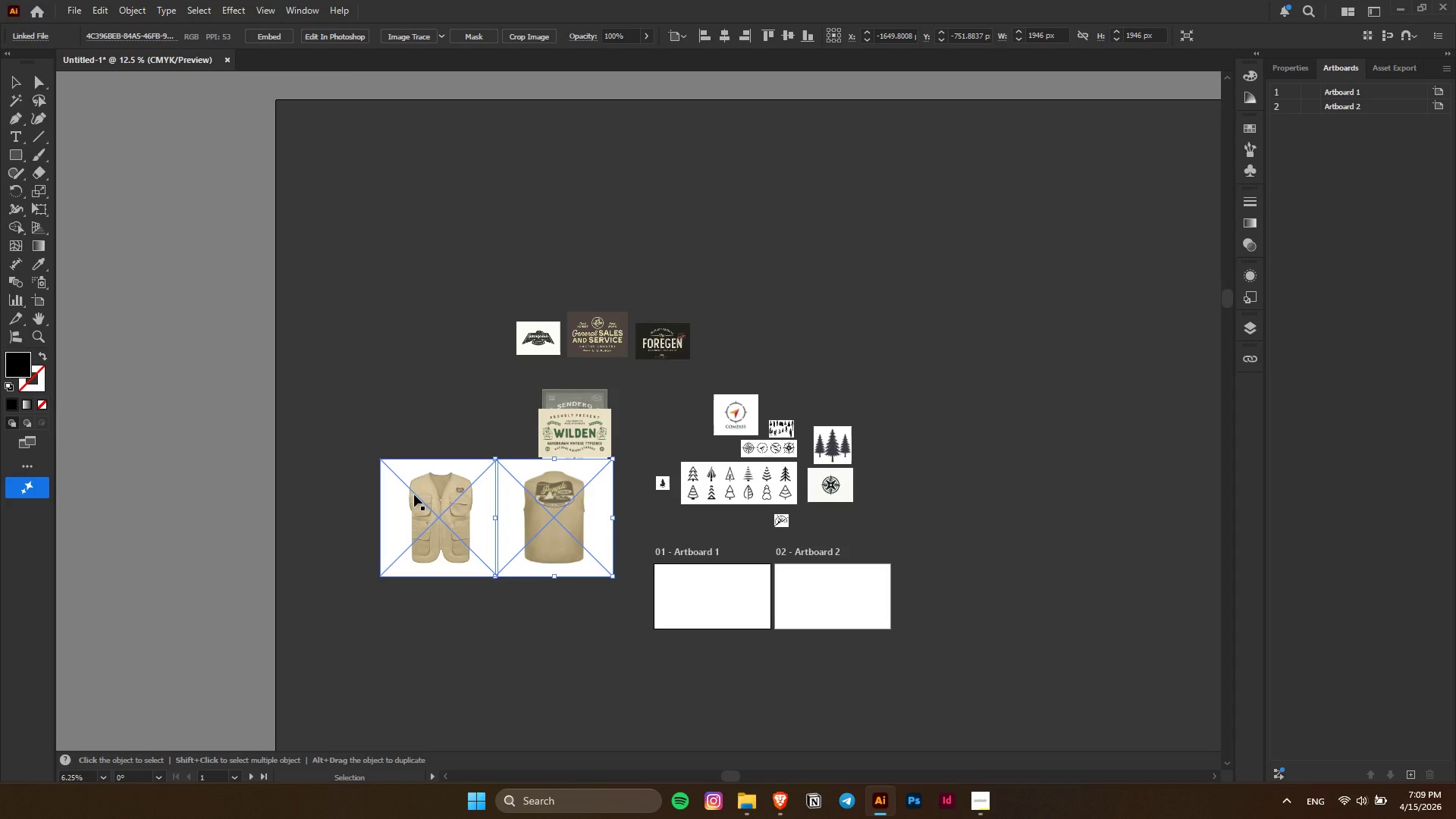 
hold_key(key=ShiftLeft, duration=0.42)
 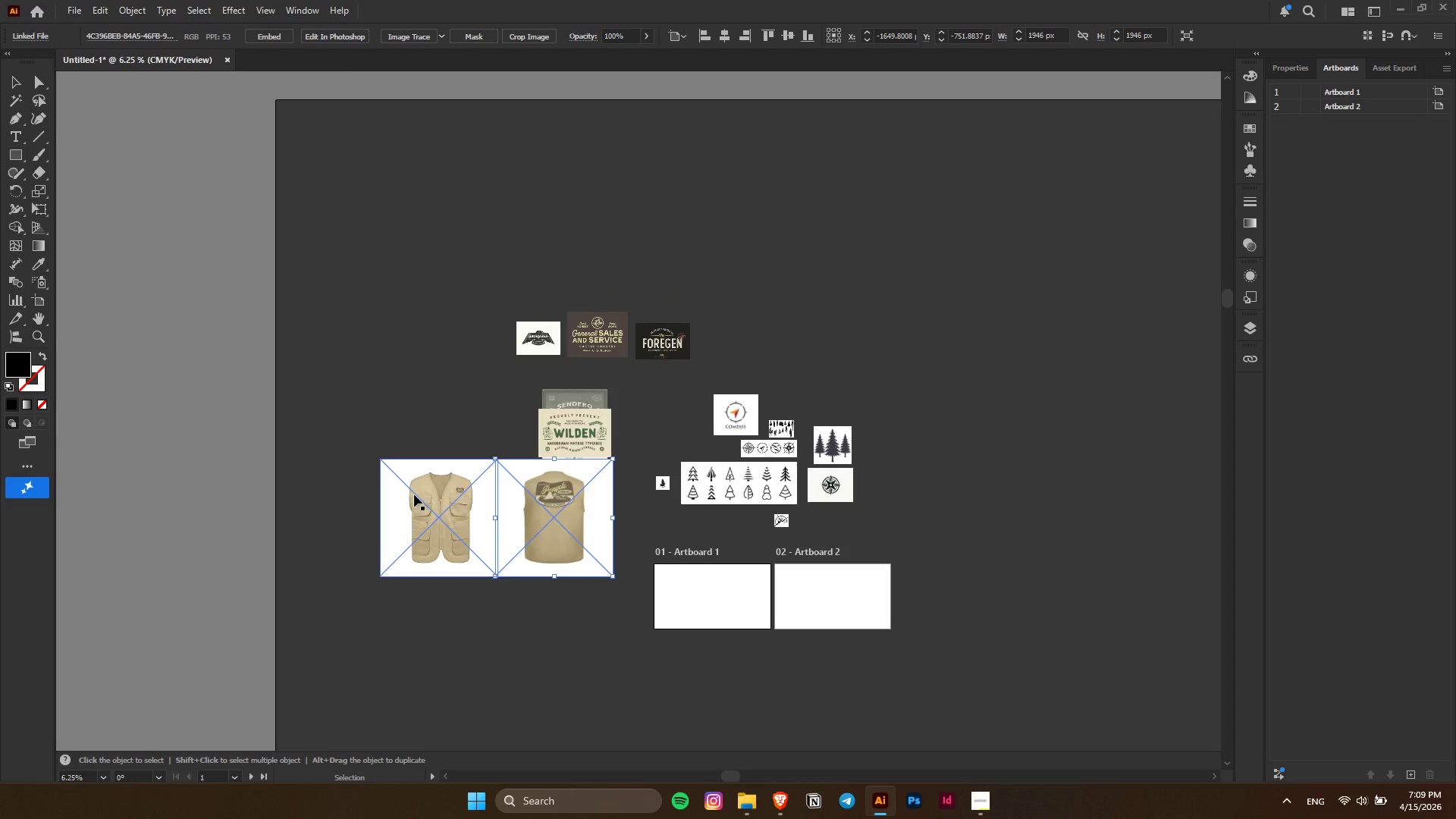 
hold_key(key=ShiftLeft, duration=1.36)
 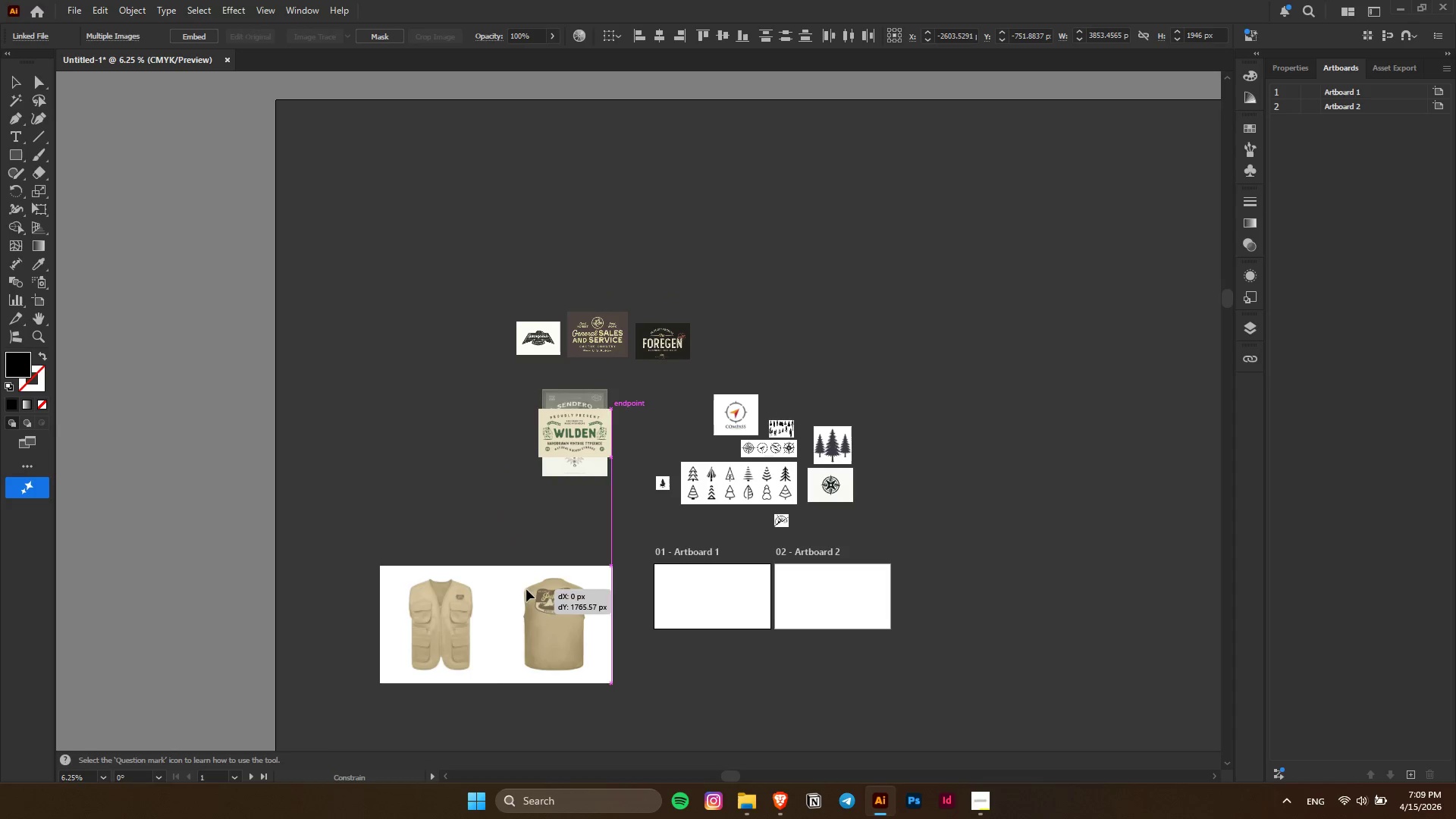 
key(Alt+AltLeft)
 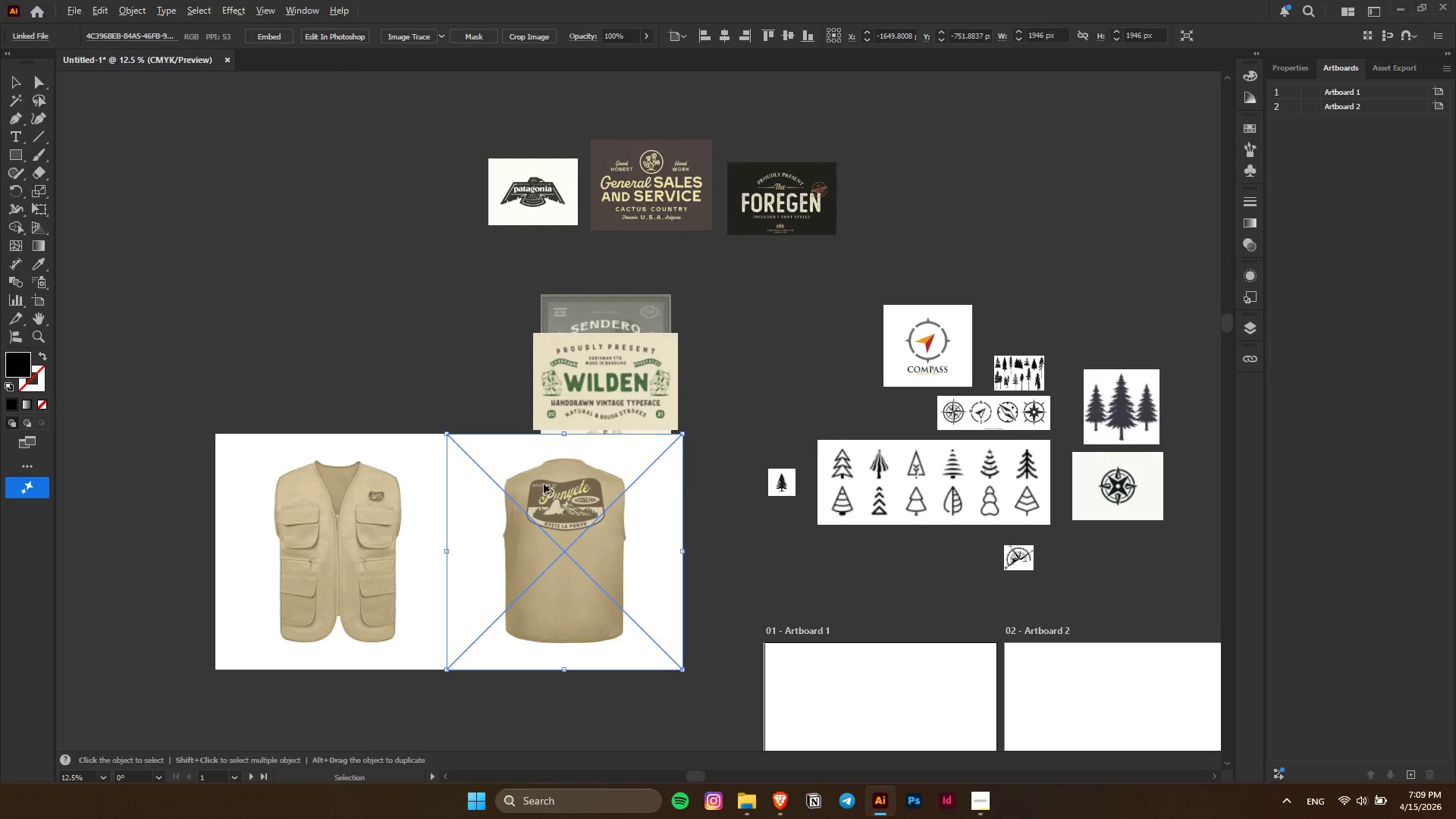 
left_click([414, 494])
 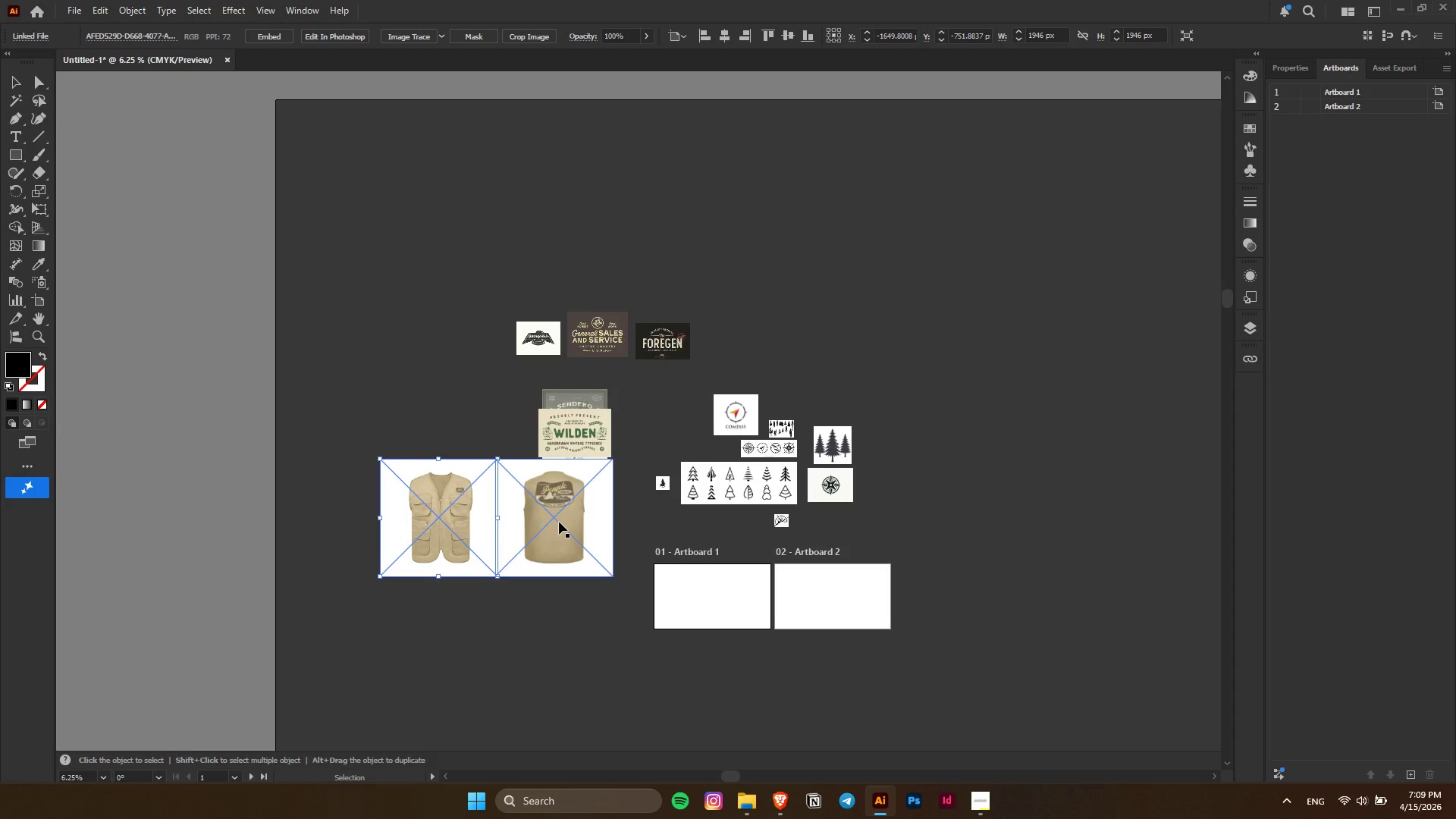 
scroll: coordinate [544, 484], scroll_direction: down, amount: 2.0
 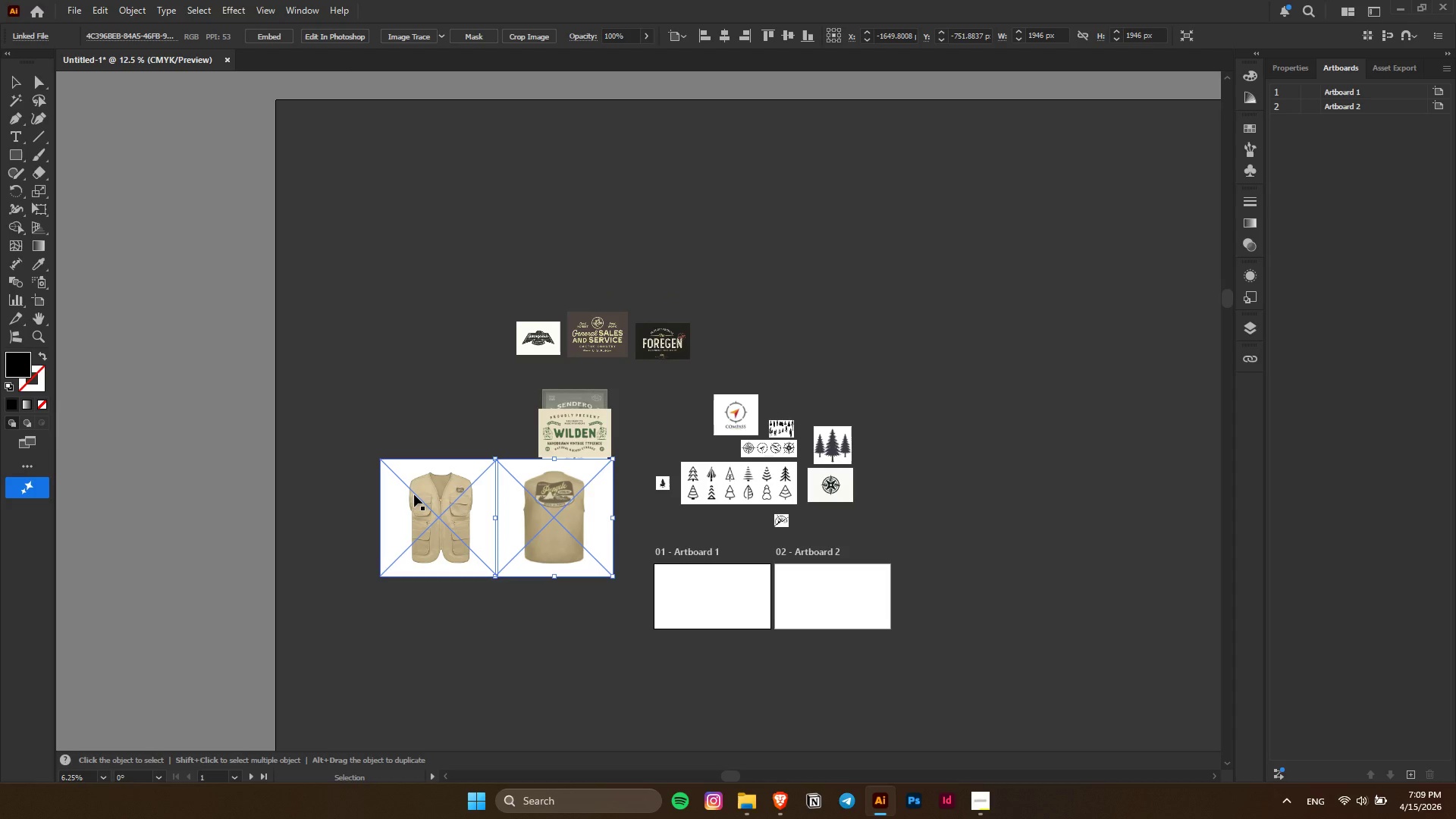 
double_click([559, 522])
 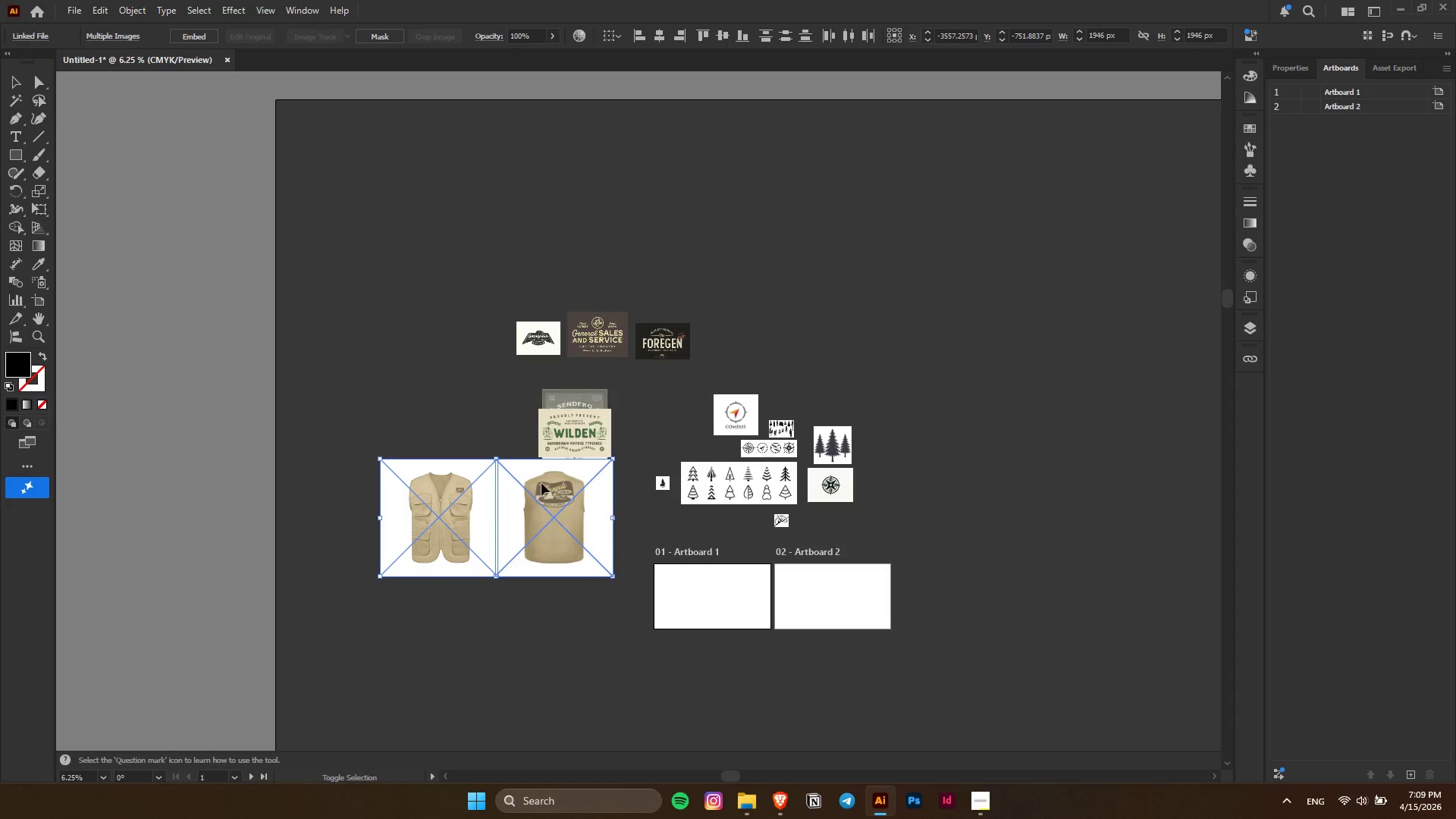 
left_click_drag(start_coordinate=[541, 482], to_coordinate=[526, 589])
 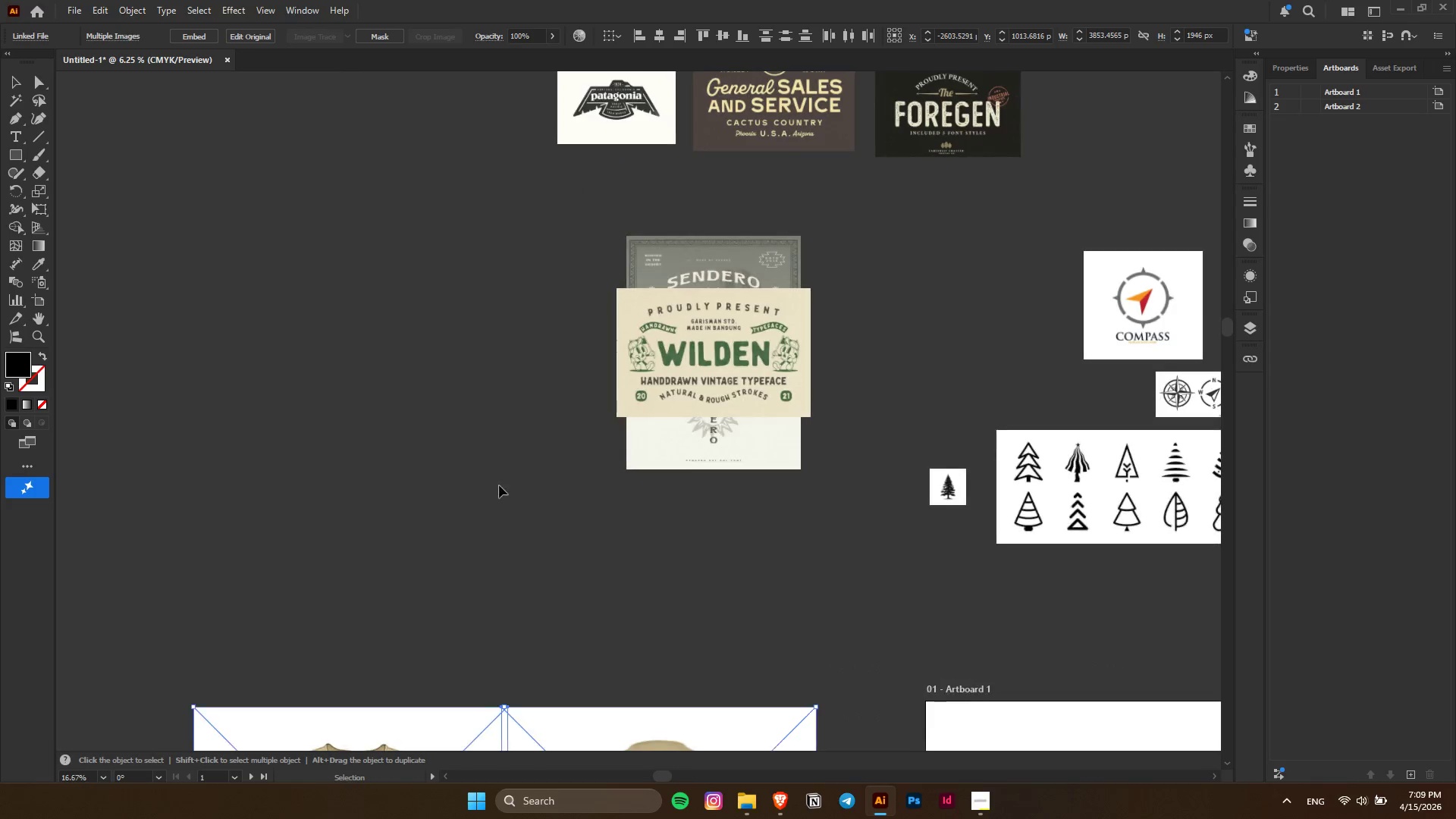 
hold_key(key=ShiftLeft, duration=0.38)
 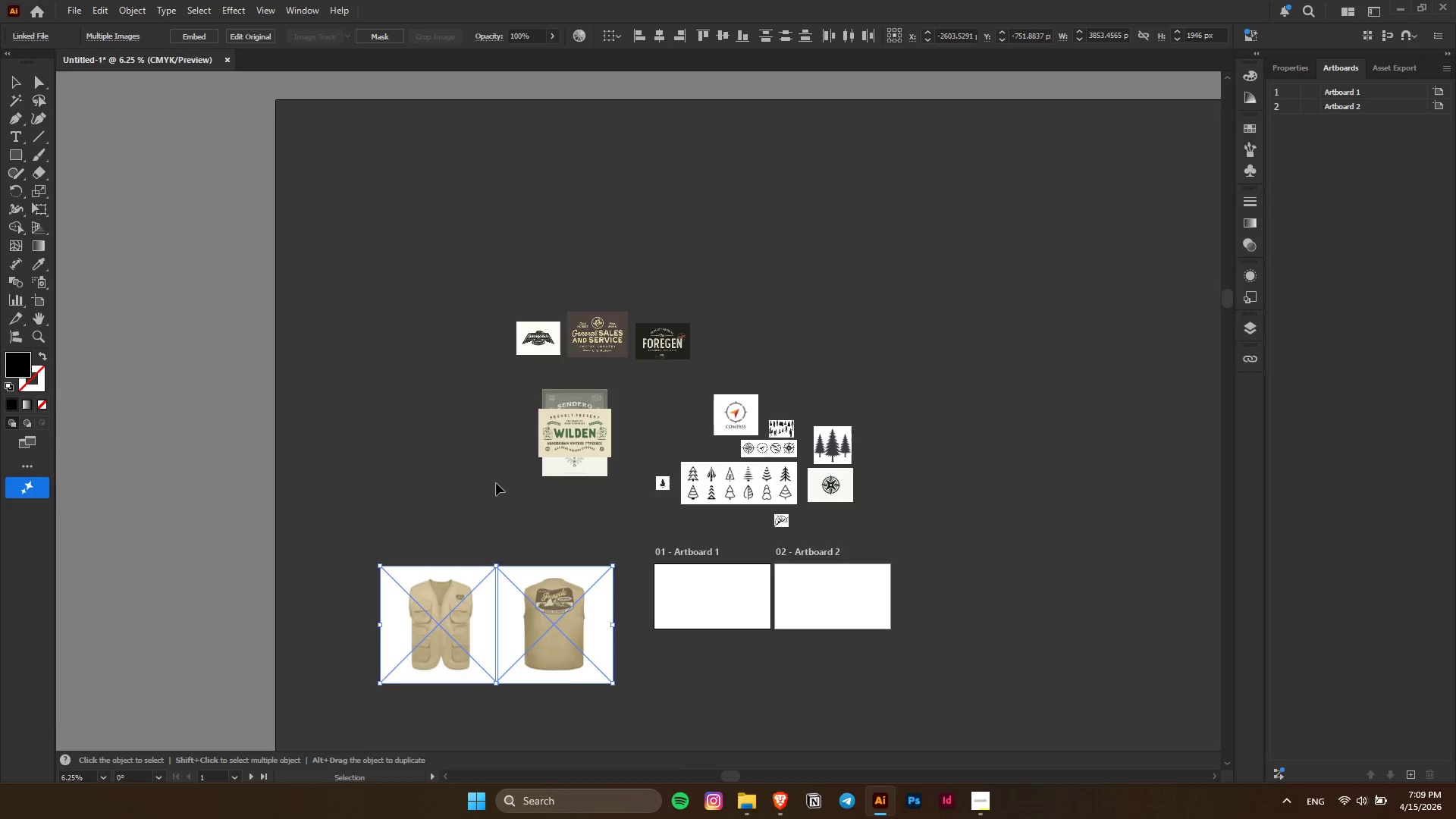 
key(Alt+AltLeft)
 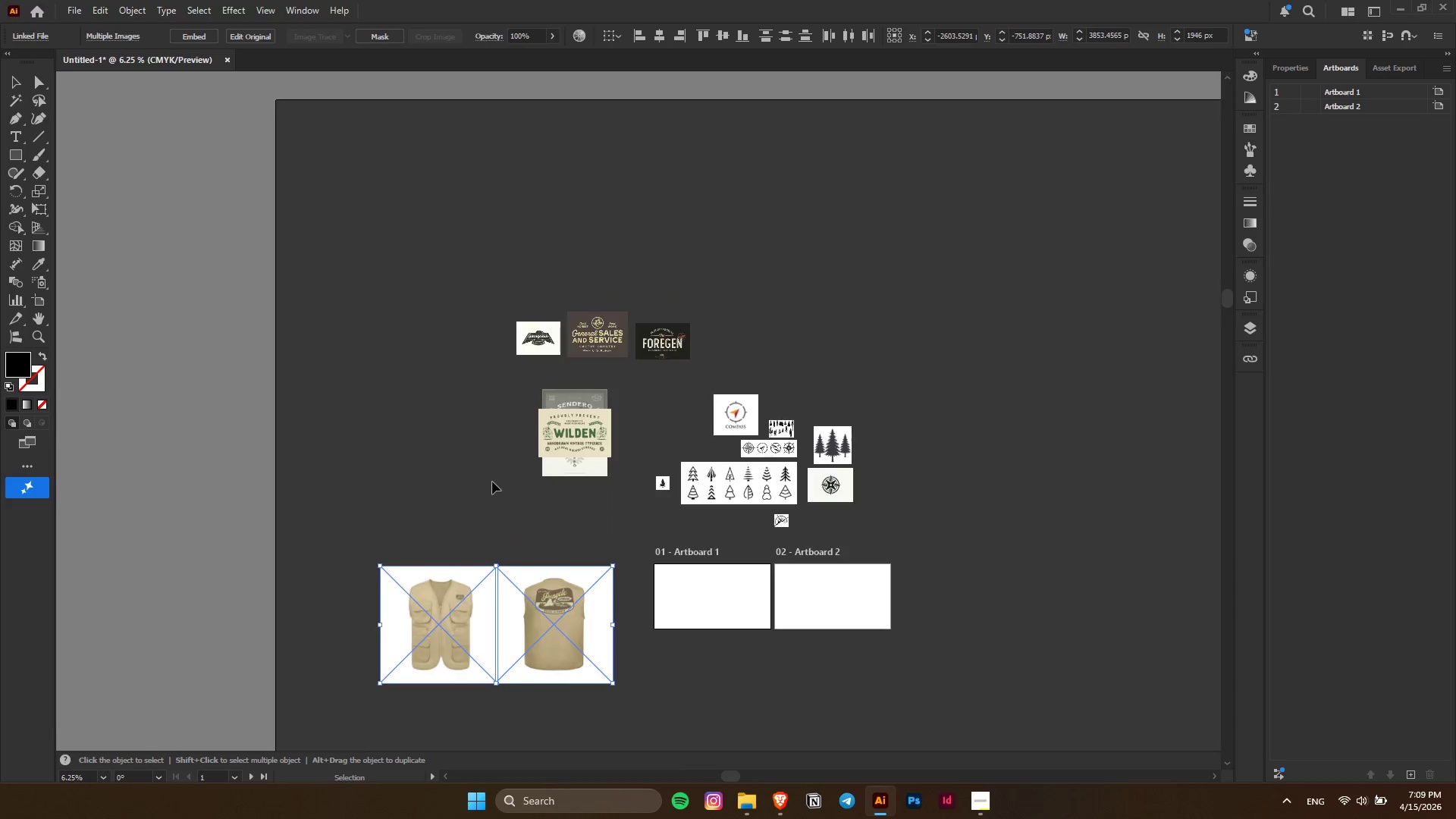 
left_click_drag(start_coordinate=[711, 427], to_coordinate=[474, 417])
 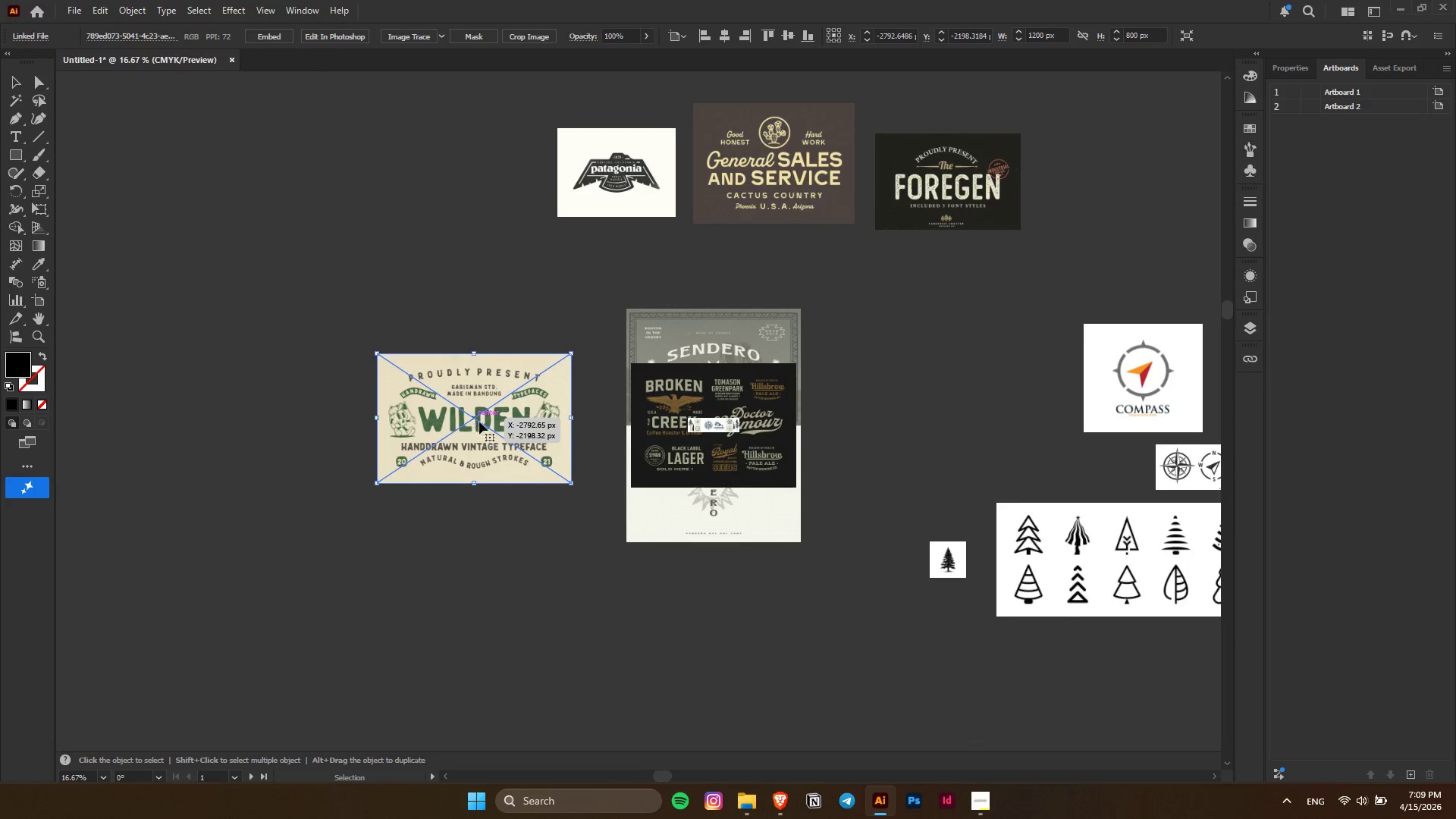 
scroll: coordinate [506, 487], scroll_direction: up, amount: 7.0
 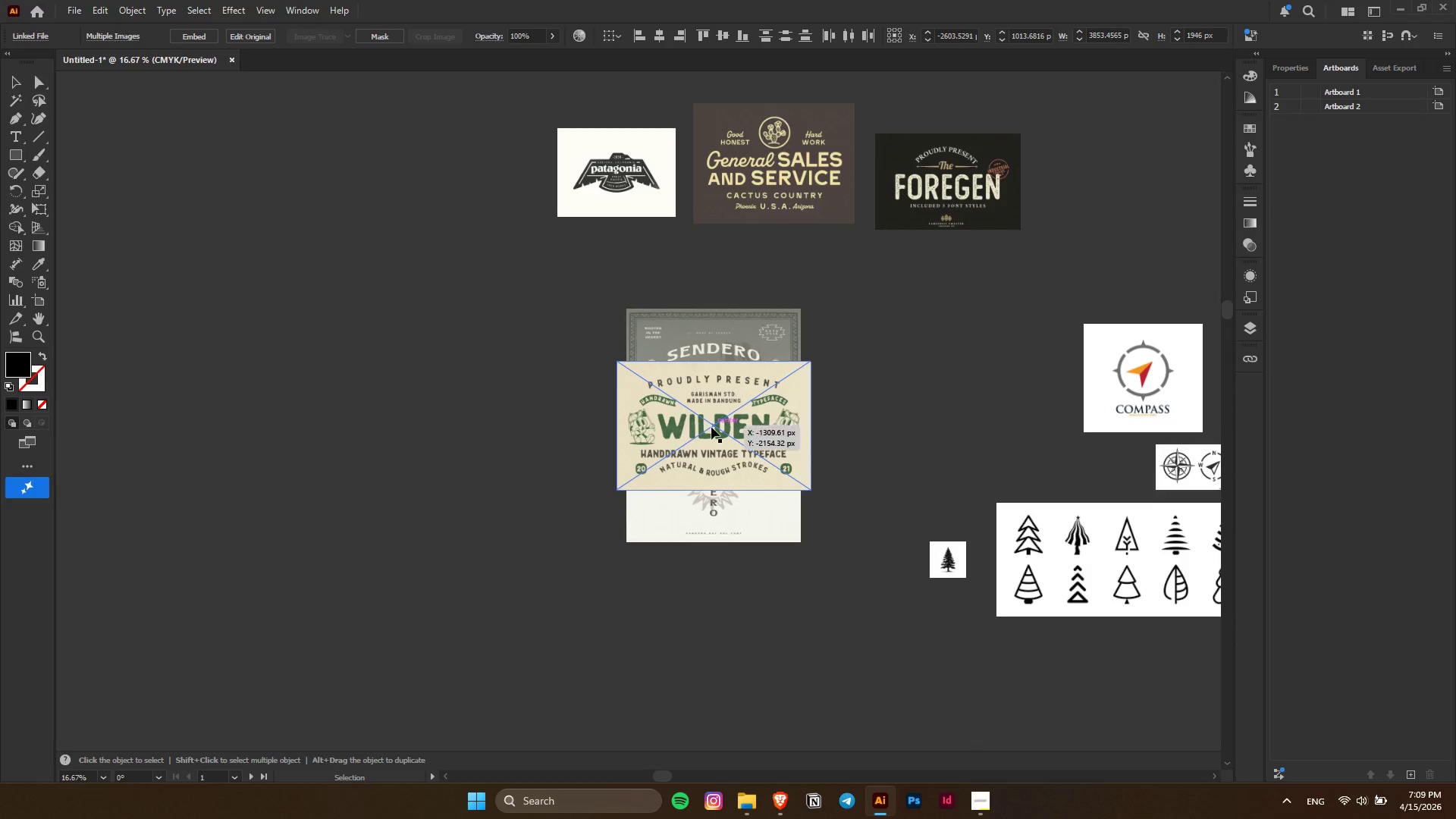 
left_click_drag(start_coordinate=[484, 475], to_coordinate=[472, 240])
 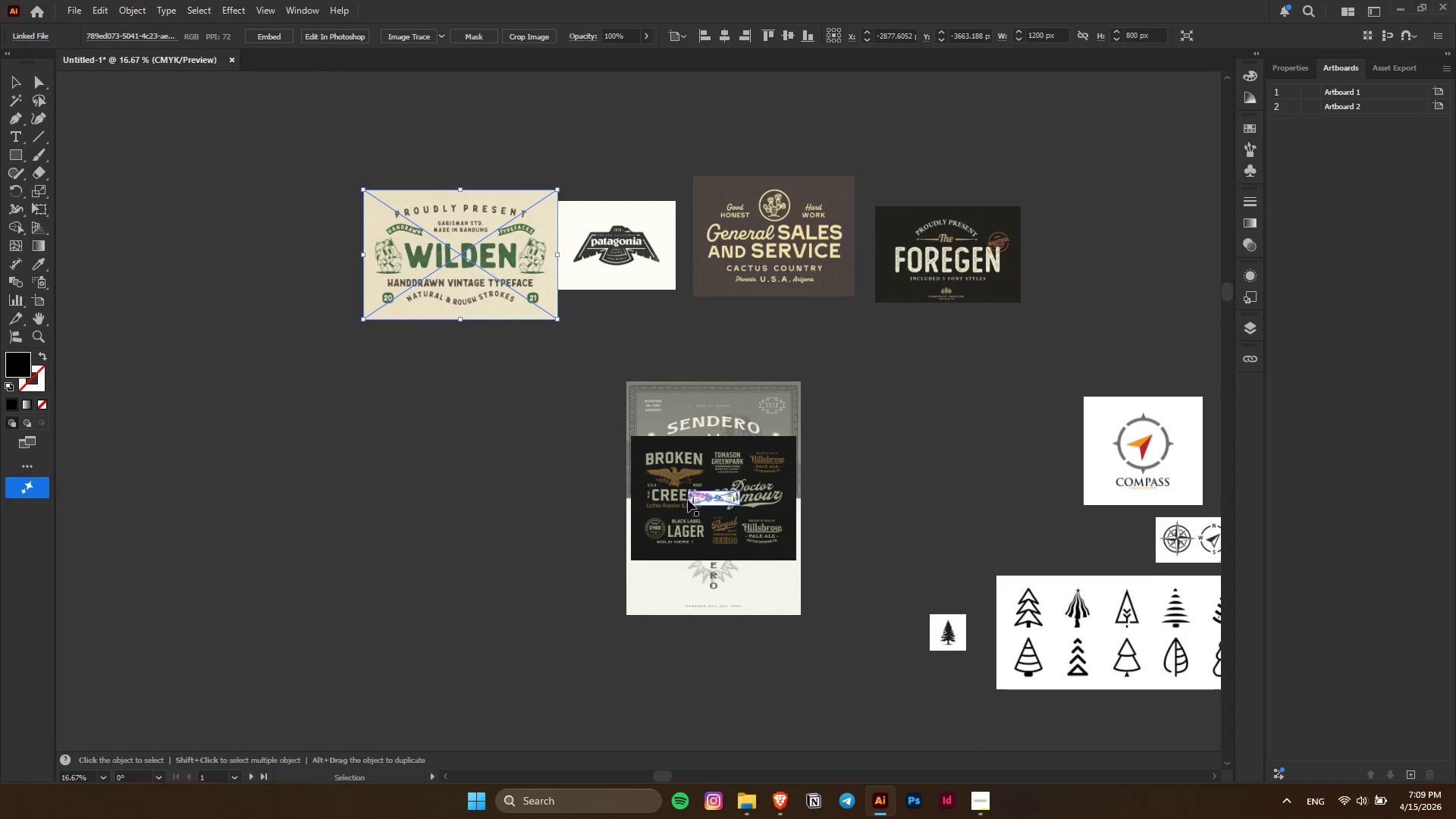 
scroll: coordinate [494, 432], scroll_direction: up, amount: 4.0
 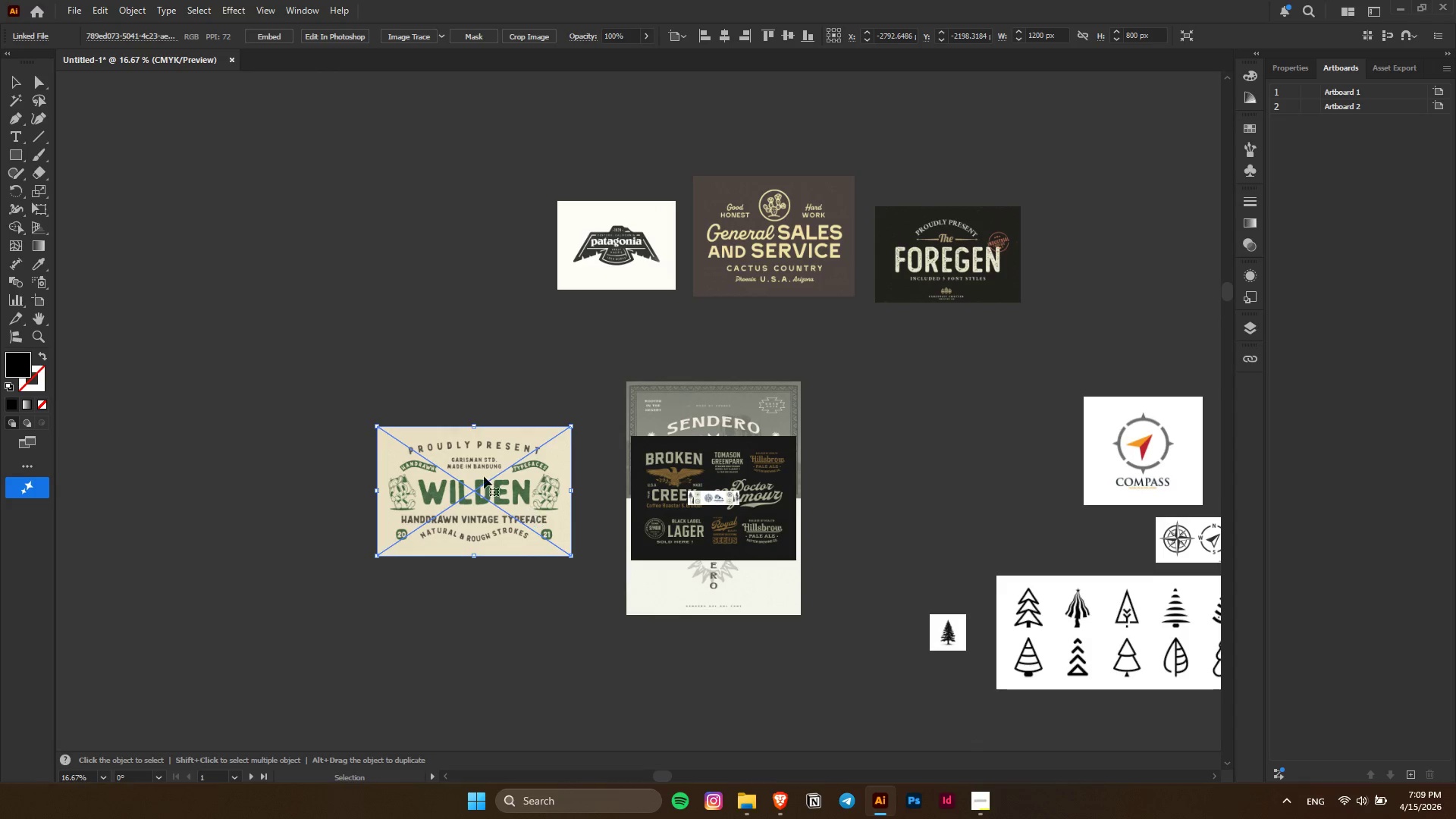 
left_click_drag(start_coordinate=[694, 497], to_coordinate=[908, 523])
 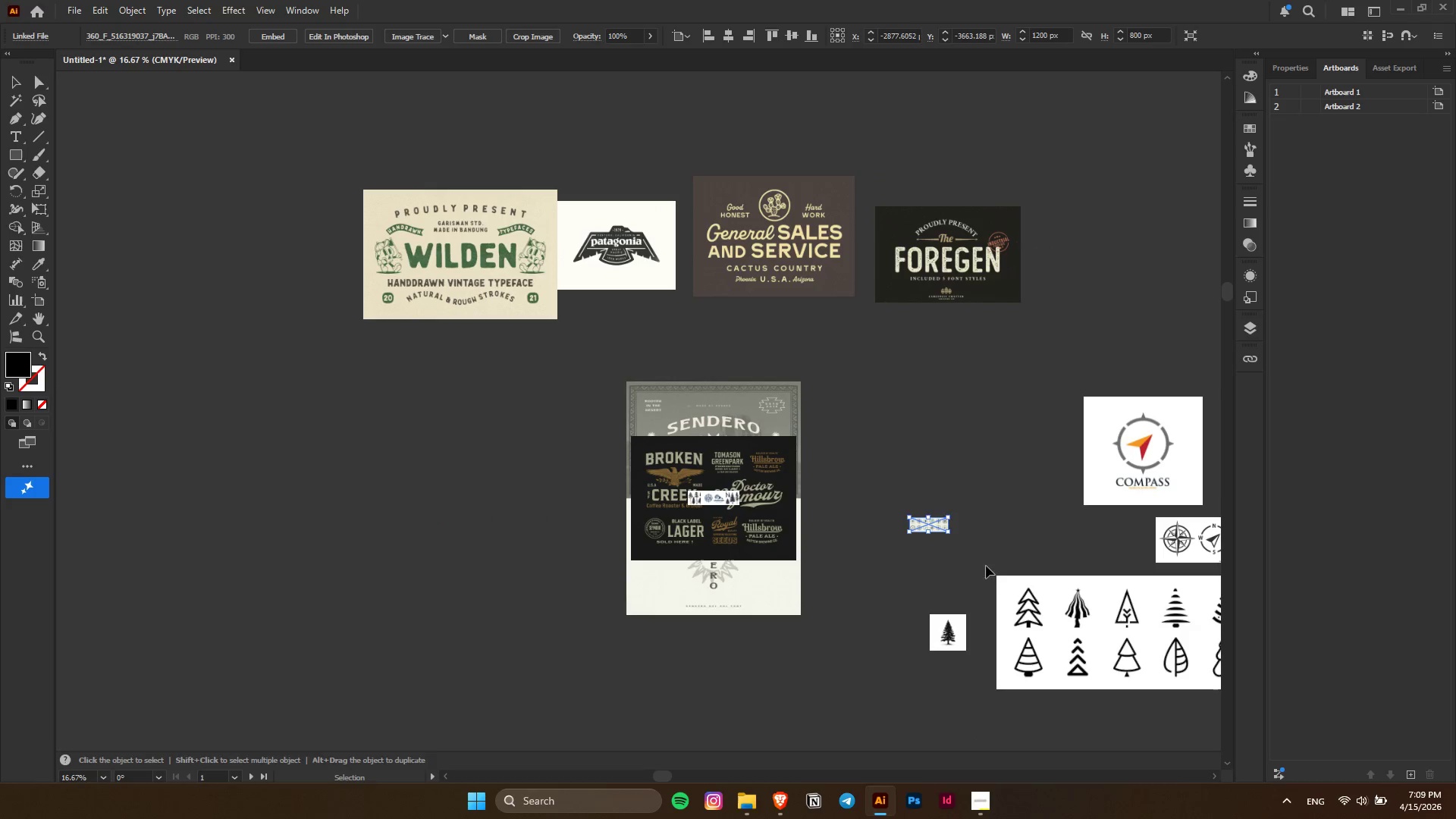 
hold_key(key=ShiftLeft, duration=1.47)
hold_key(key=AltLeft, duration=1.3)
left_click_drag(start_coordinate=[951, 534], to_coordinate=[1009, 554])
 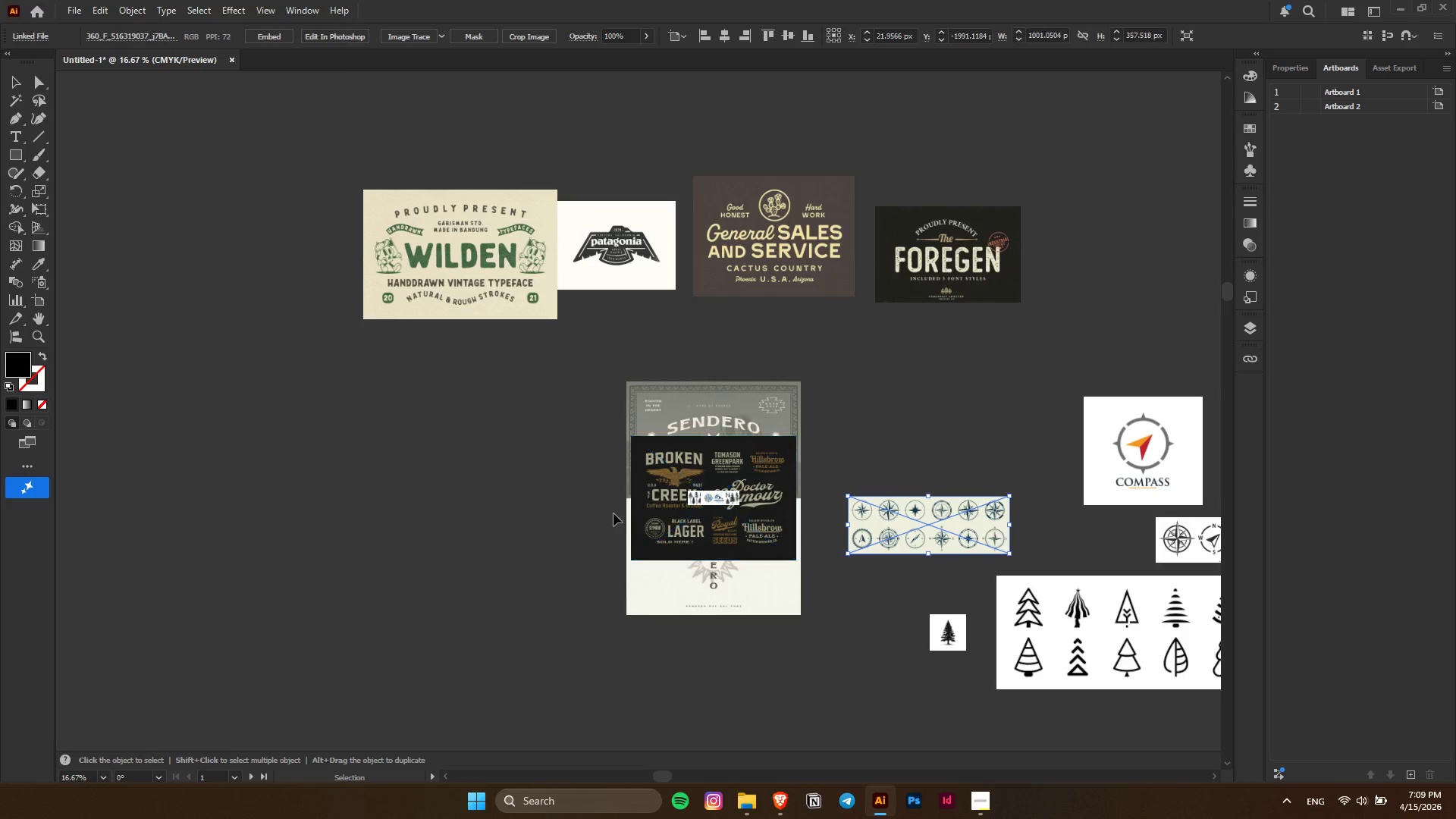 
hold_key(key=ControlLeft, duration=1.16)
 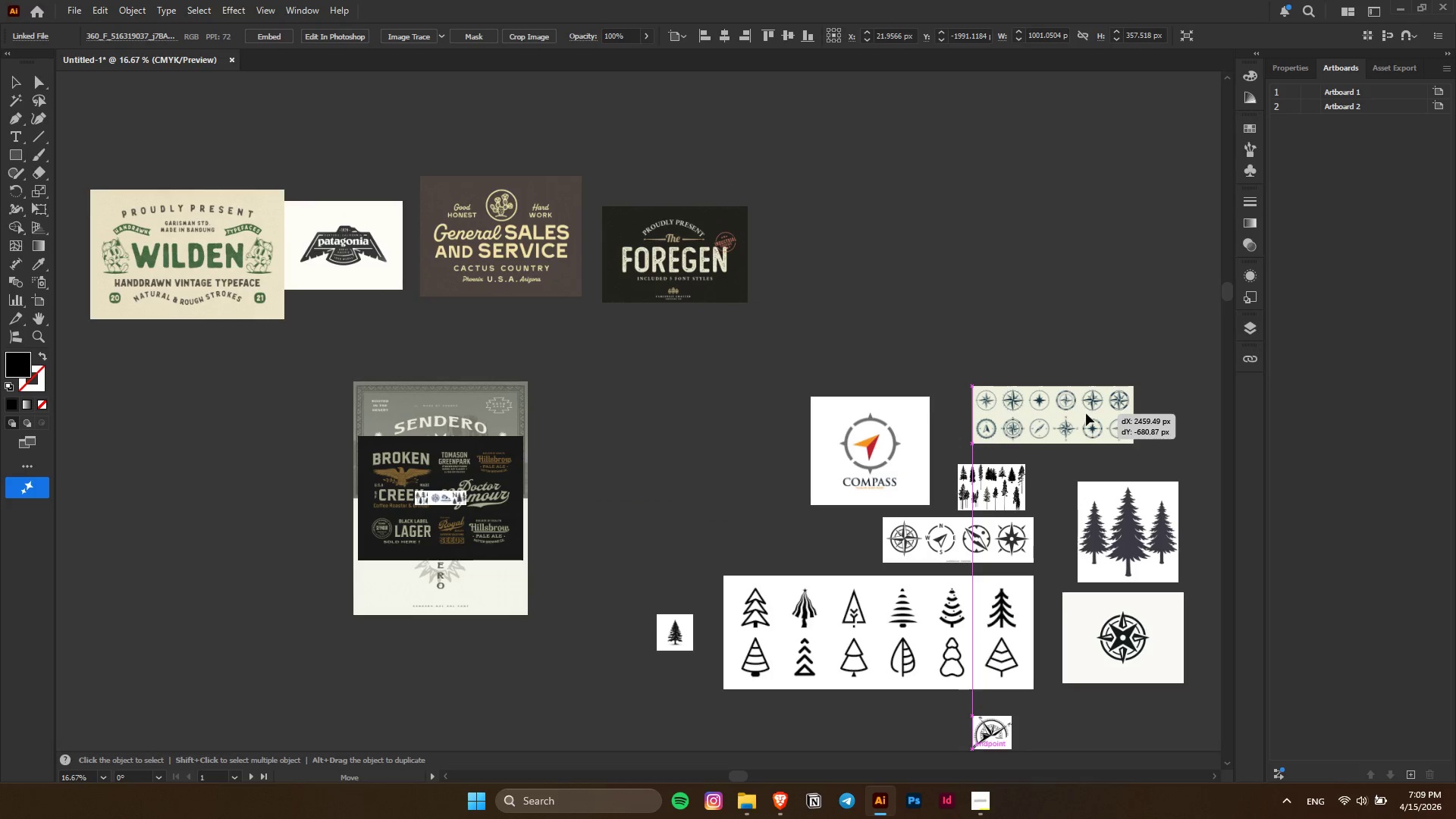 
hold_key(key=ControlLeft, duration=9.7)
left_click_drag(start_coordinate=[690, 524], to_coordinate=[1098, 409])
 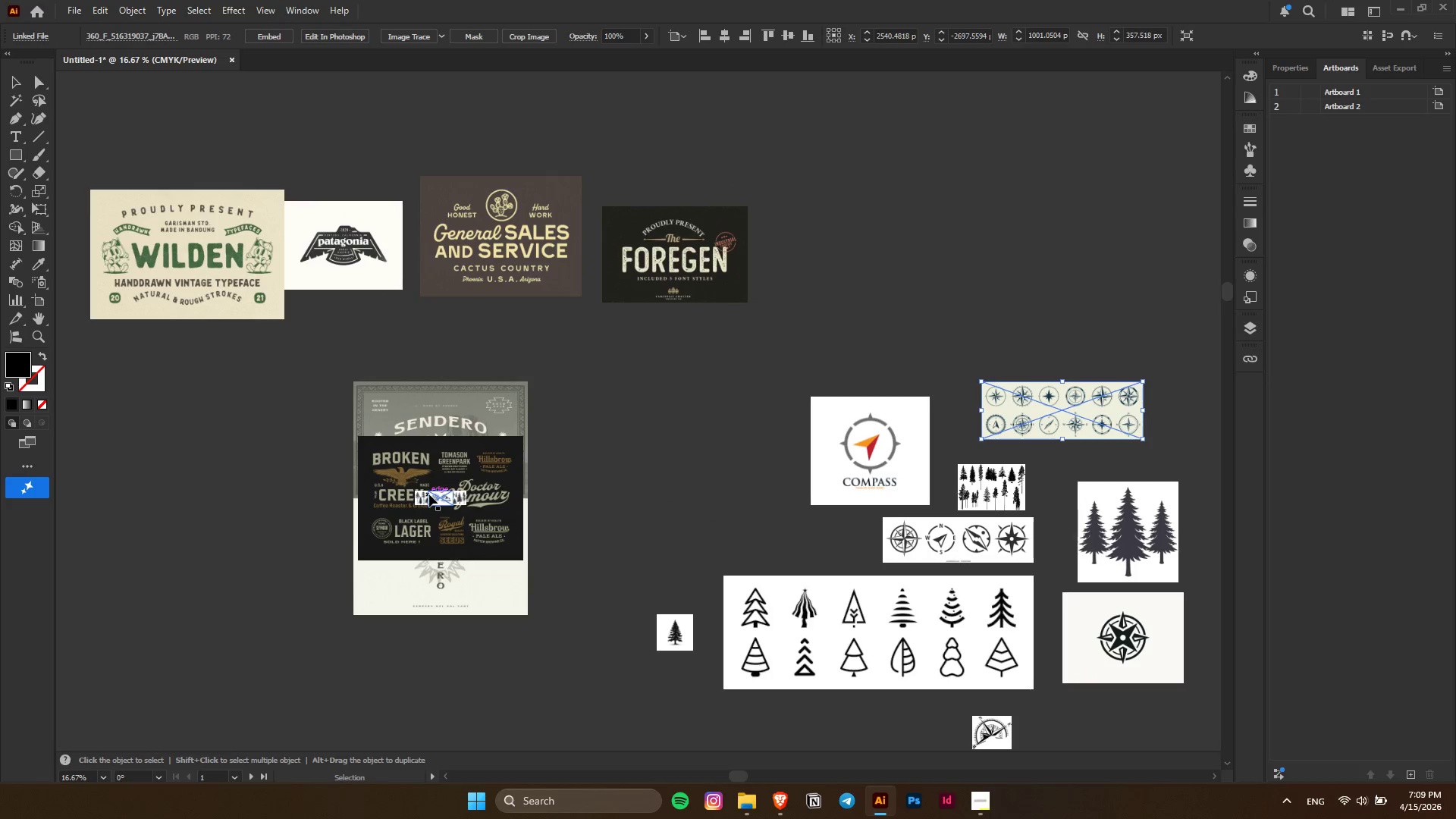 
scroll: coordinate [712, 529], scroll_direction: down, amount: 15.0
 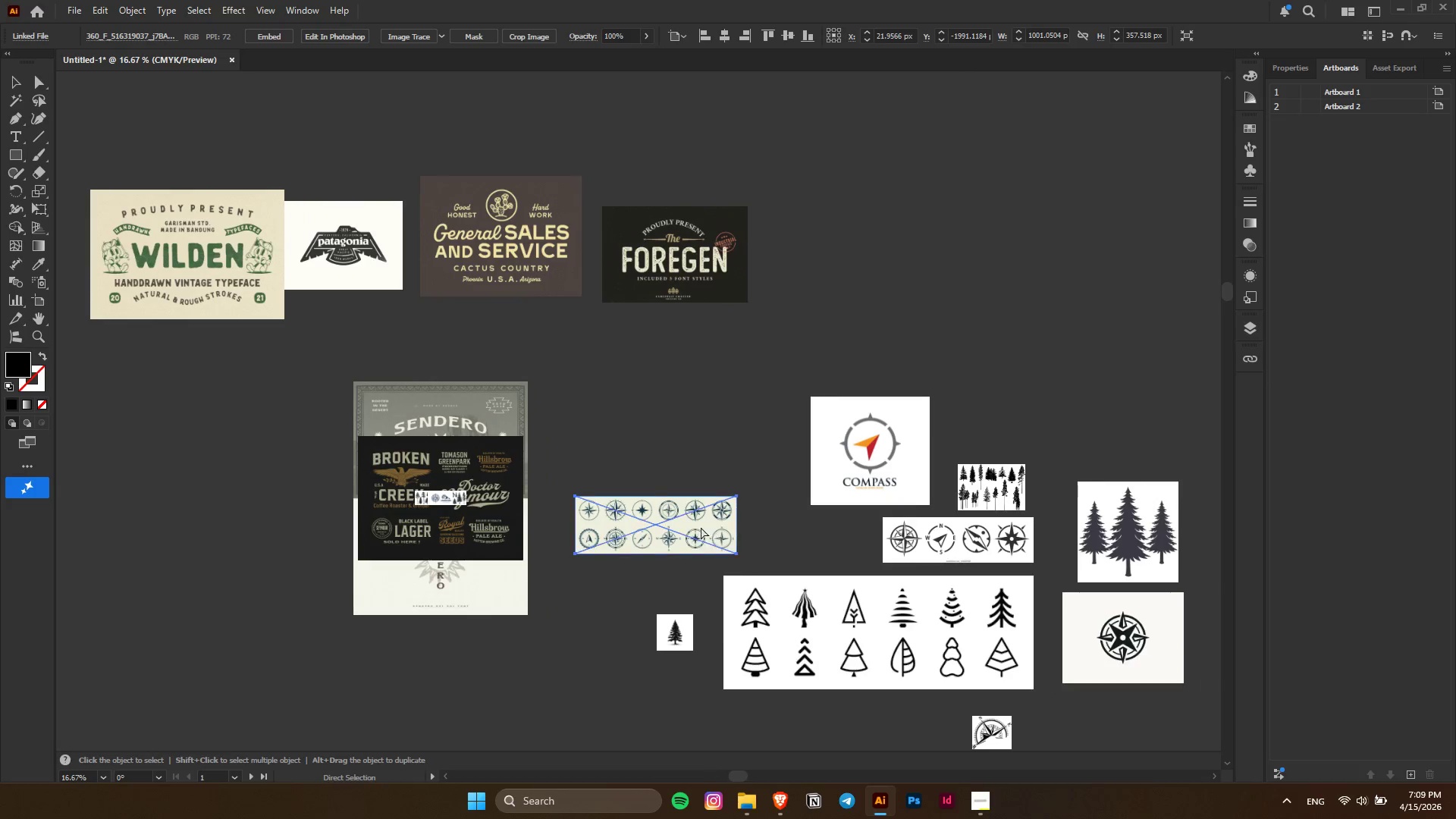 
left_click([436, 494])
 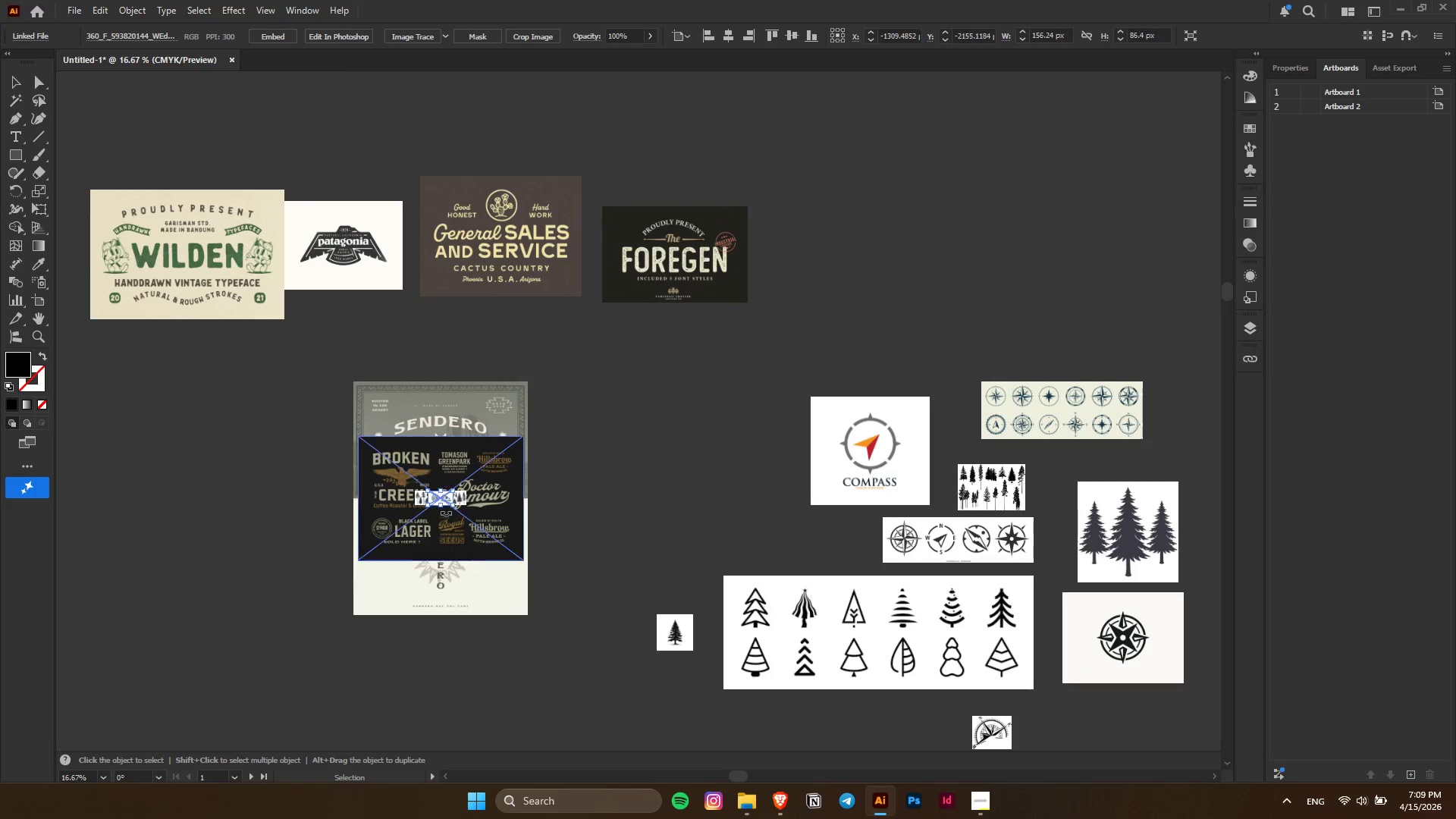 
hold_key(key=ShiftLeft, duration=1.33)
hold_key(key=AltLeft, duration=1.12)
left_click_drag(start_coordinate=[451, 508], to_coordinate=[537, 537])
 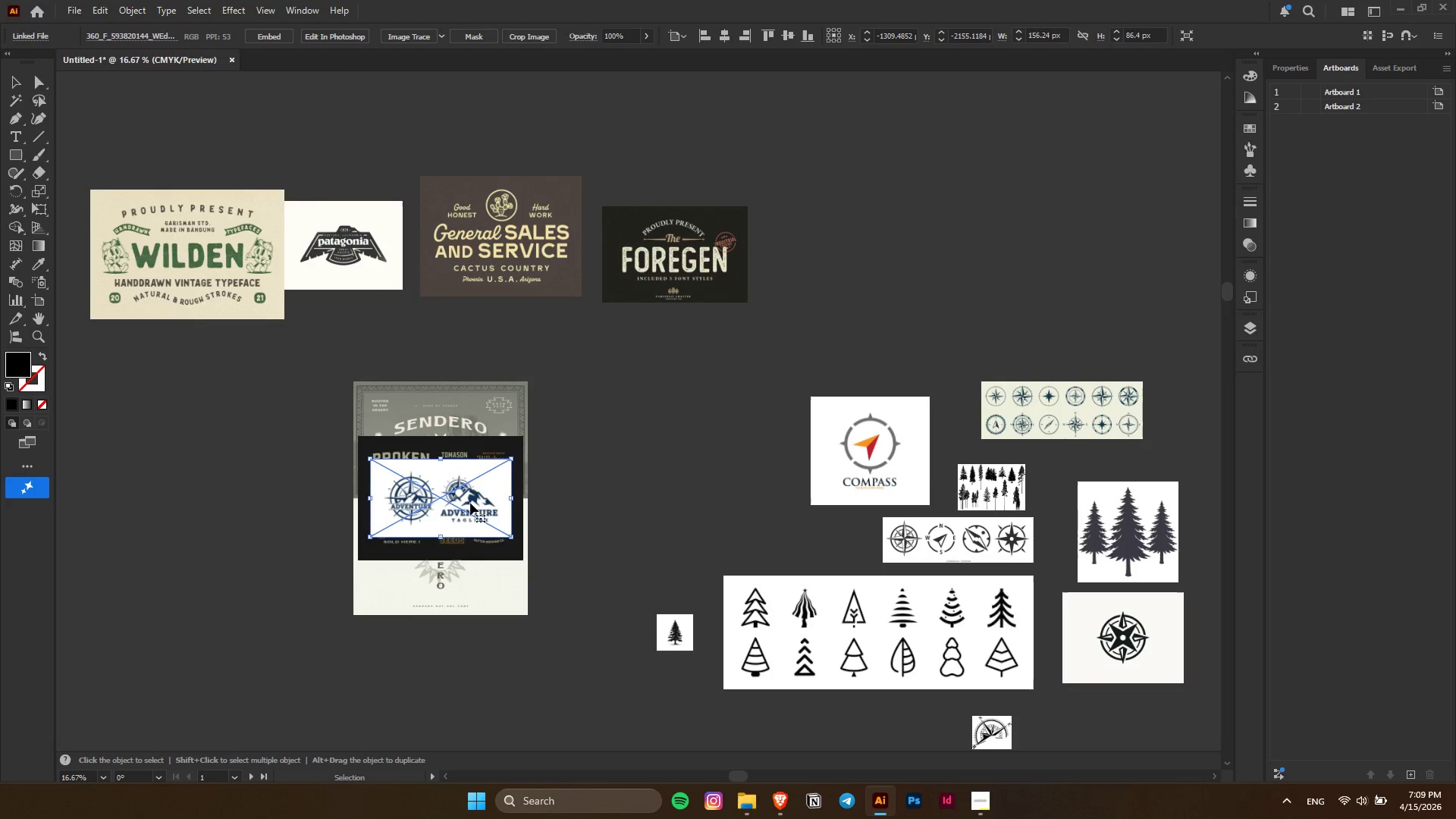 
left_click_drag(start_coordinate=[470, 503], to_coordinate=[785, 535])
 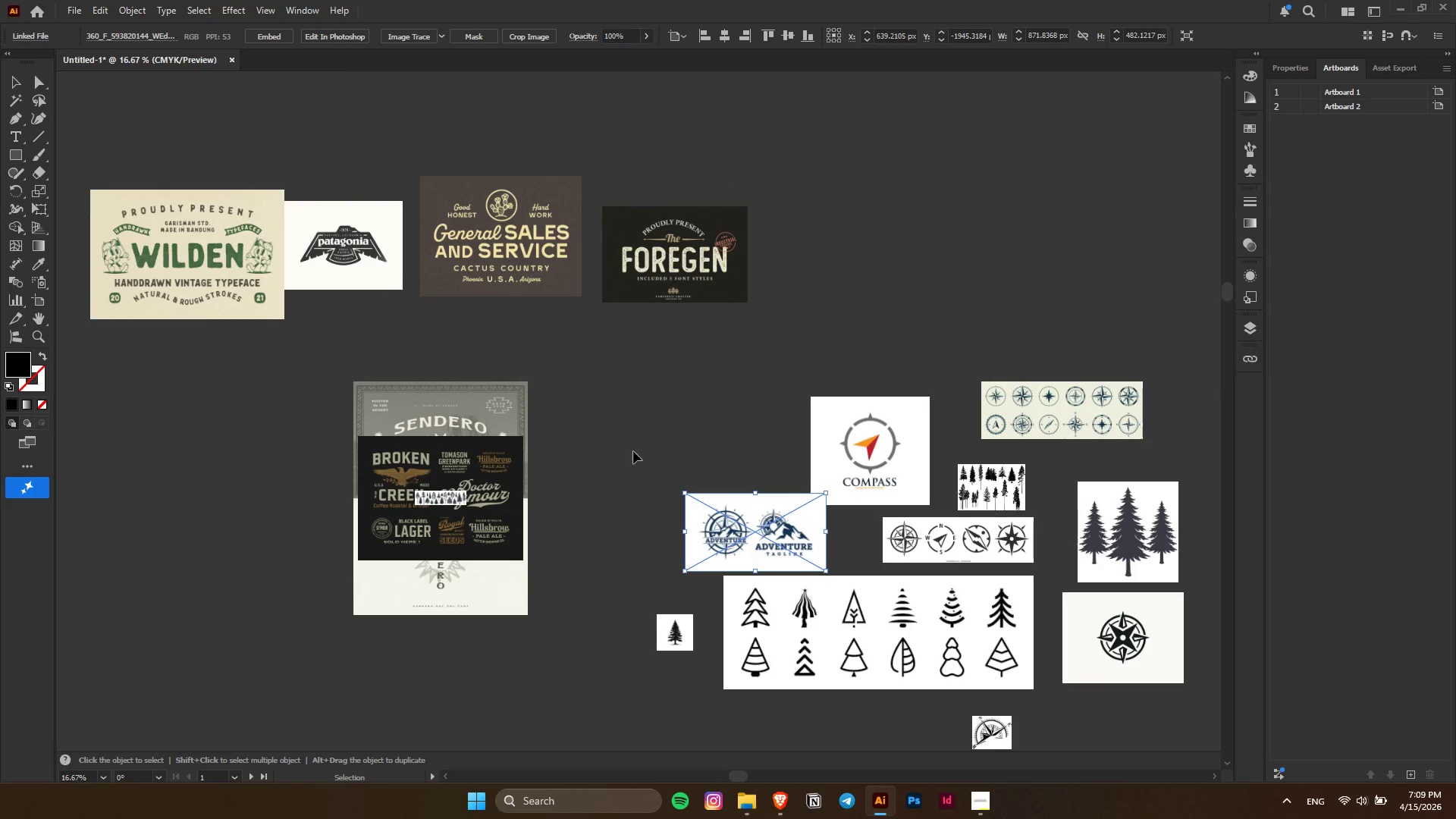 
left_click([653, 438])
 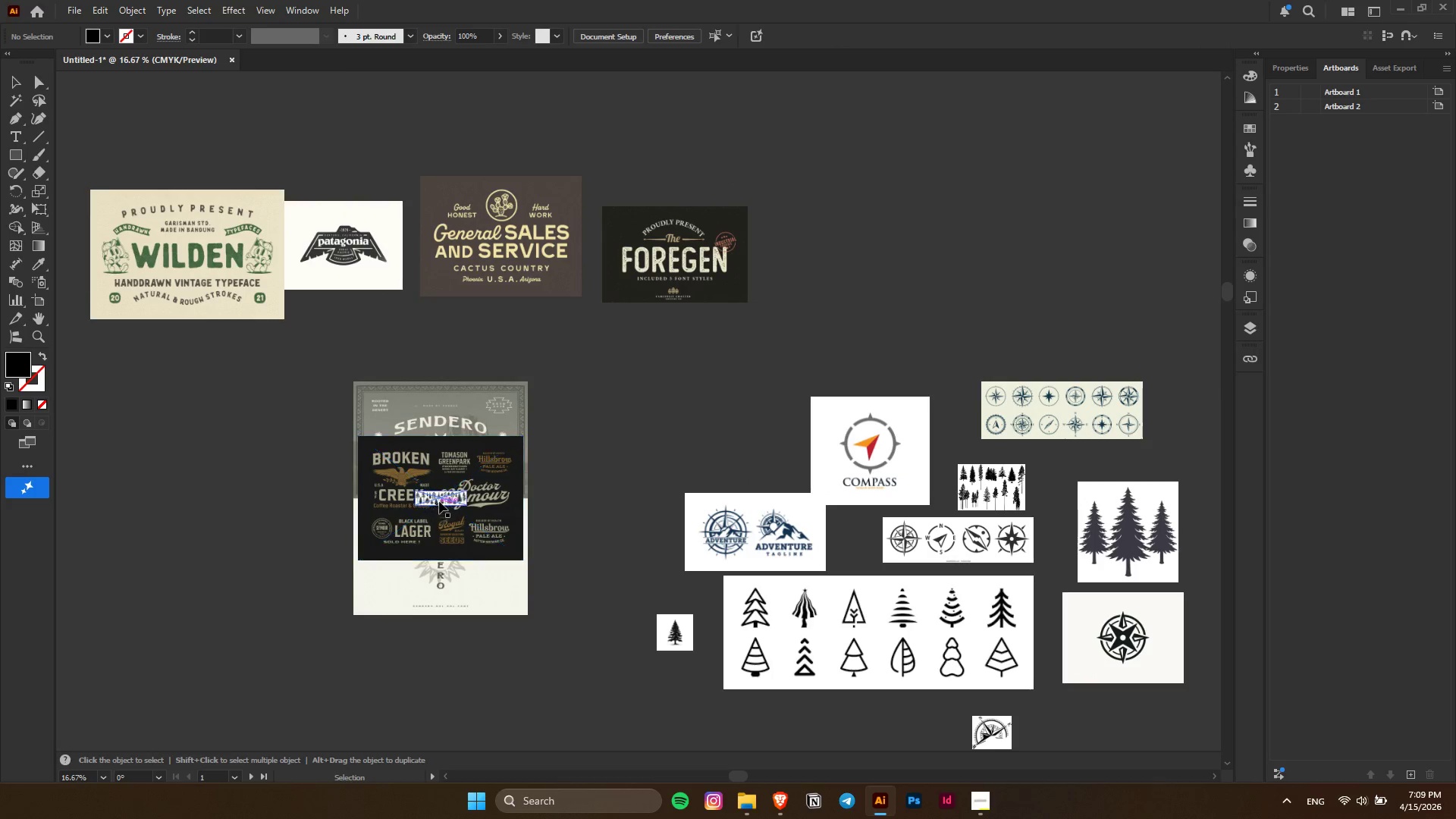 
left_click_drag(start_coordinate=[440, 500], to_coordinate=[723, 461])
 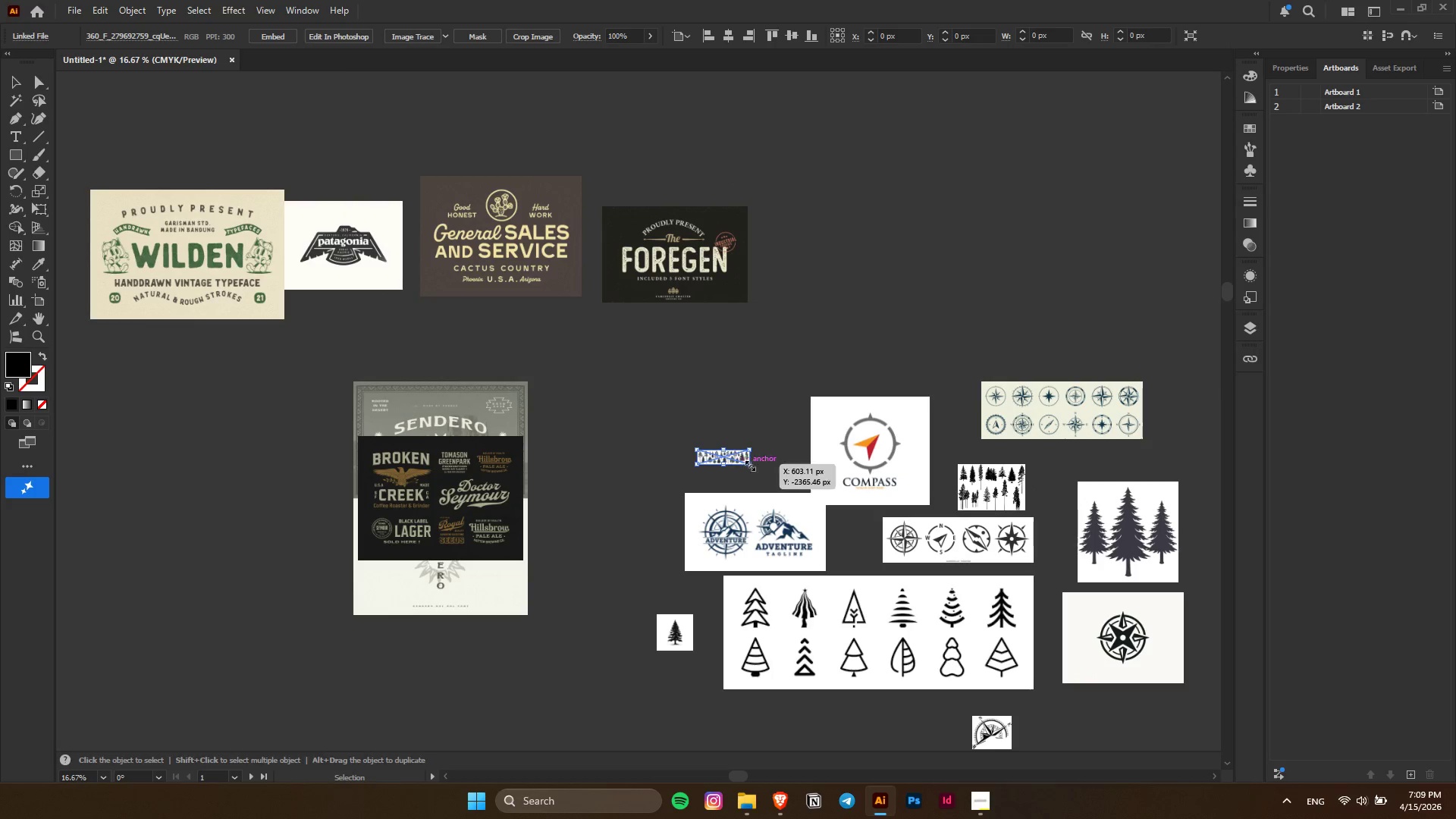 
hold_key(key=ShiftLeft, duration=1.38)
hold_key(key=AltLeft, duration=1.2)
left_click_drag(start_coordinate=[749, 453], to_coordinate=[818, 393])
 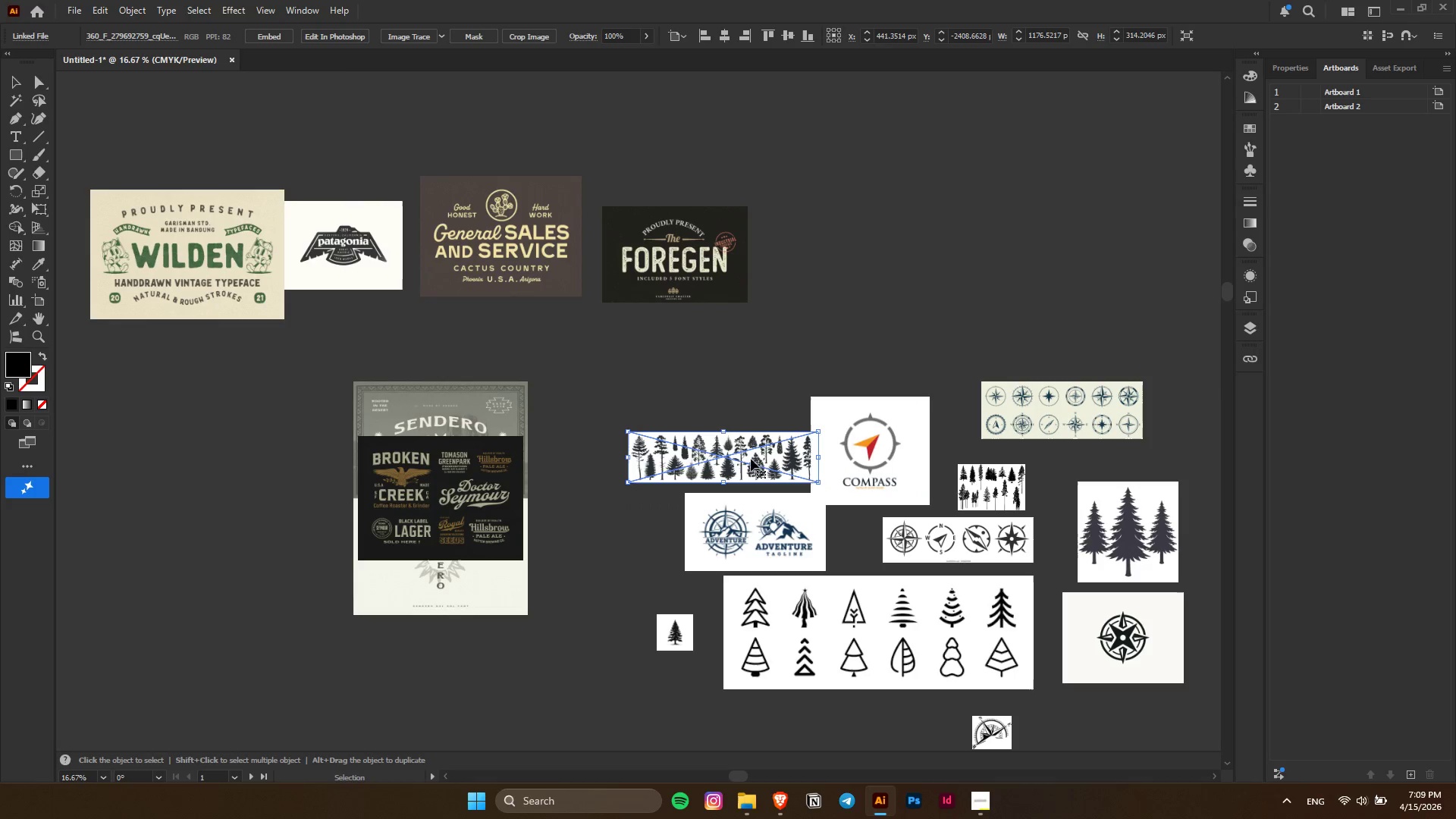 
left_click_drag(start_coordinate=[745, 456], to_coordinate=[899, 359])
 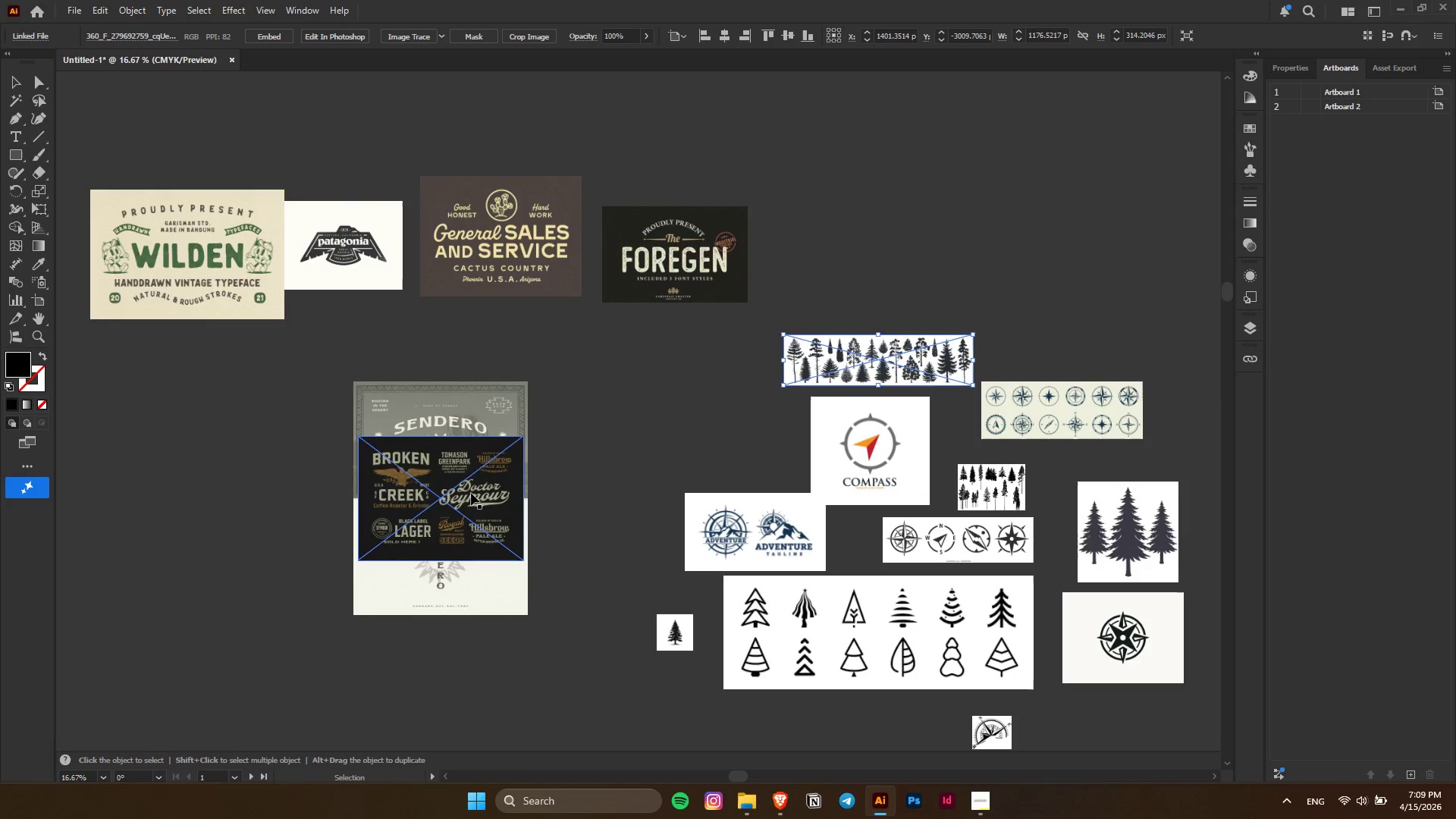 
left_click_drag(start_coordinate=[471, 500], to_coordinate=[224, 475])
 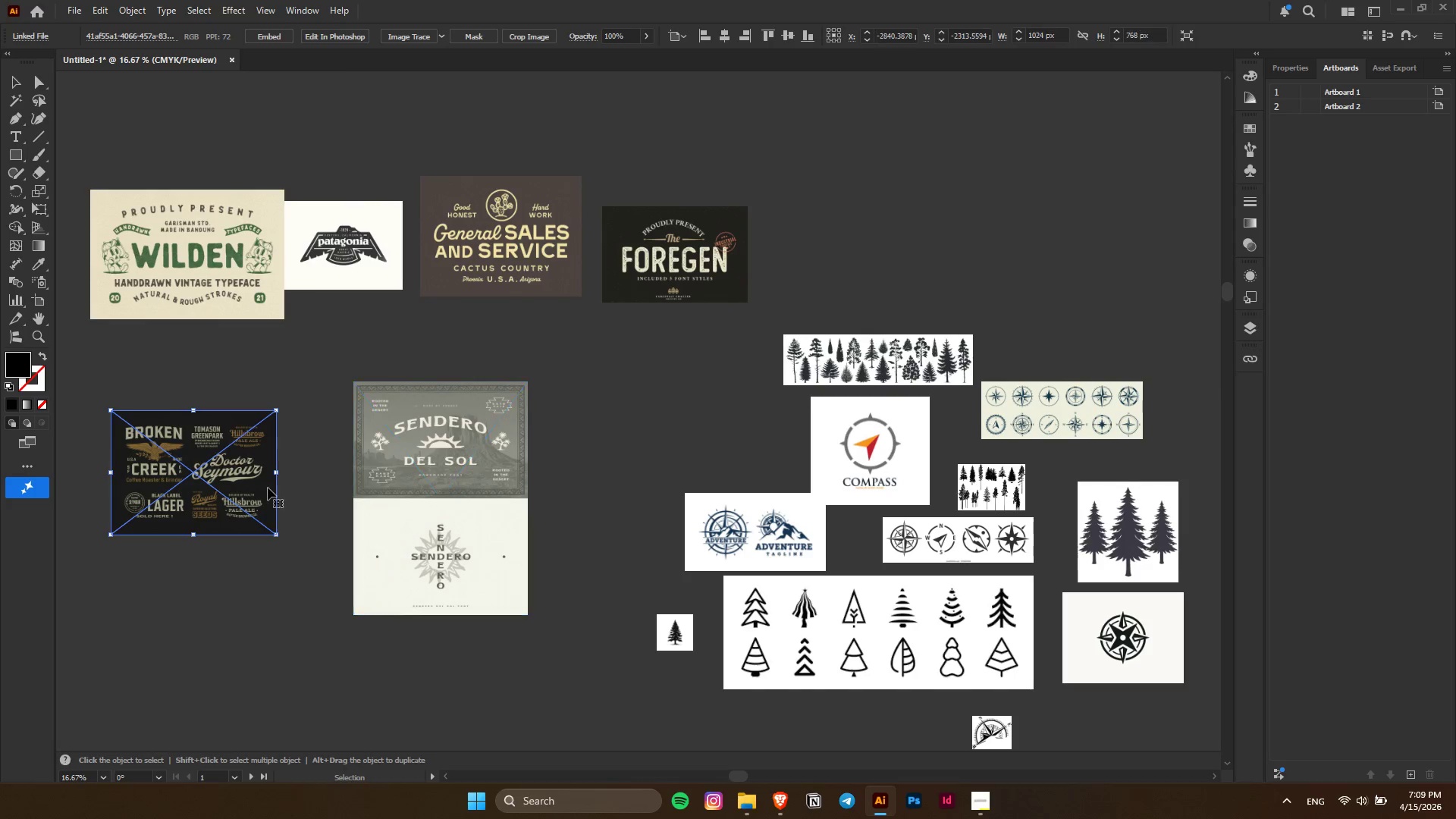 
hold_key(key=ControlLeft, duration=0.39)
 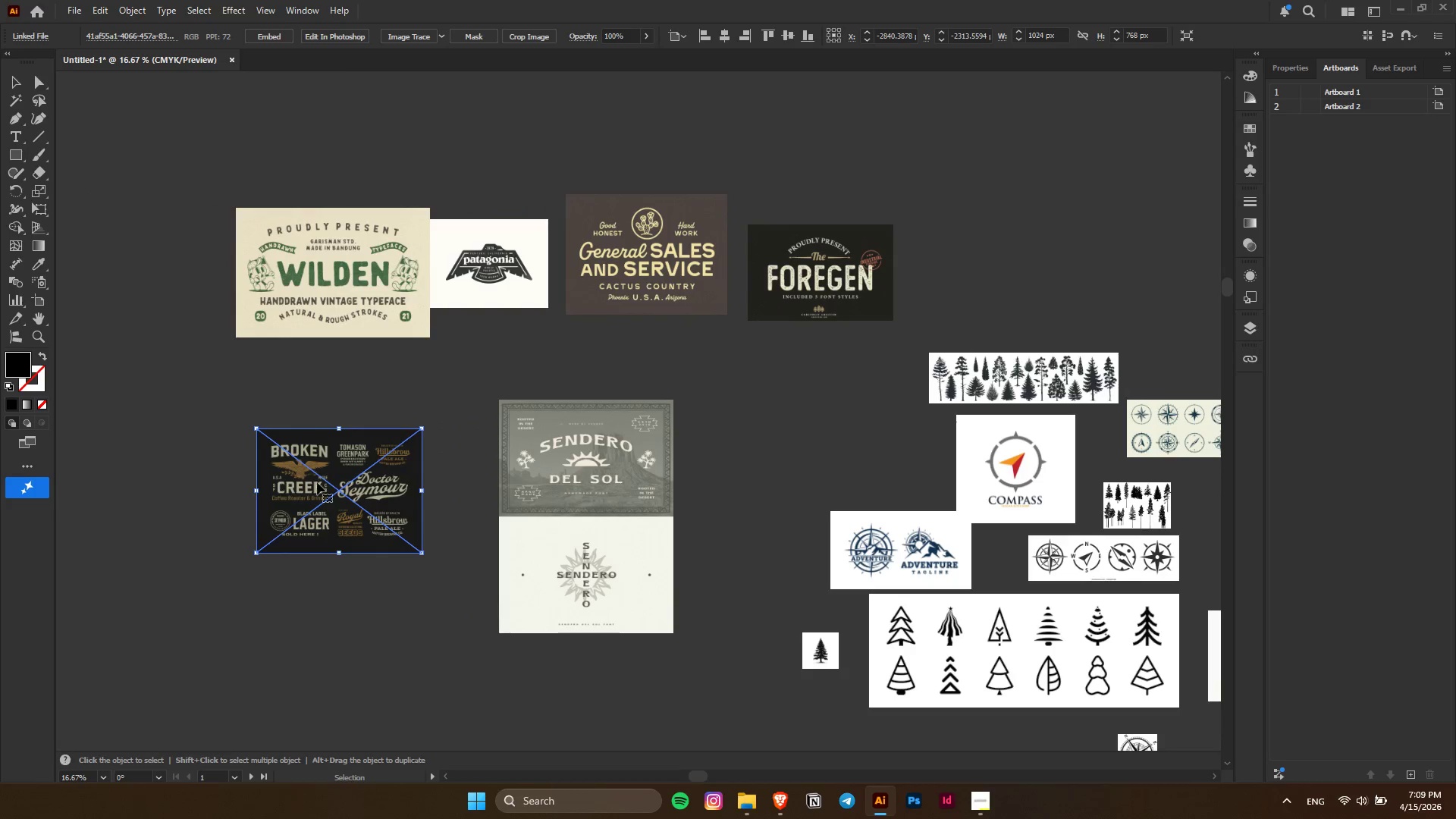 
left_click_drag(start_coordinate=[325, 481], to_coordinate=[293, 410])
 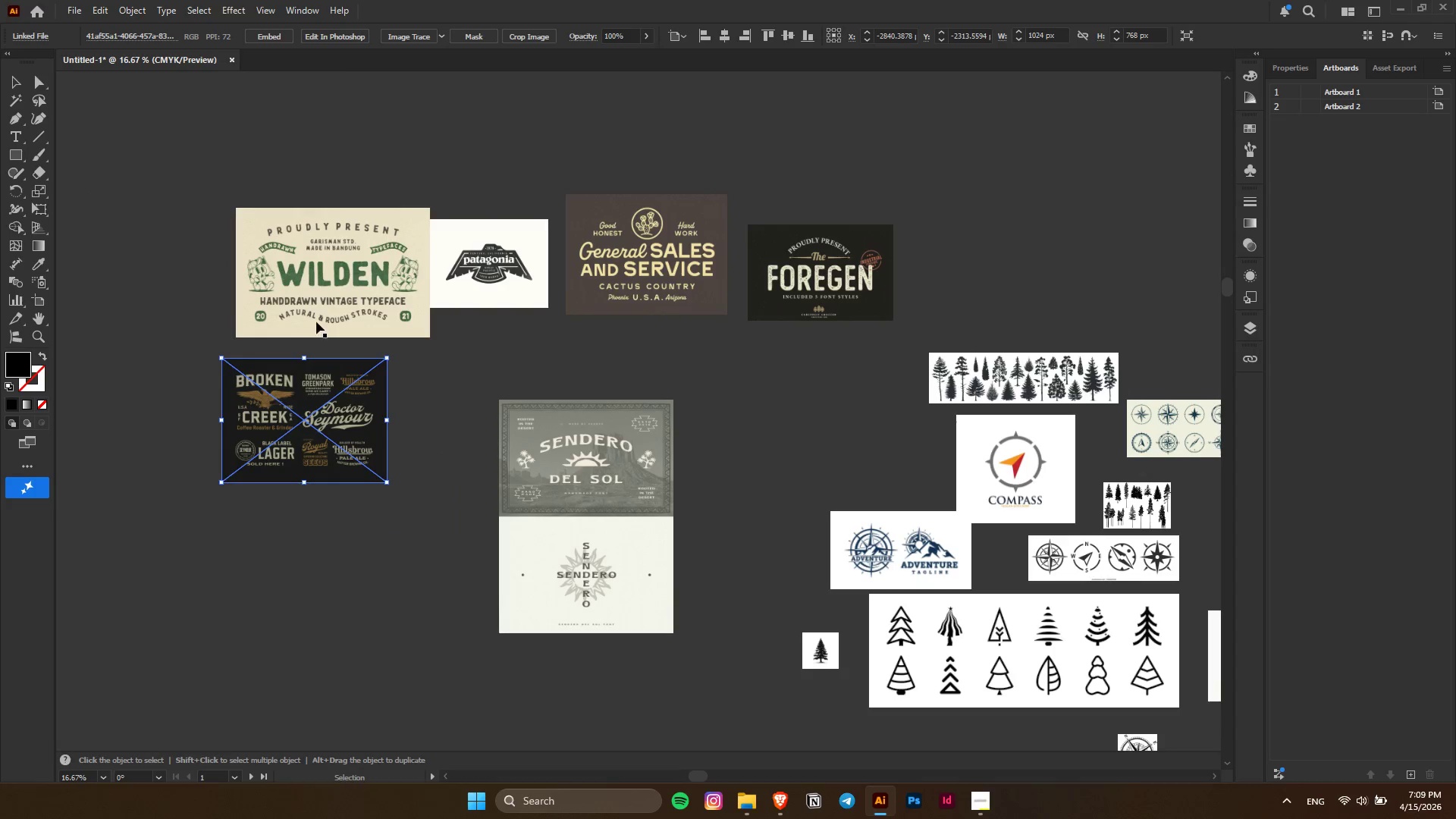 
scroll: coordinate [268, 488], scroll_direction: up, amount: 9.0
 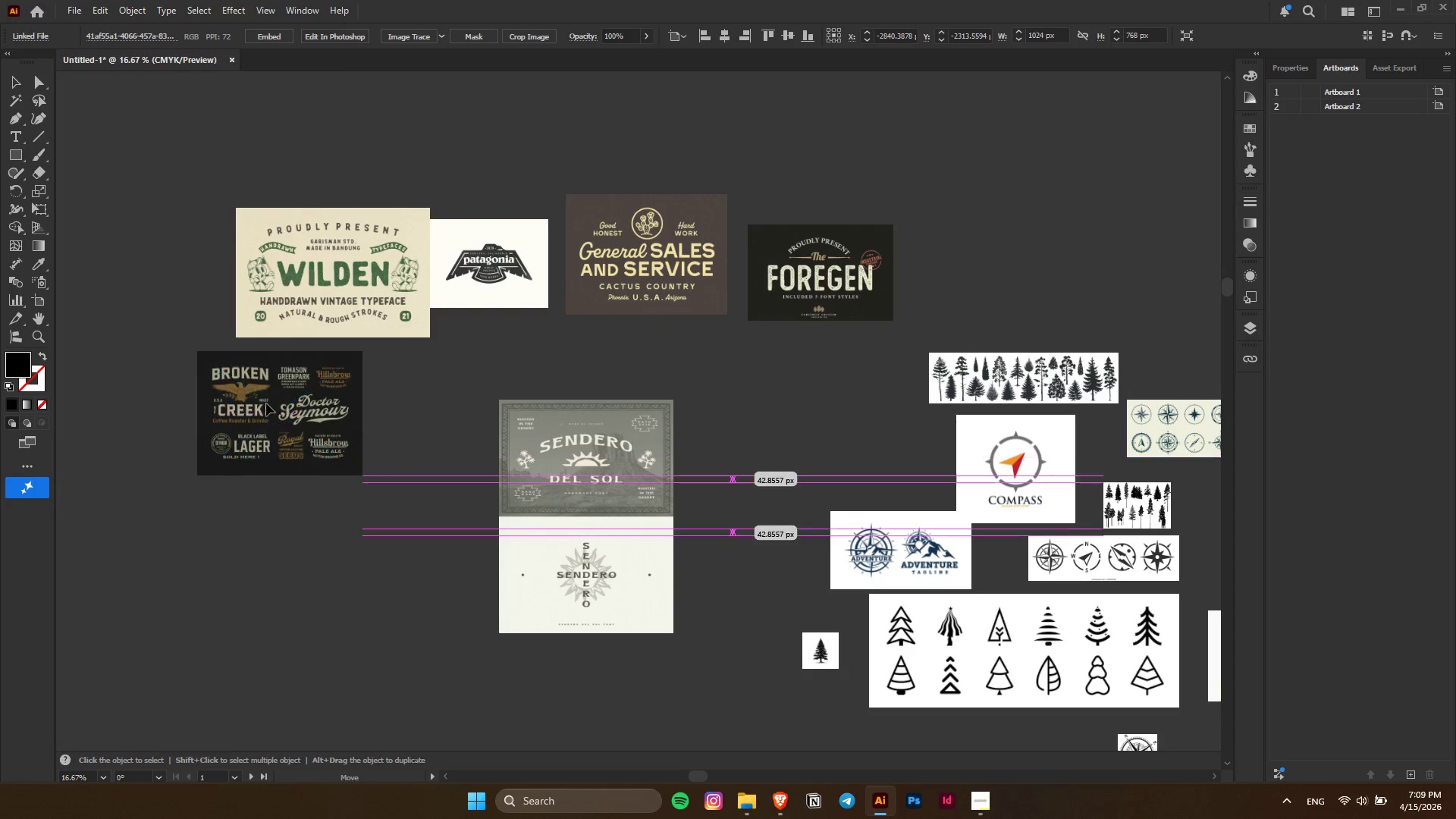 
left_click_drag(start_coordinate=[318, 297], to_coordinate=[271, 284])
 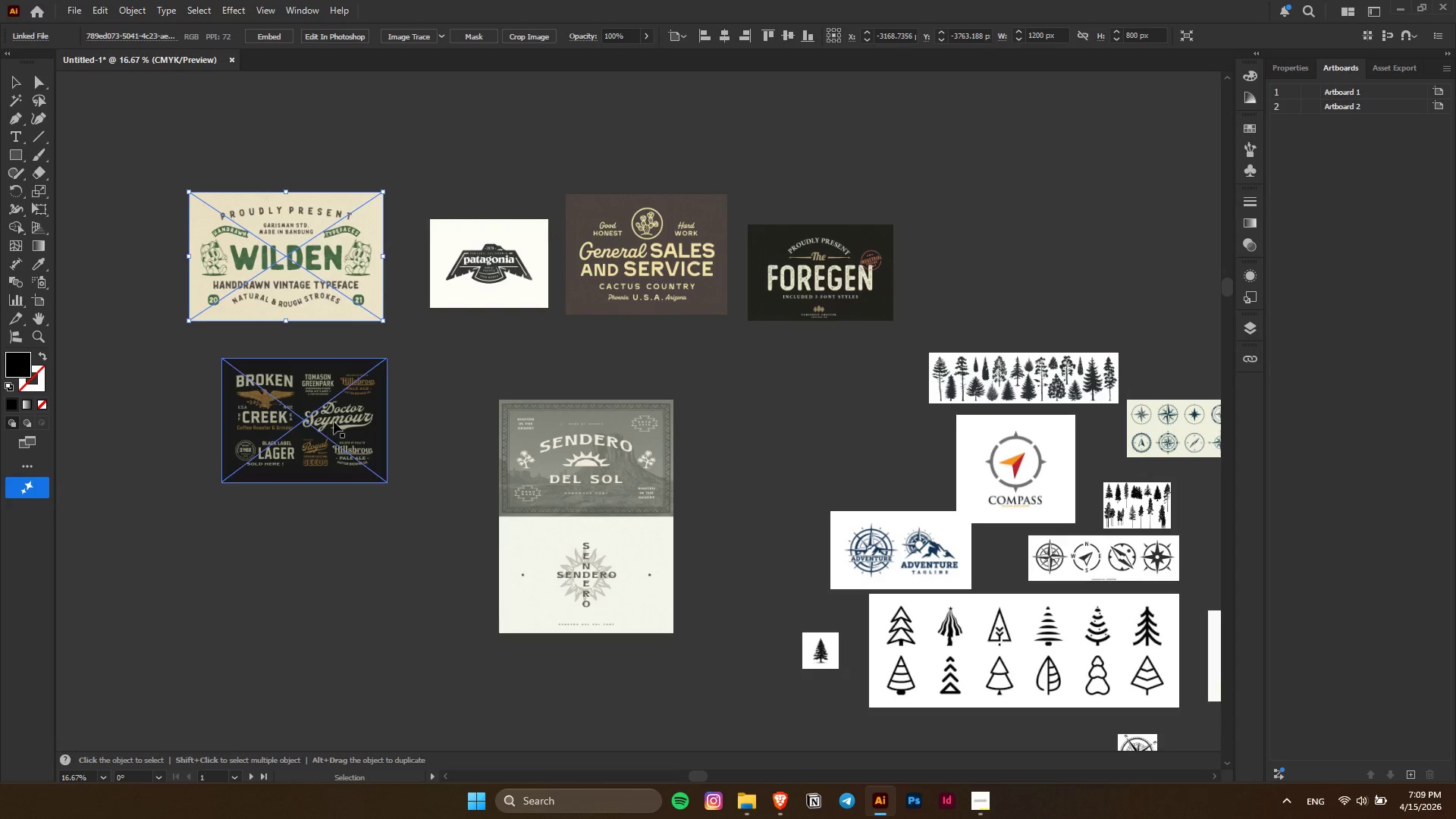 
left_click_drag(start_coordinate=[325, 427], to_coordinate=[293, 393])
 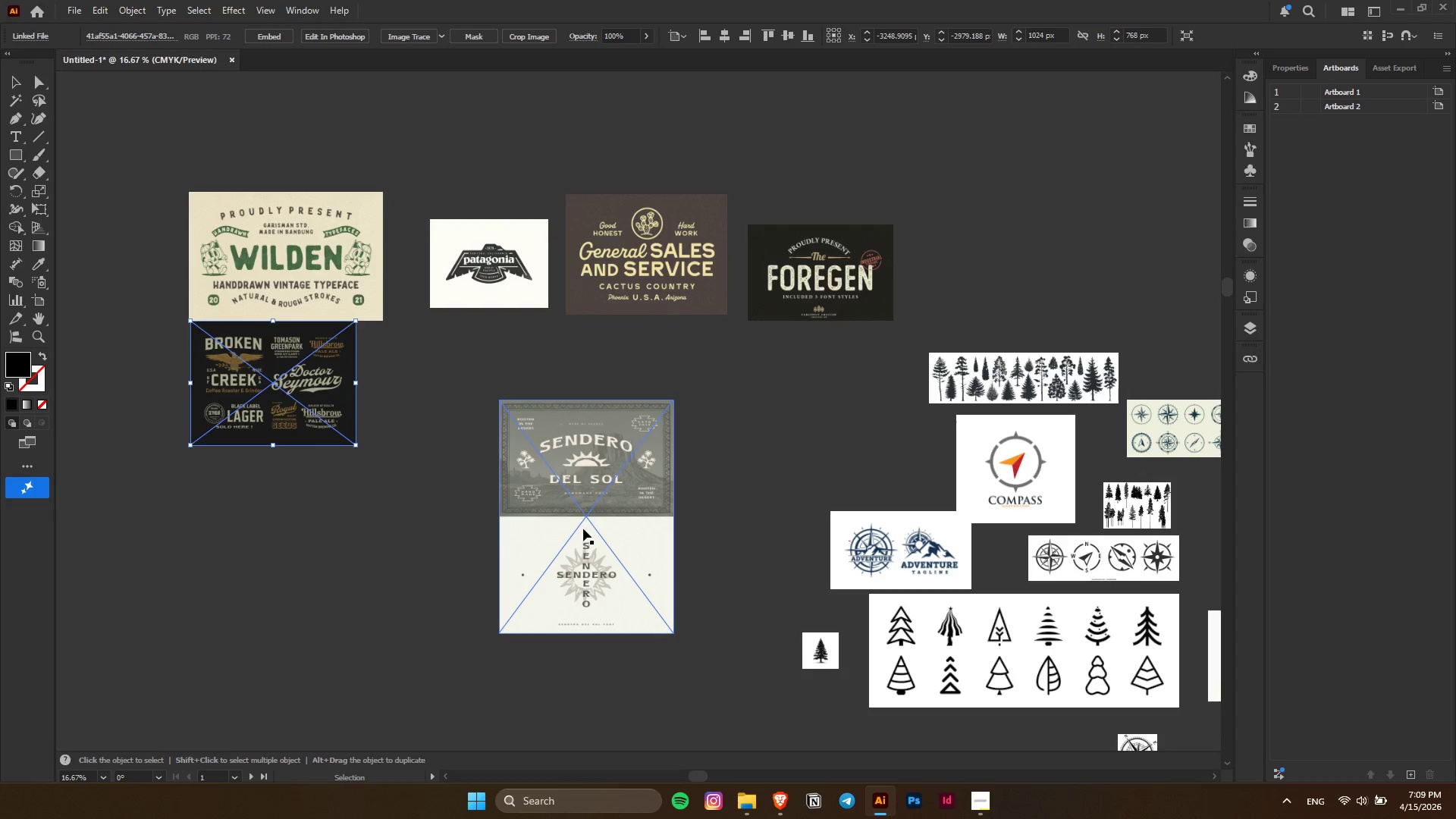 
left_click_drag(start_coordinate=[574, 490], to_coordinate=[265, 566])
 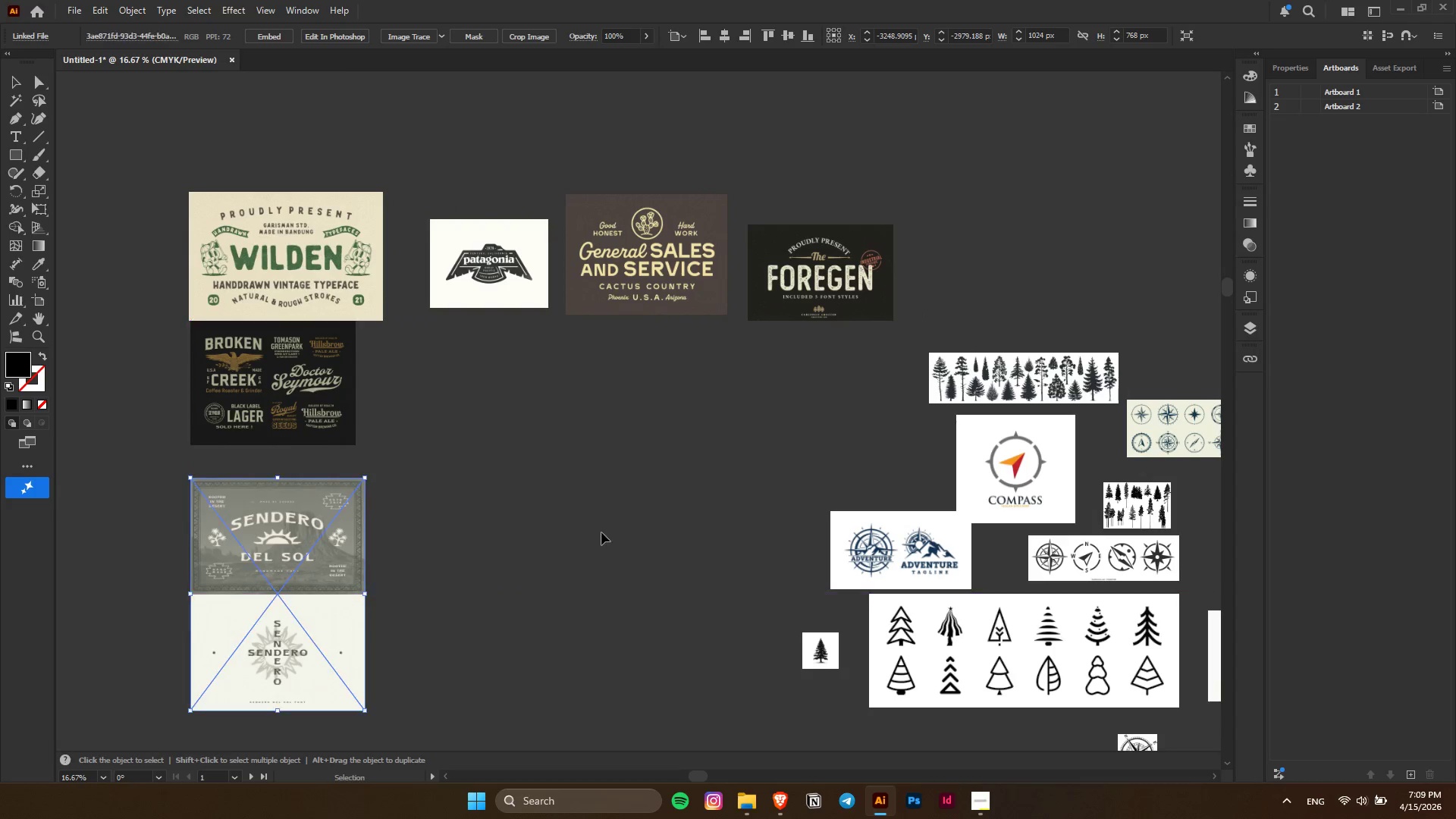 
left_click([657, 521])
 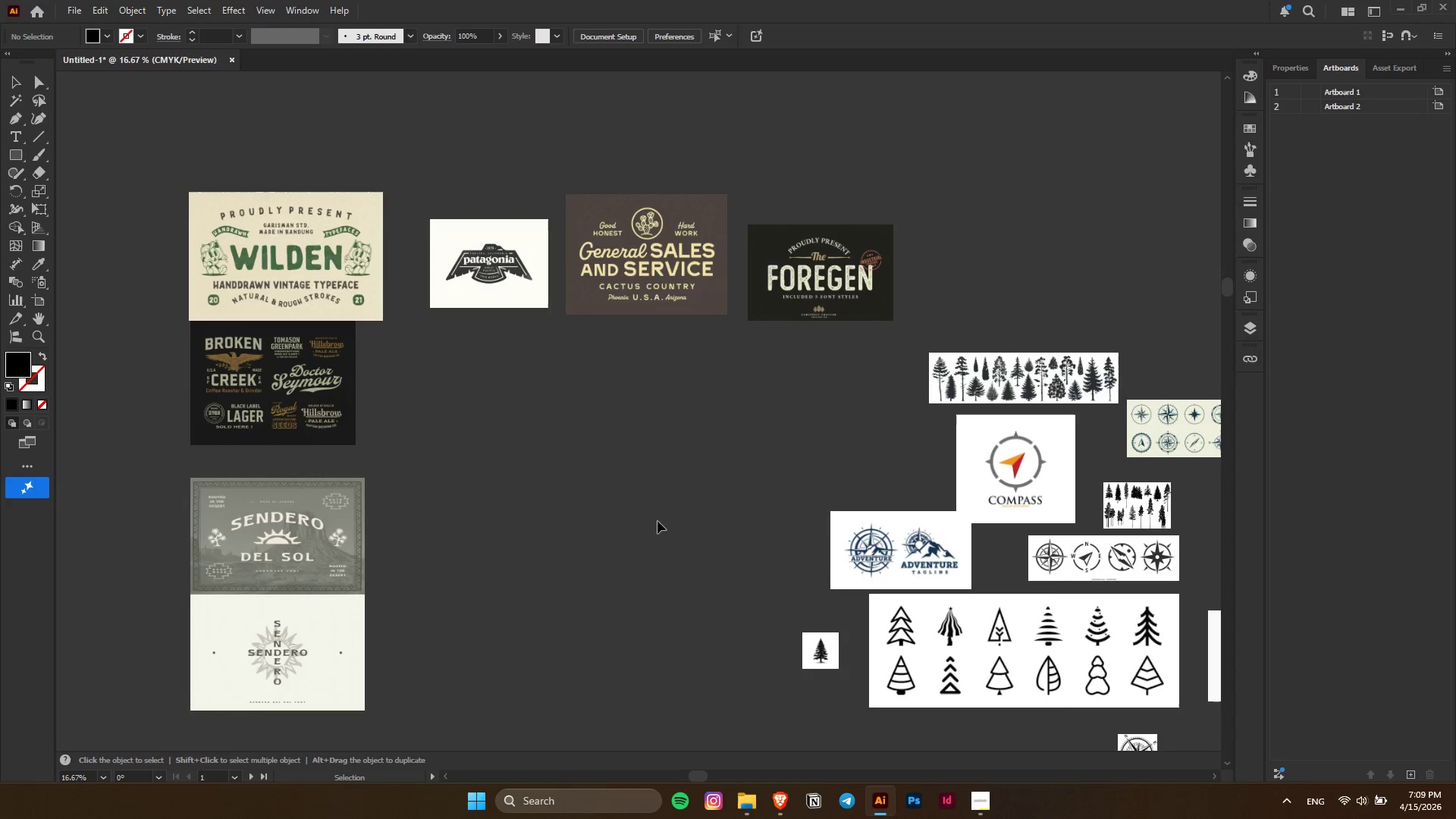 
key(Alt+AltLeft)
 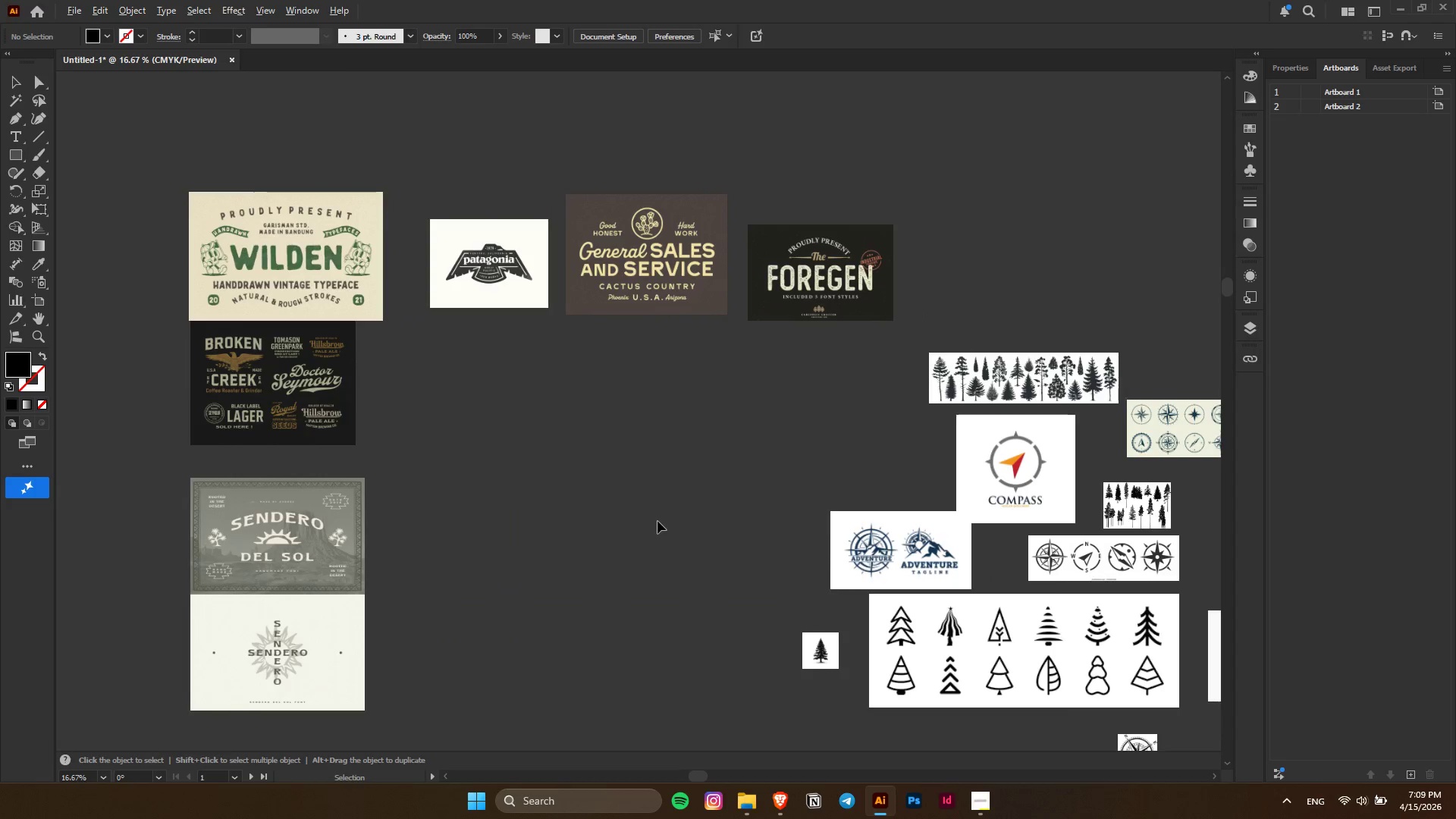 
key(Control+ControlLeft)
 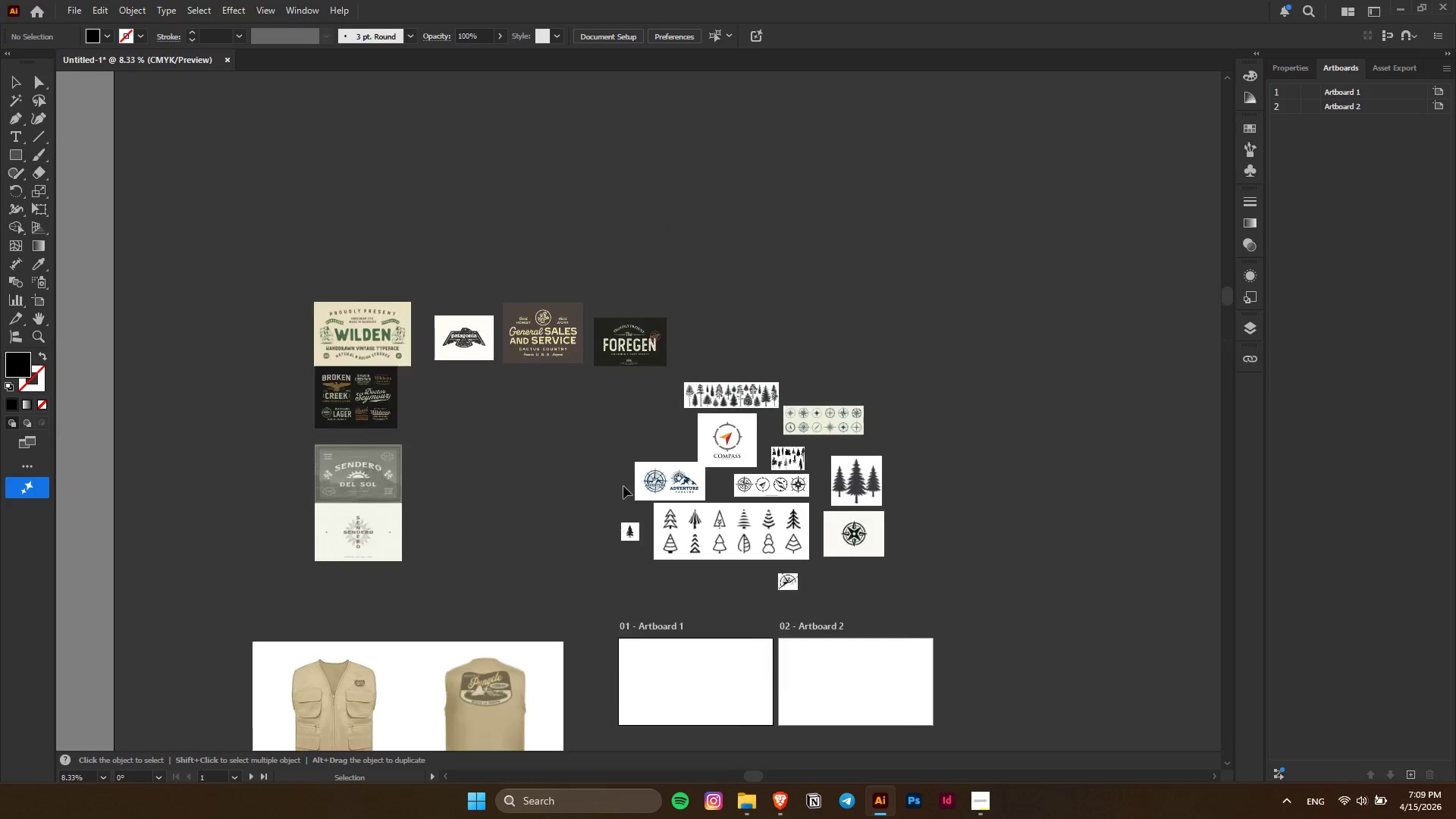 
key(Alt+AltLeft)
 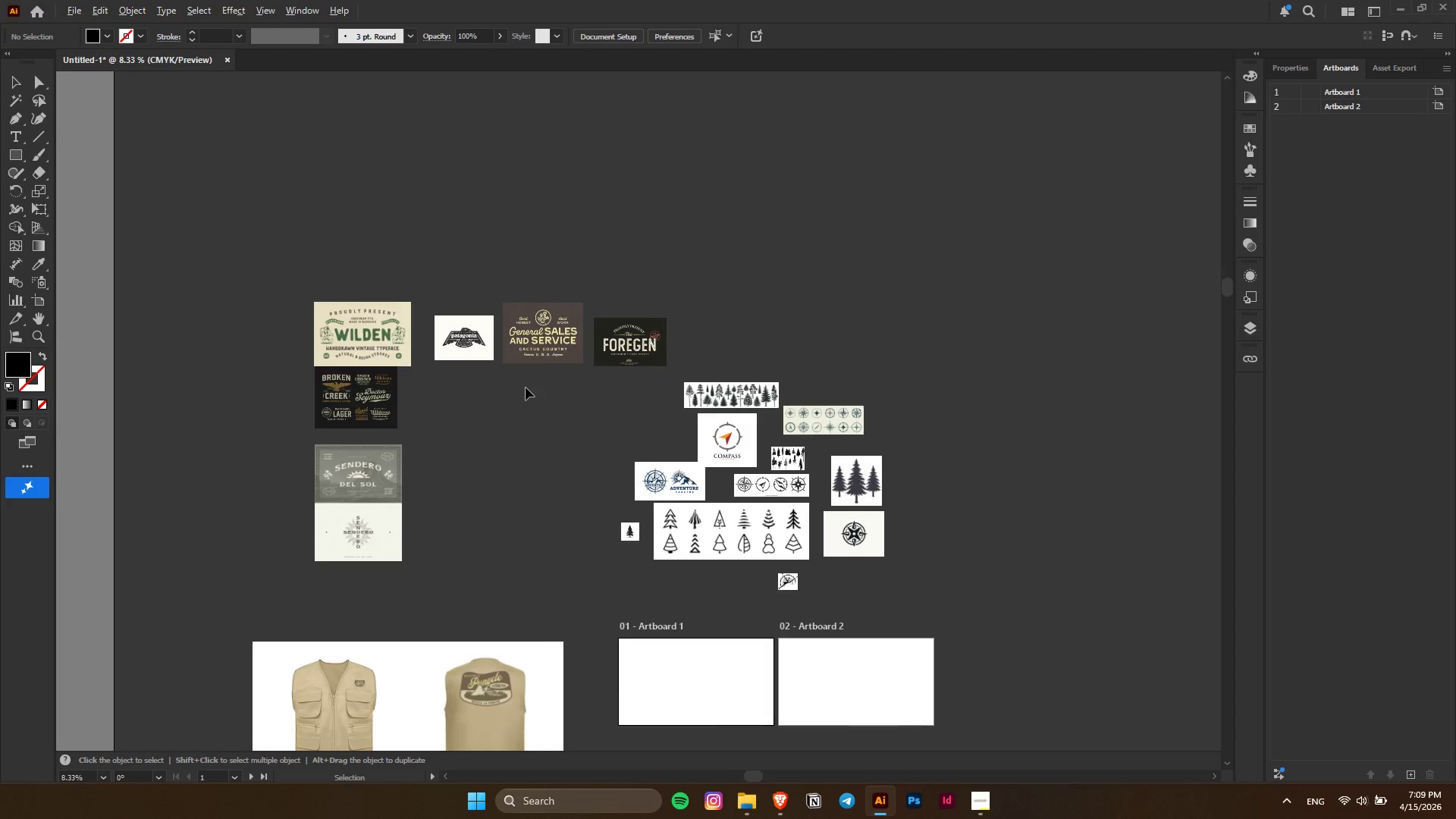 
scroll: coordinate [526, 388], scroll_direction: down, amount: 12.0
 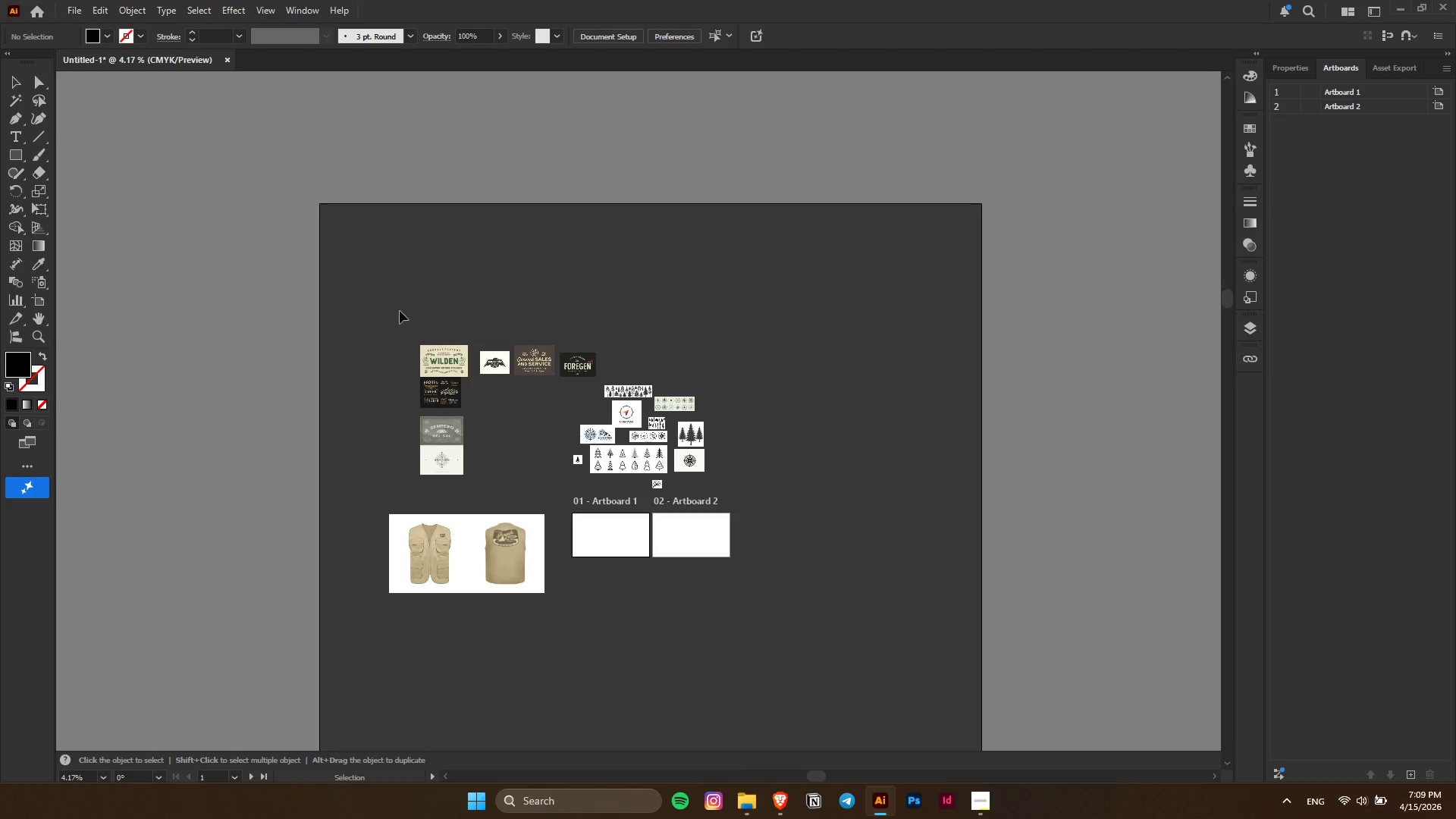 
left_click_drag(start_coordinate=[375, 303], to_coordinate=[735, 607])
 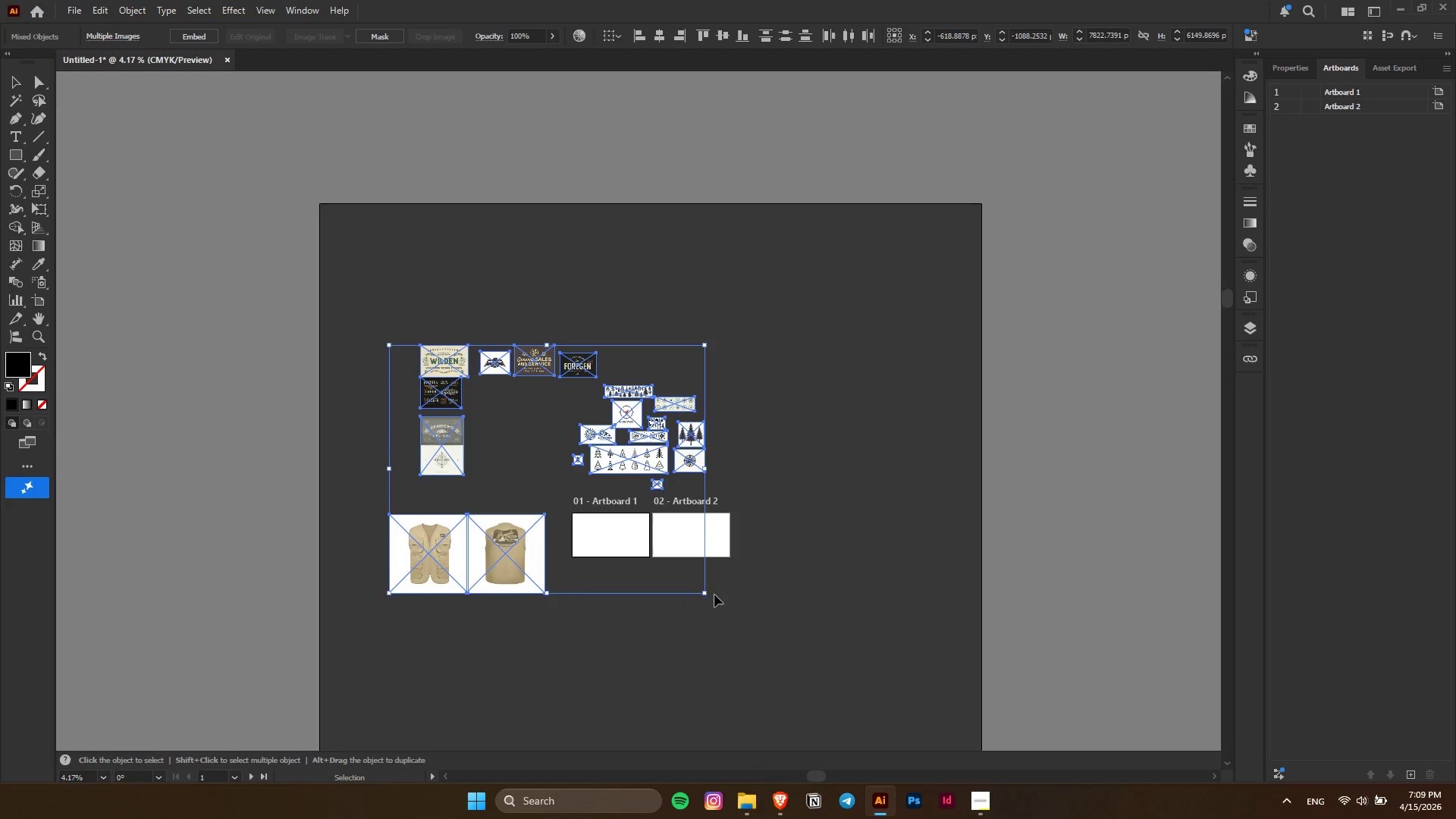 
hold_key(key=ShiftLeft, duration=1.36)
left_click_drag(start_coordinate=[705, 595], to_coordinate=[486, 411])
 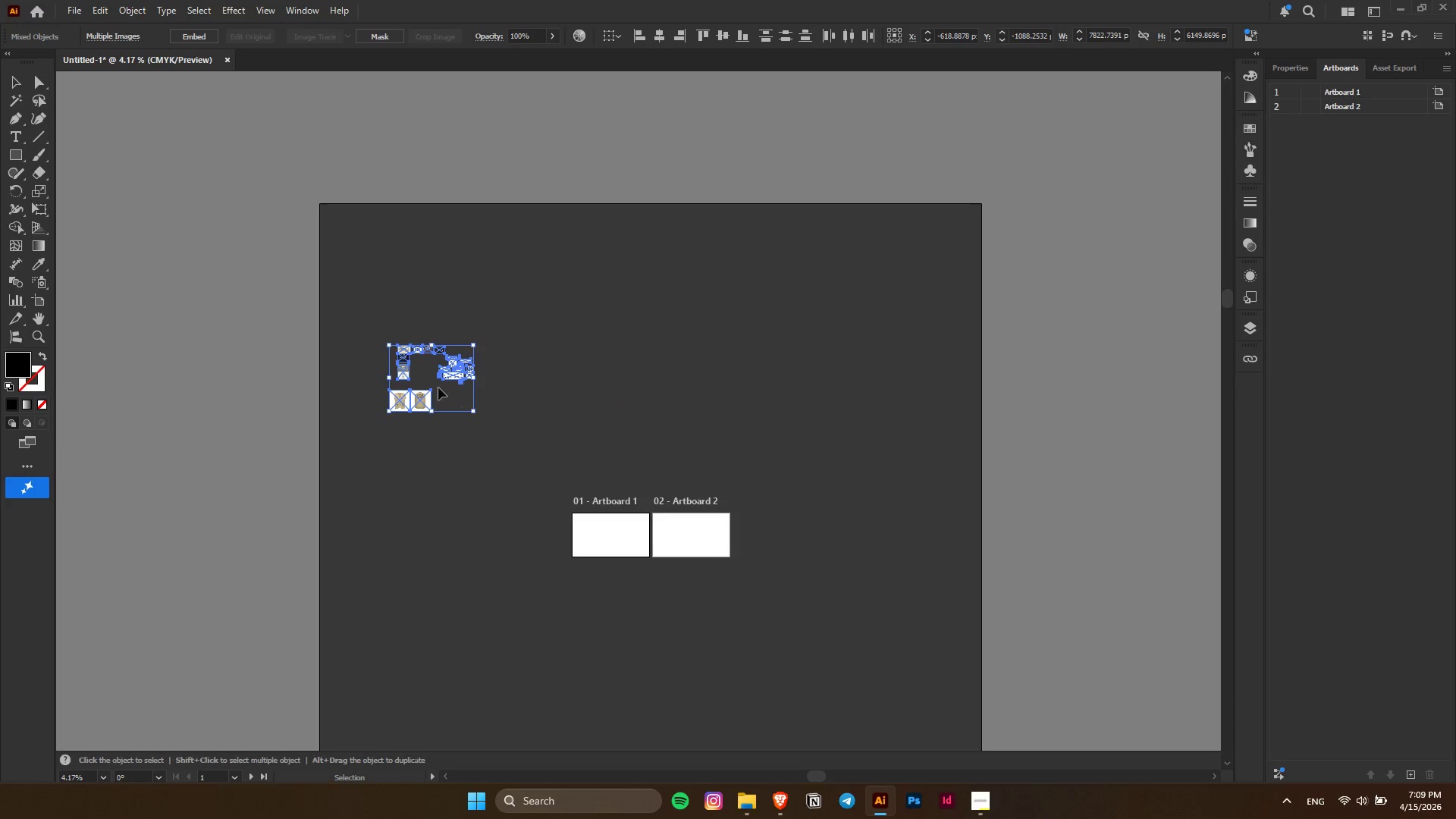 
key(Alt+AltLeft)
 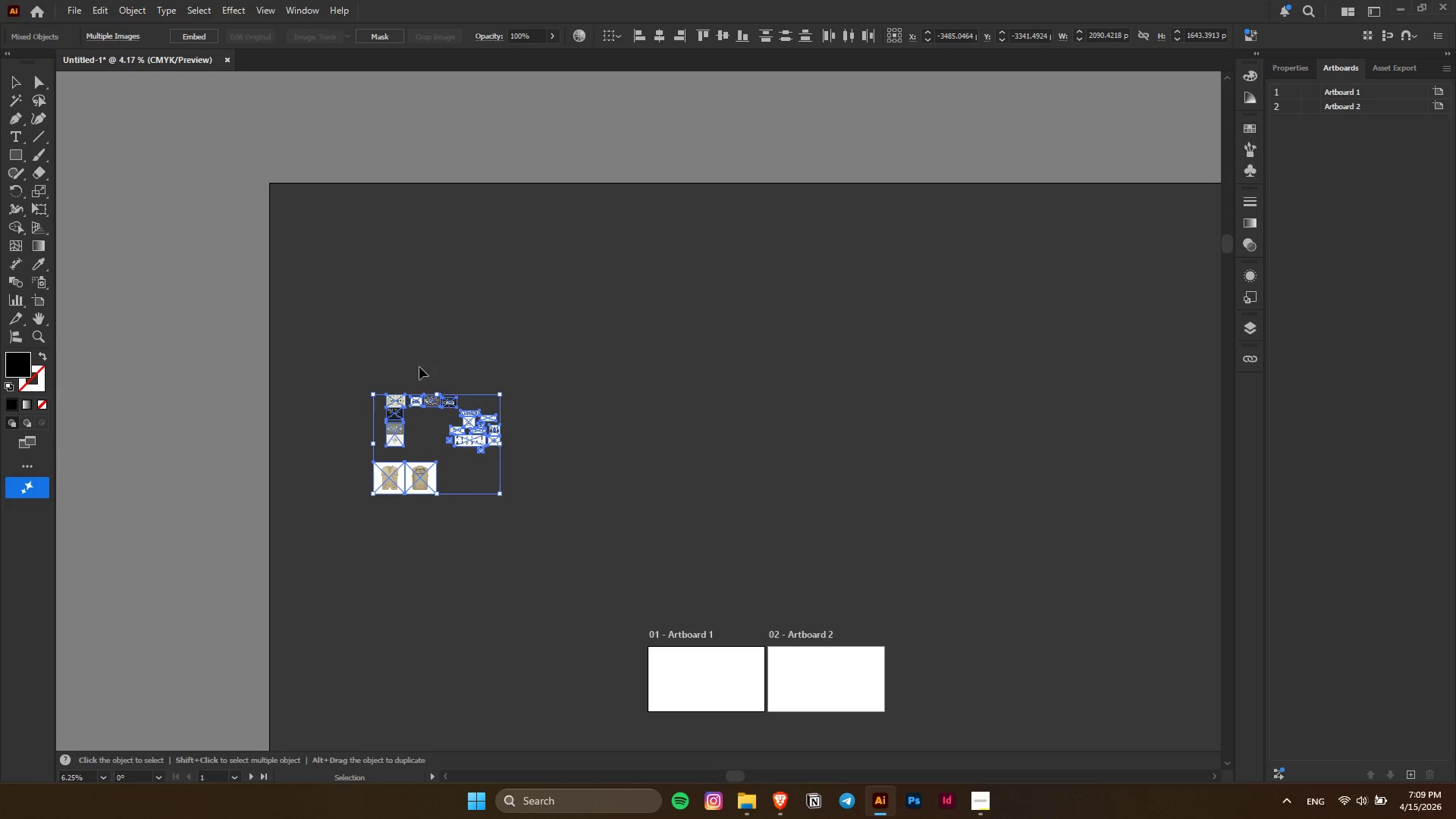 
key(Alt+AltLeft)
 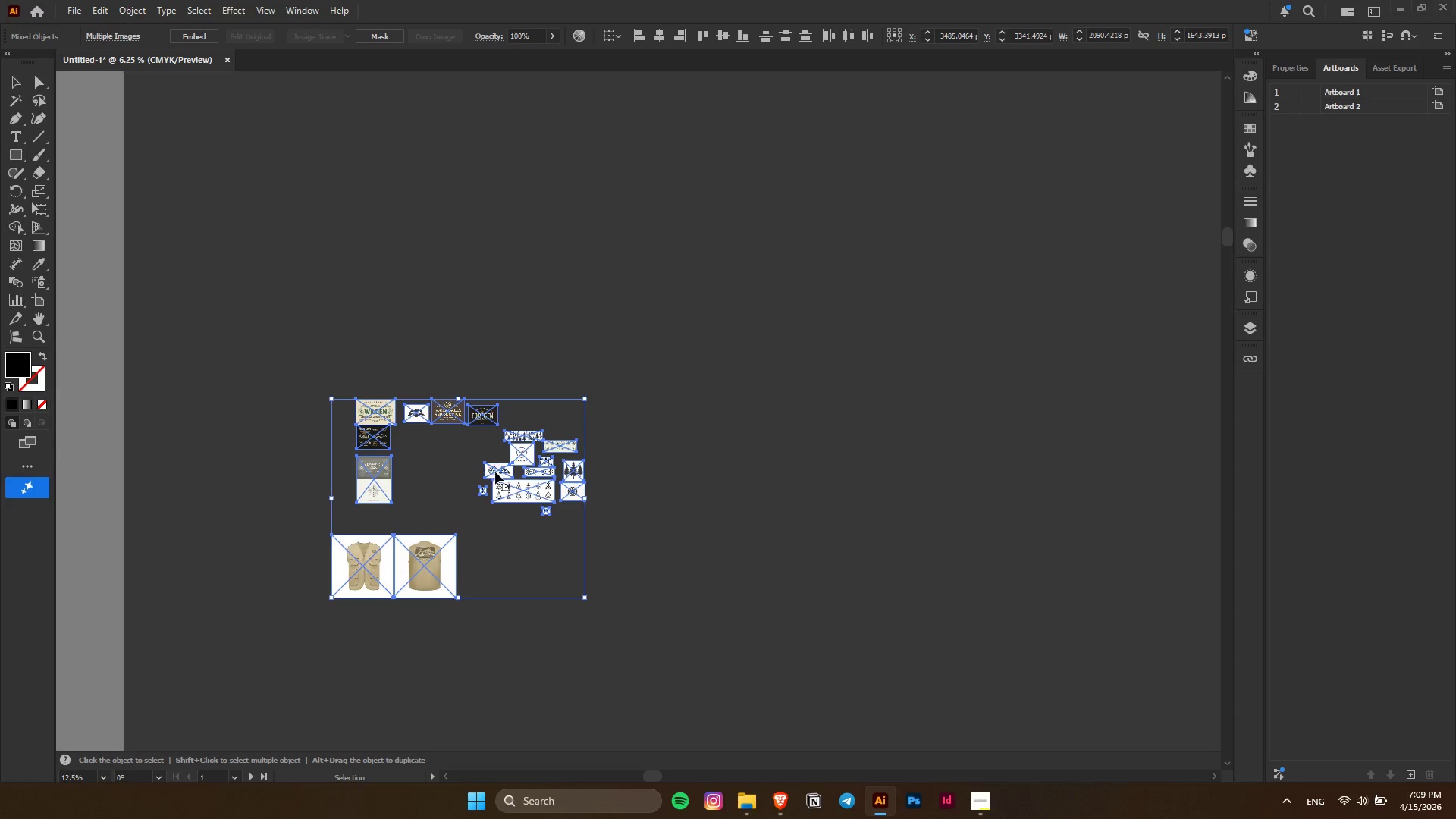 
scroll: coordinate [416, 390], scroll_direction: up, amount: 5.0
 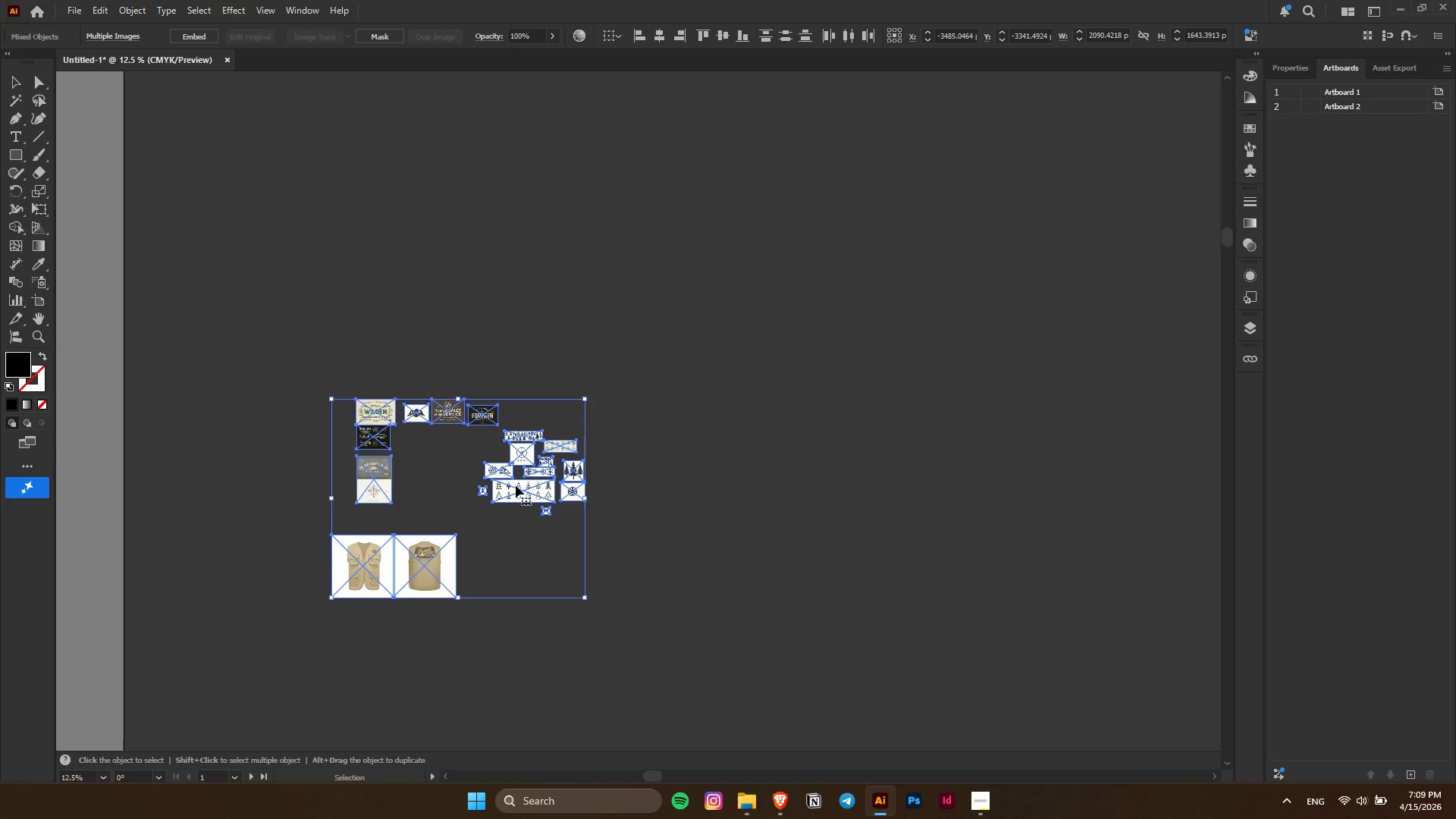 
left_click_drag(start_coordinate=[516, 485], to_coordinate=[468, 240])
 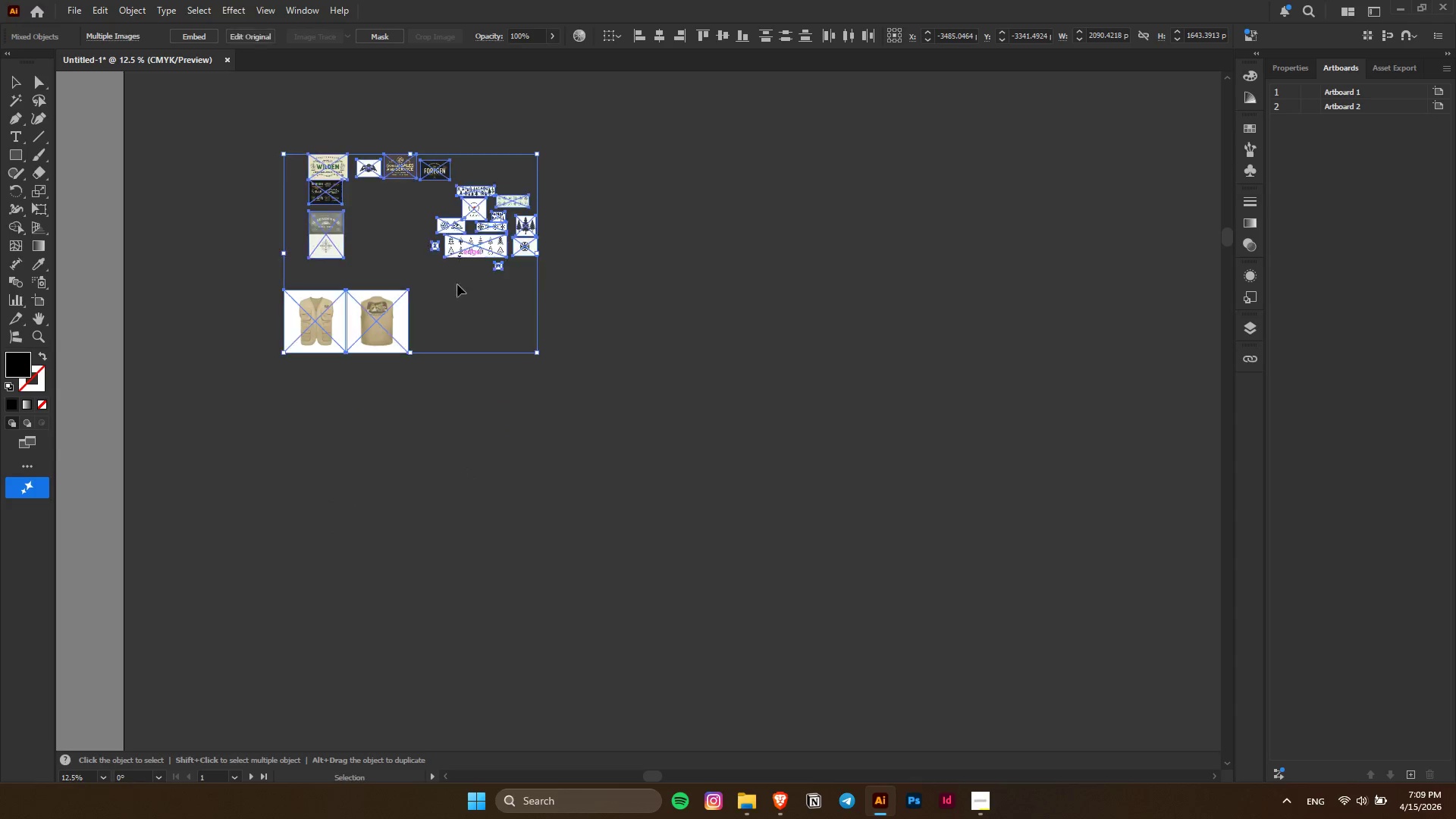 
key(Alt+AltLeft)
 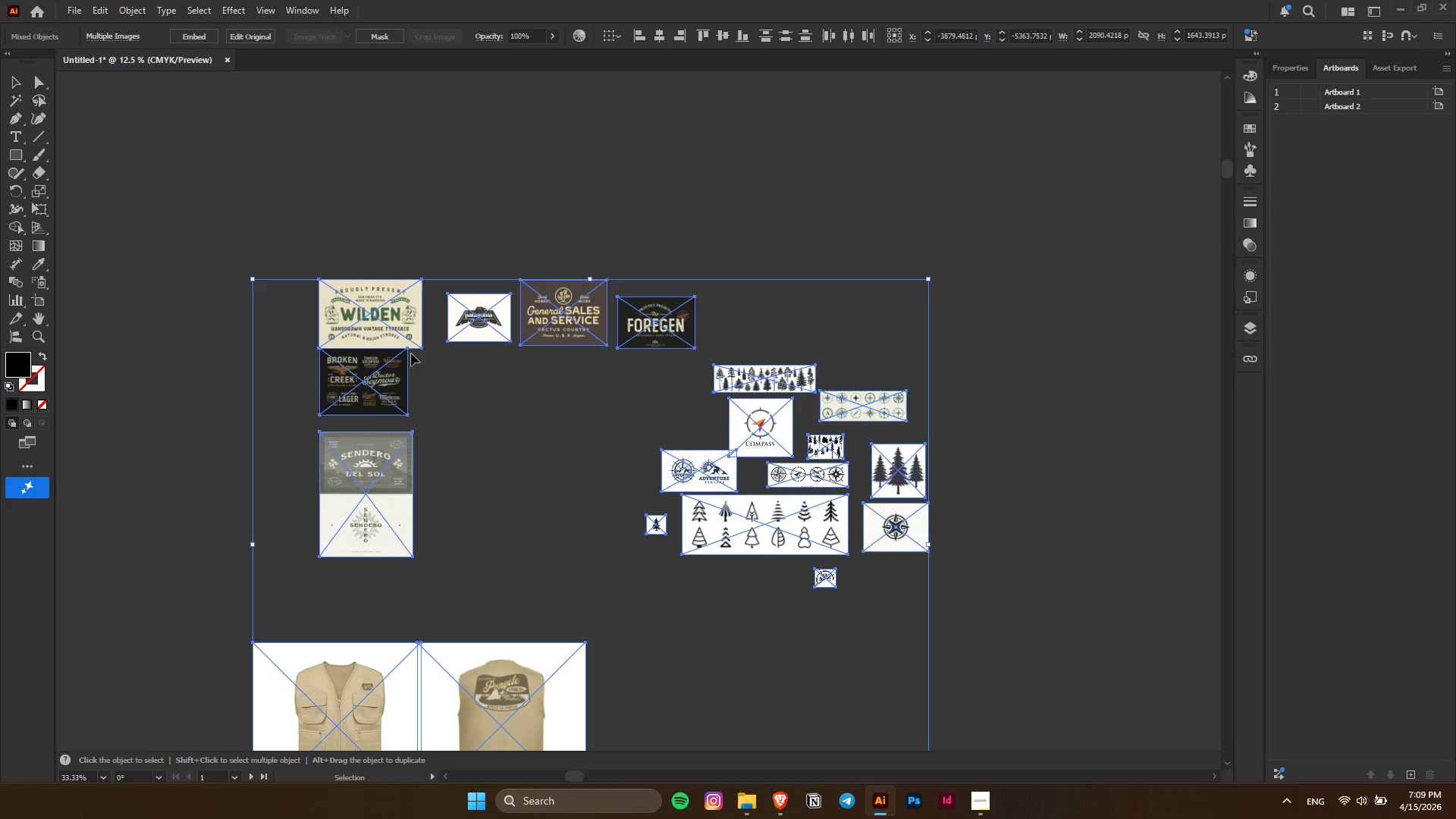 
key(Alt+AltLeft)
 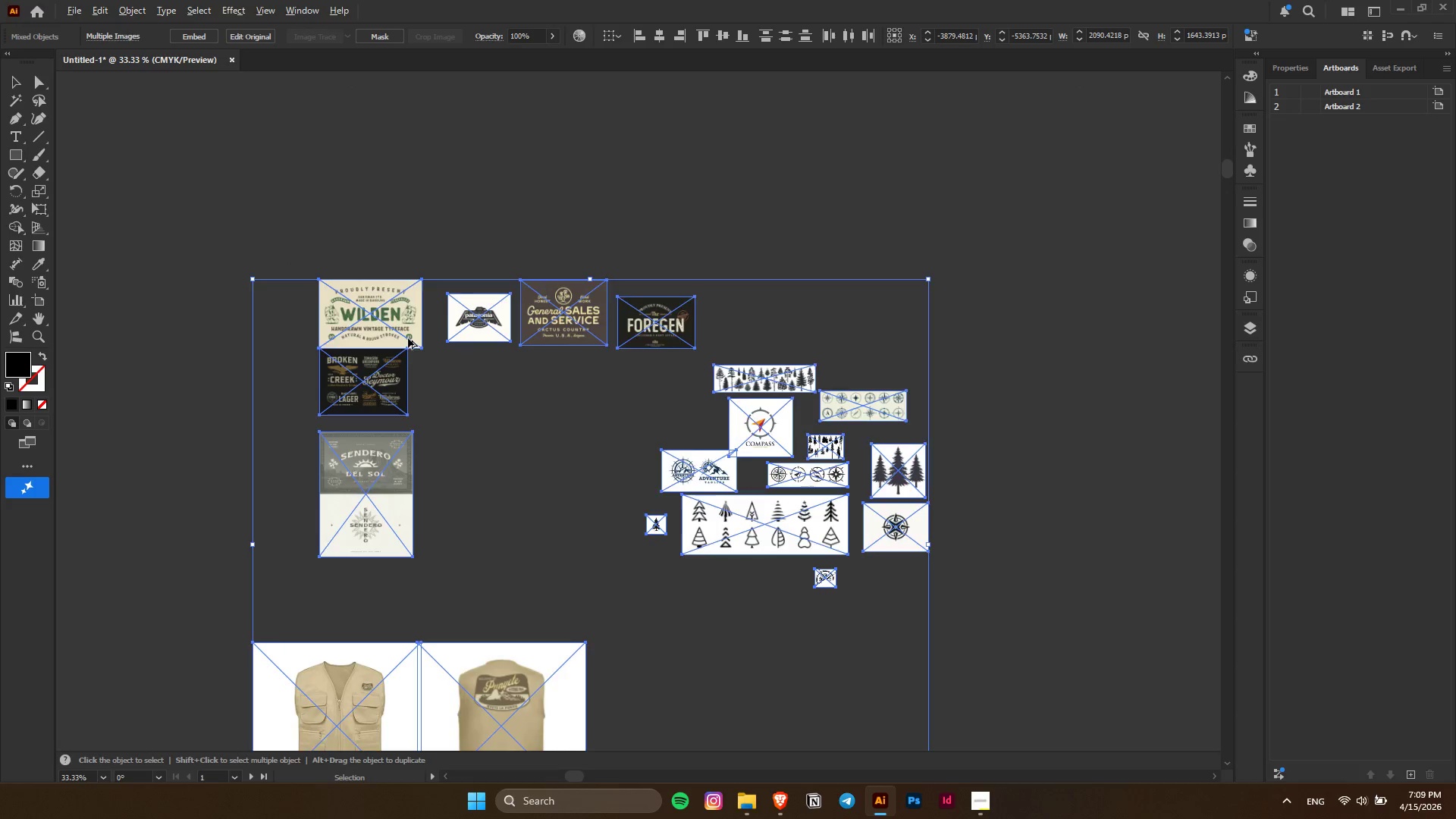 
scroll: coordinate [302, 252], scroll_direction: up, amount: 9.0
 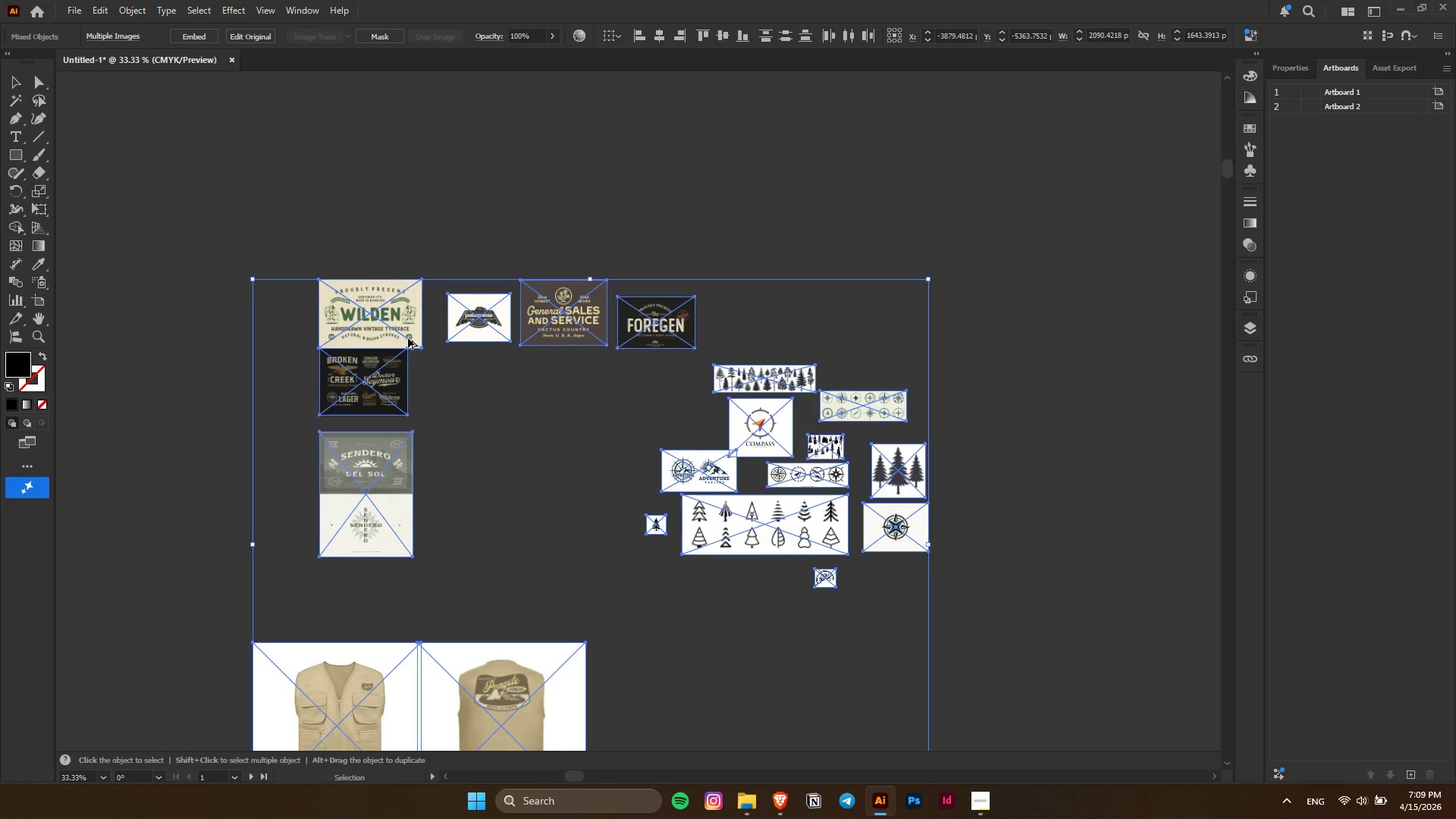 
key(Control+ControlLeft)
 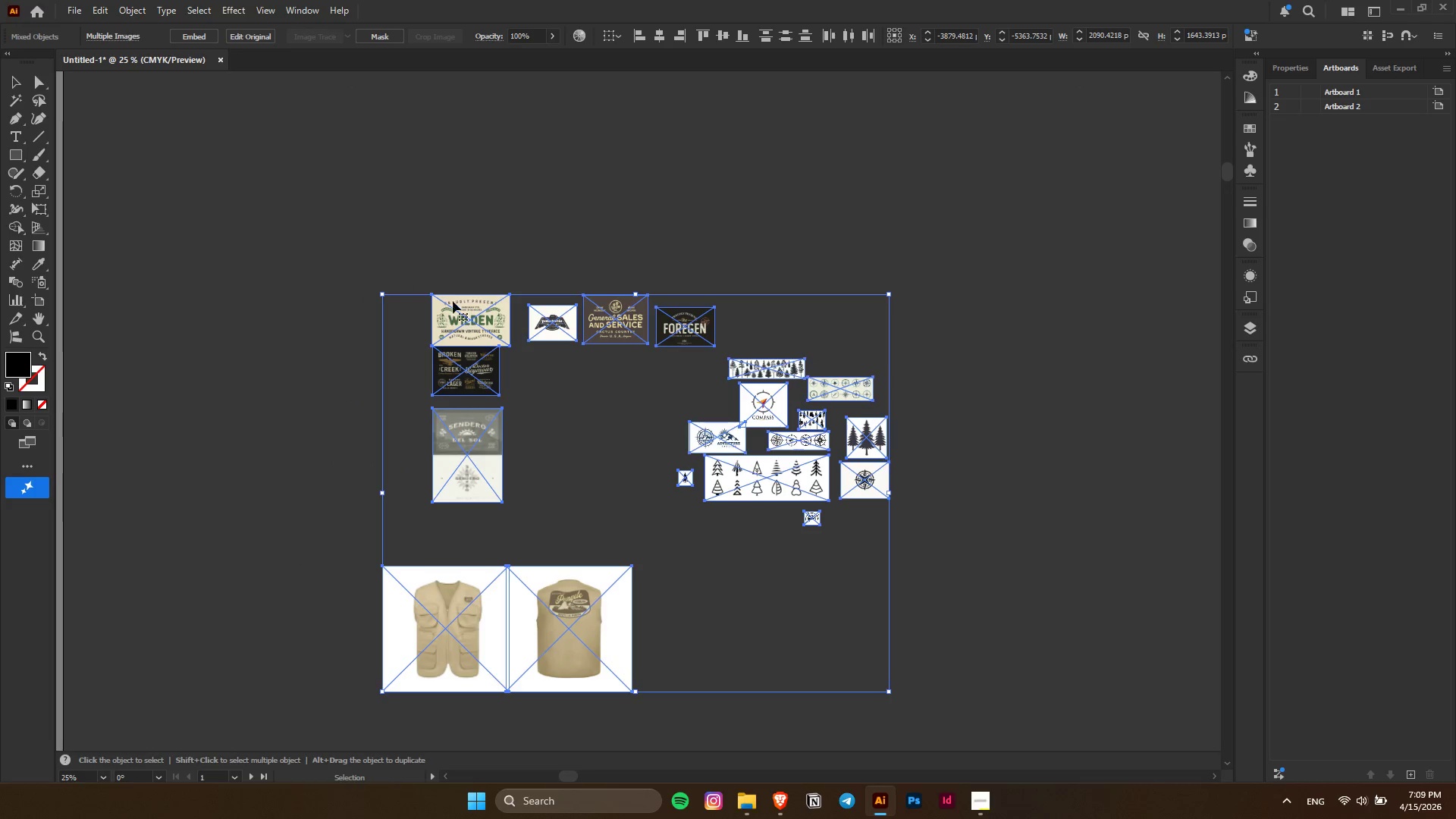 
scroll: coordinate [408, 338], scroll_direction: up, amount: 4.0
 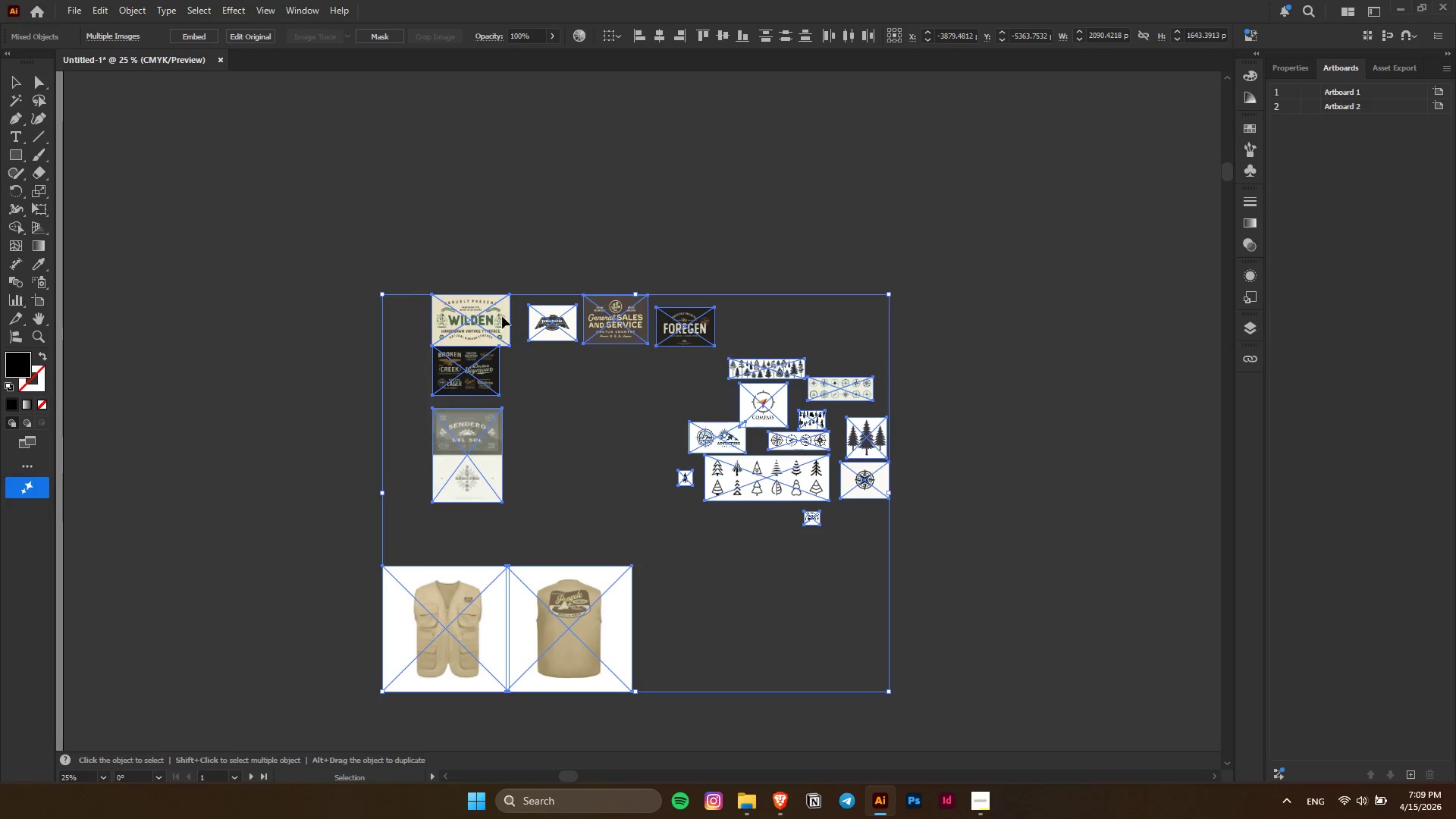 
left_click_drag(start_coordinate=[502, 316], to_coordinate=[254, 183])
 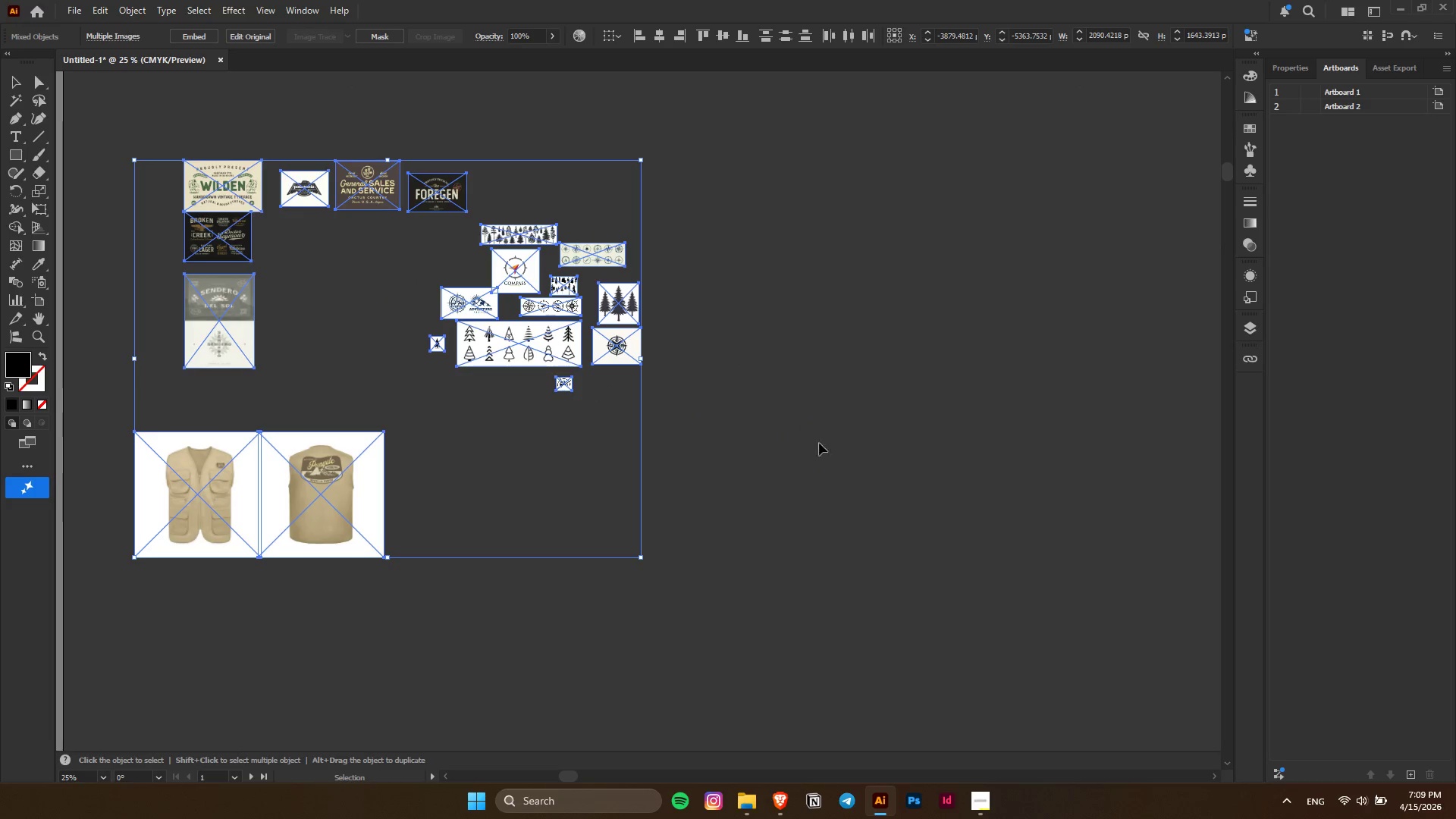 
left_click([857, 454])
 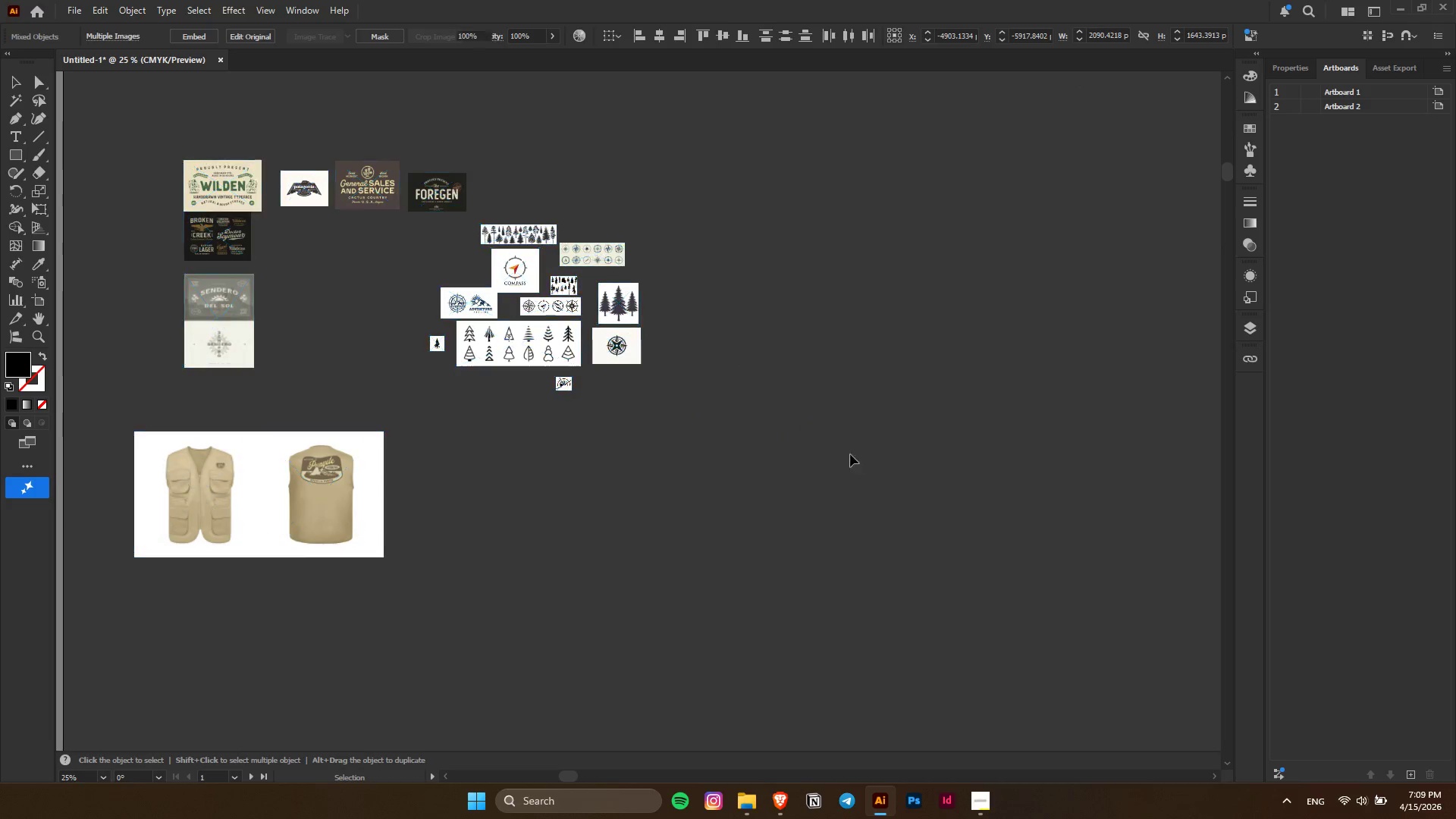 
key(Control+ControlLeft)
 